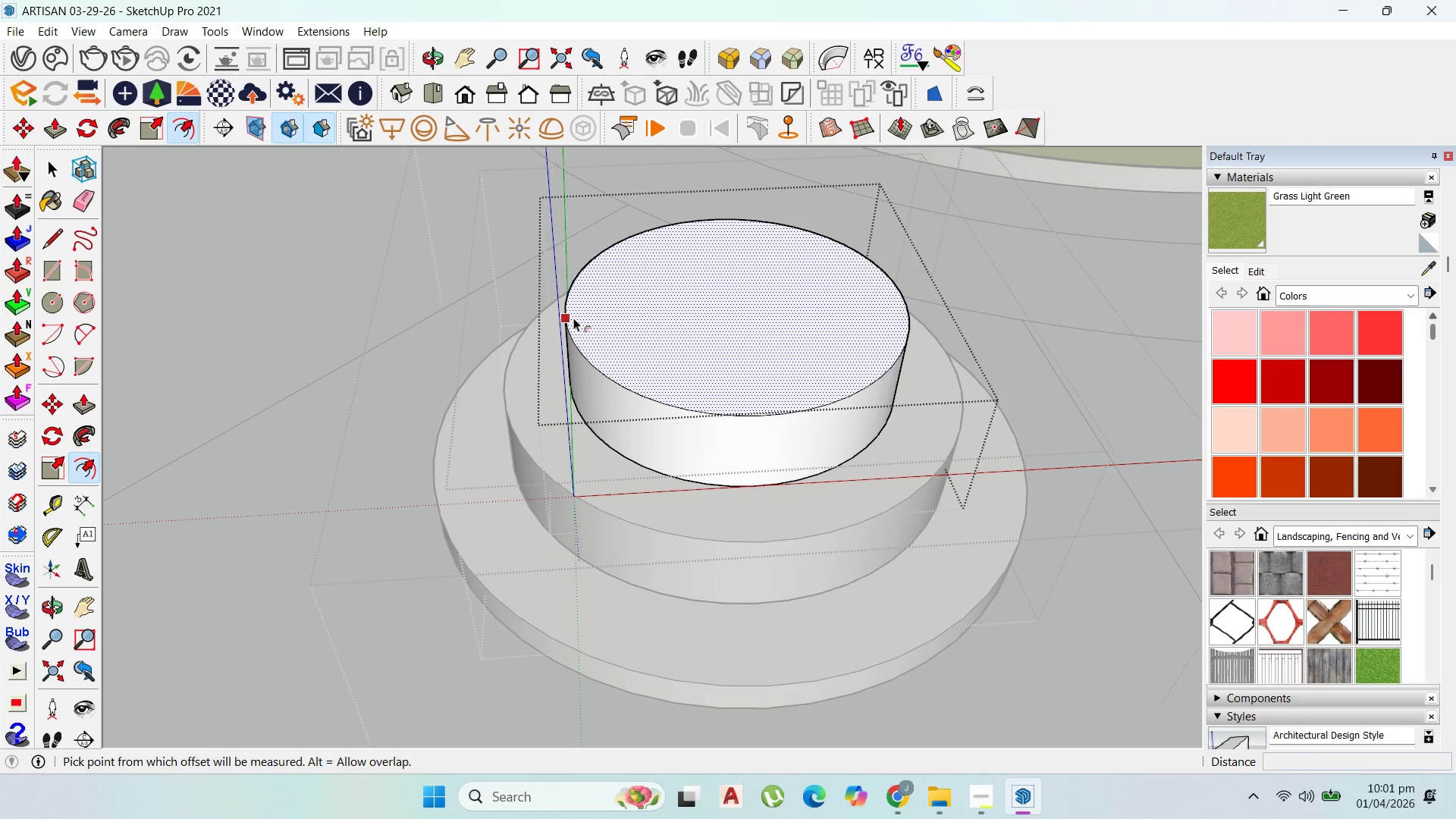 
left_click_drag(start_coordinate=[573, 318], to_coordinate=[643, 319])
 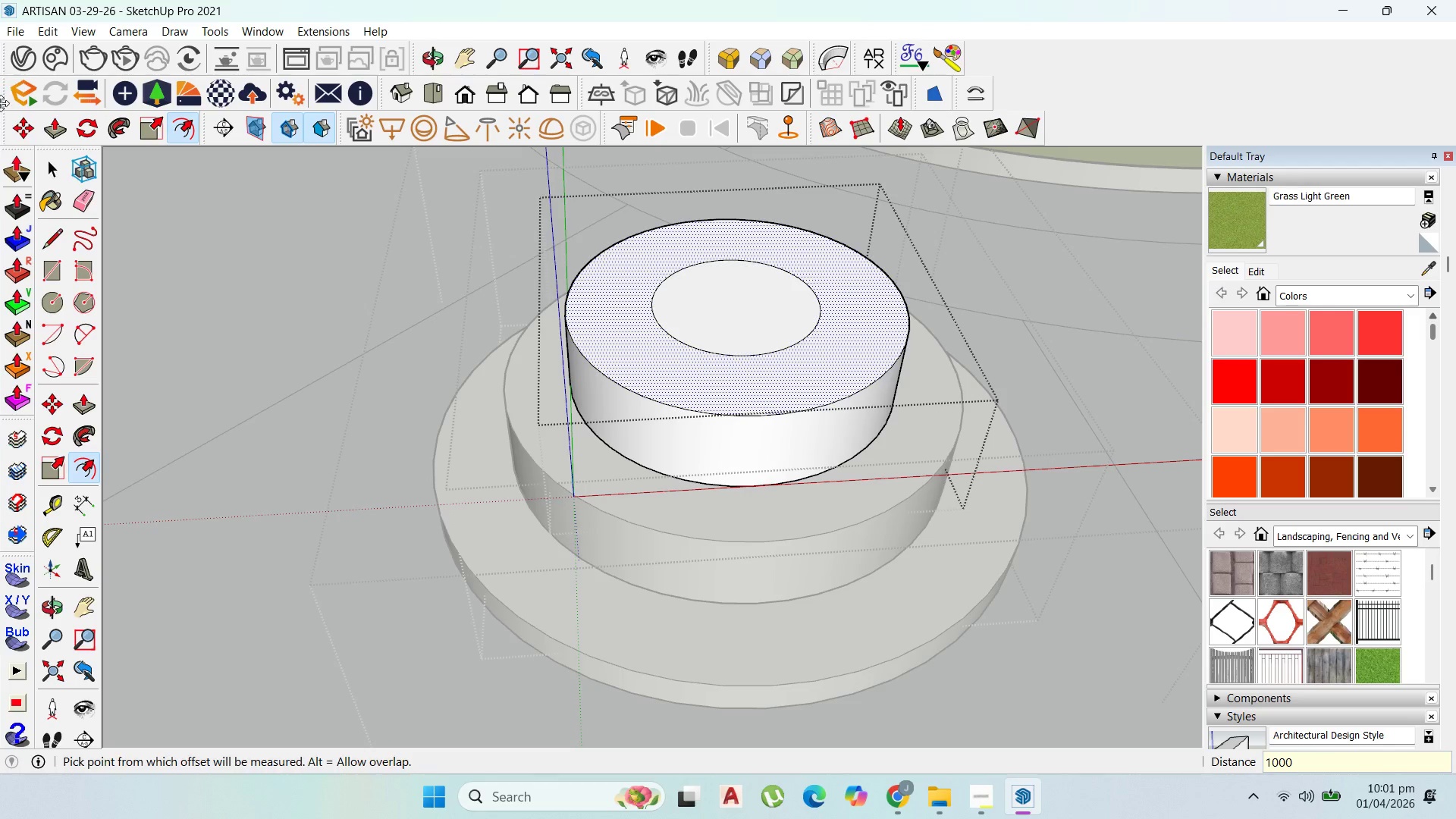 
type(1000)
 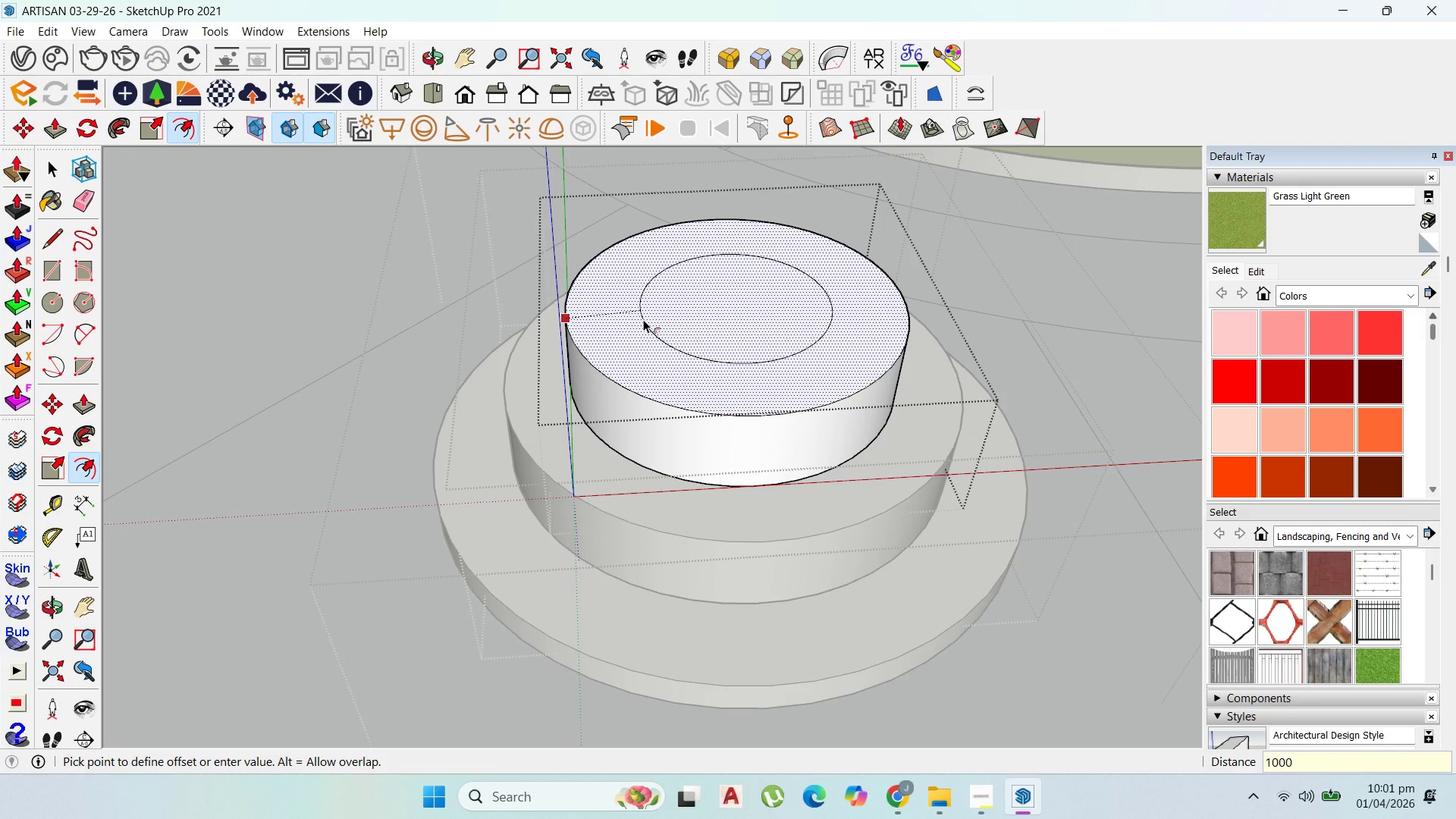 
key(Enter)
 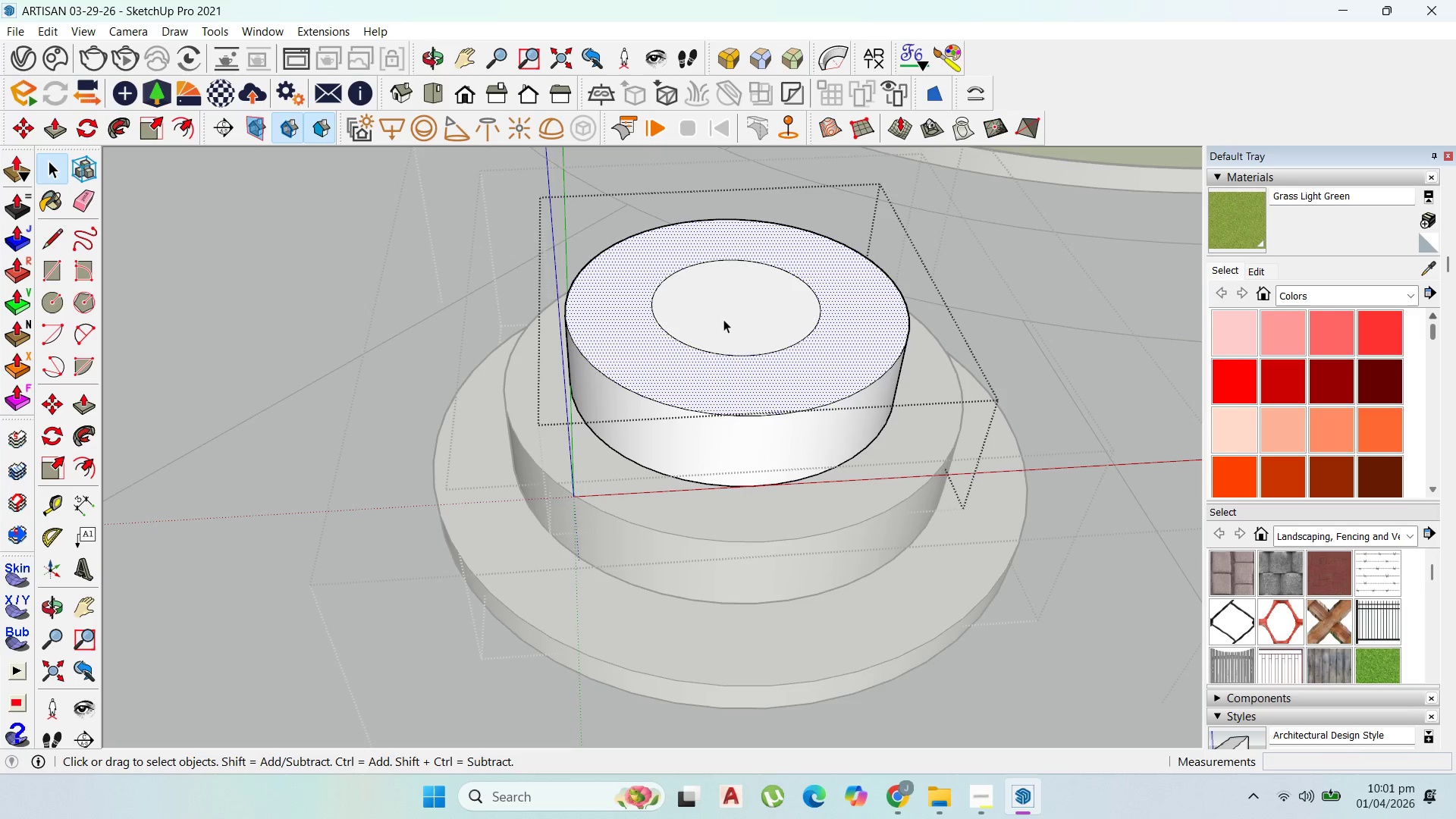 
double_click([745, 337])
 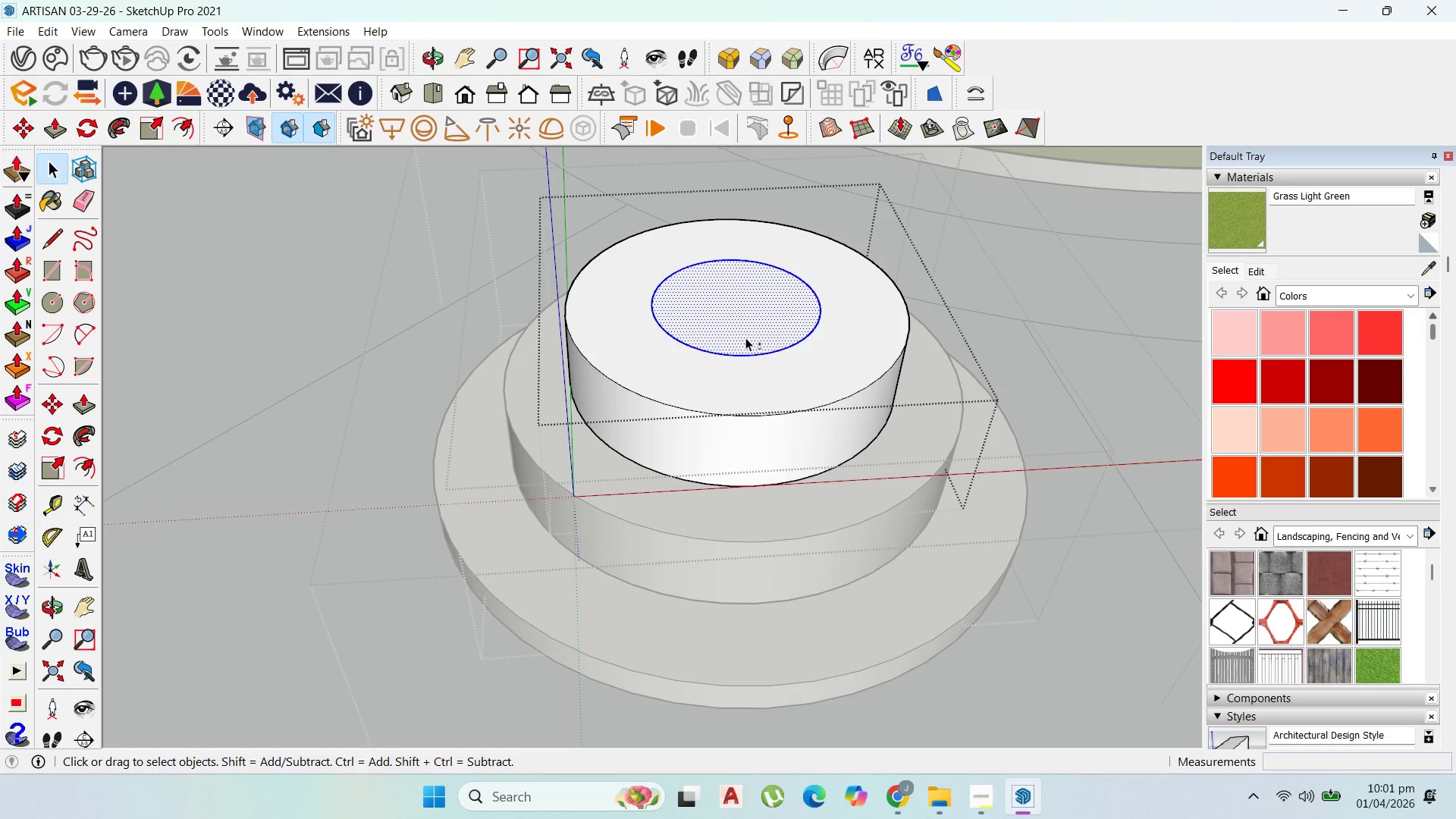 
hold_key(key=ShiftLeft, duration=0.92)
 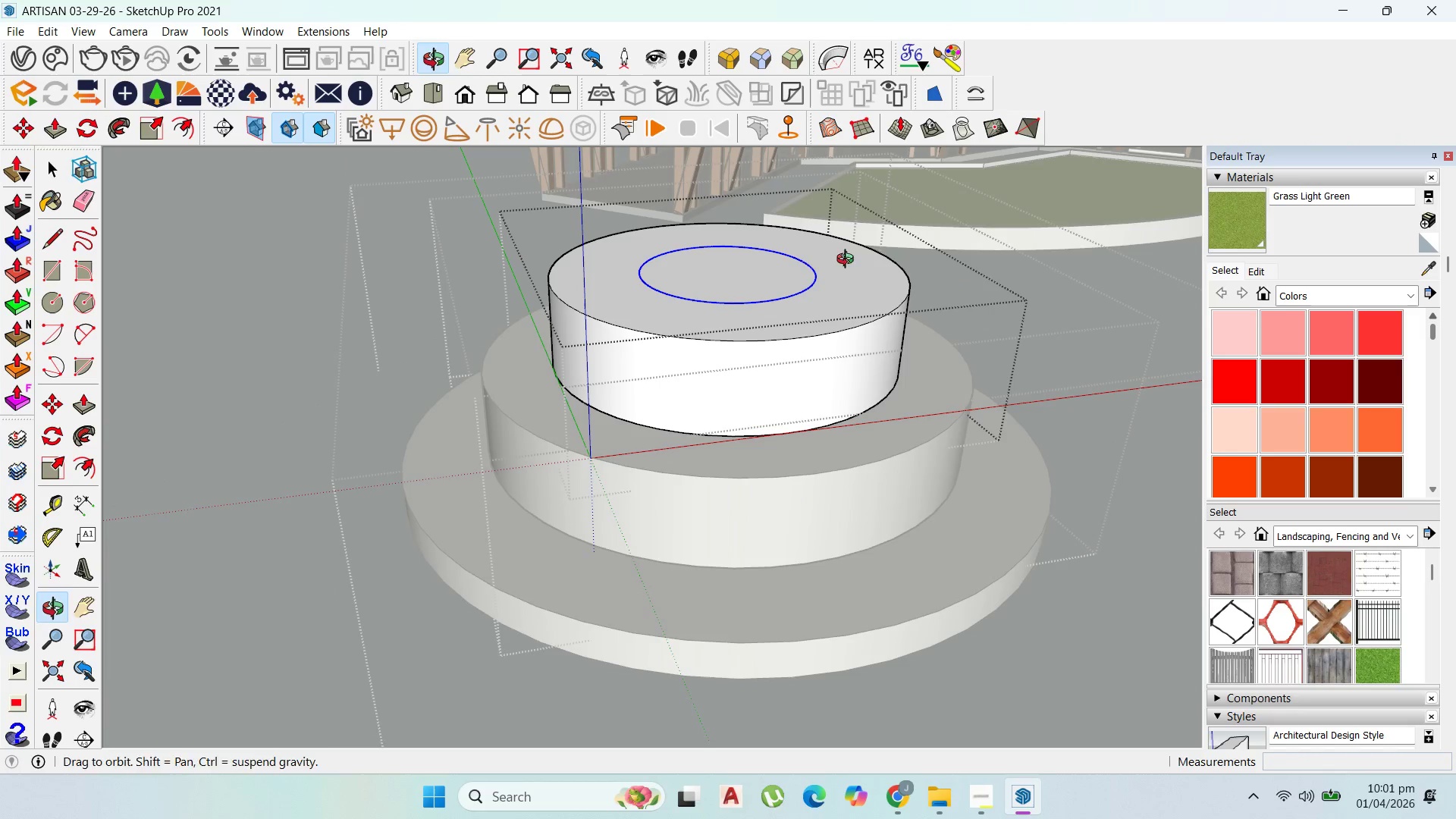 
hold_key(key=ShiftLeft, duration=8.56)
scroll: coordinate [780, 353], scroll_direction: up, amount: 1.0
 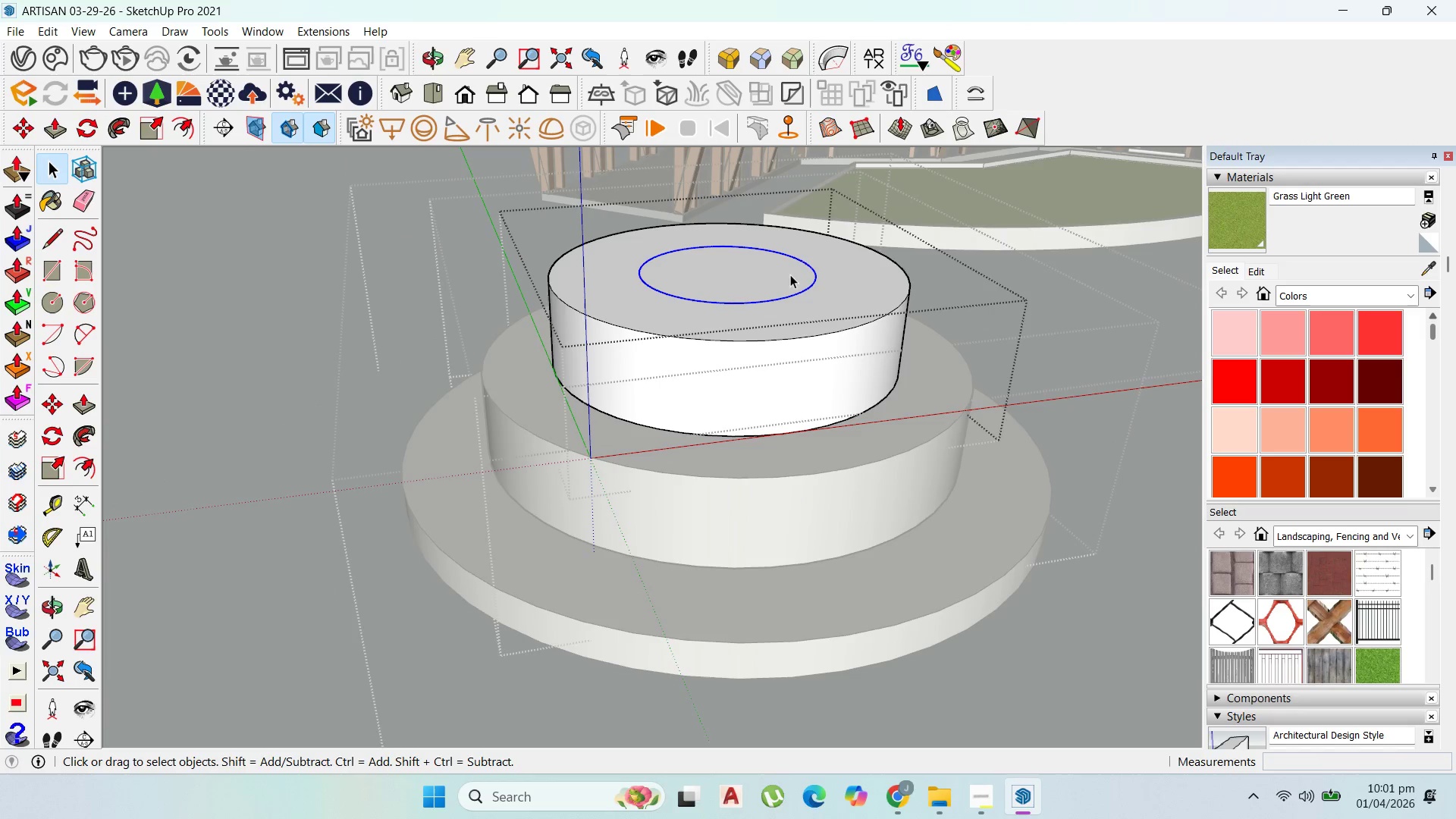 
double_click([776, 268])
 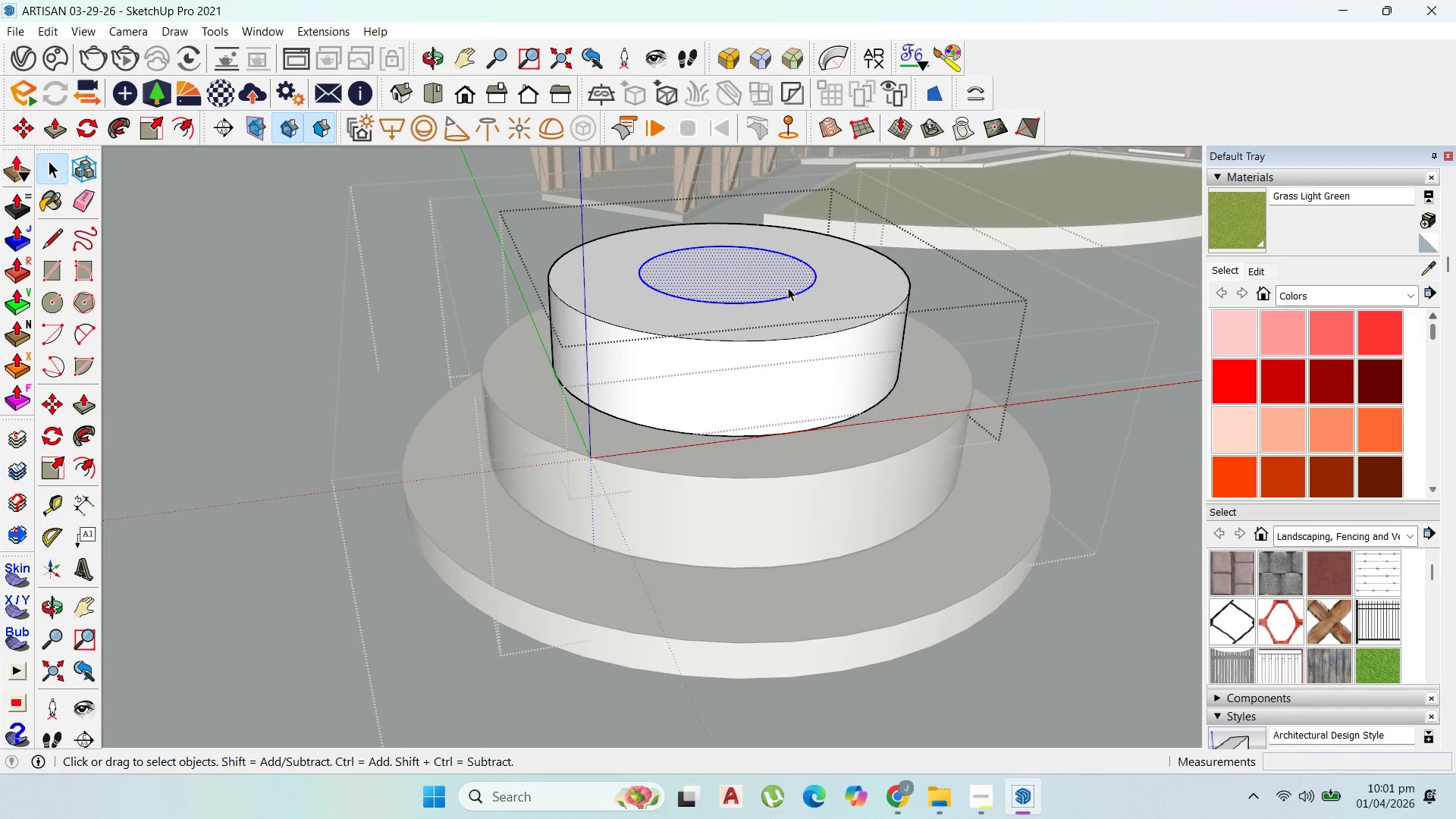 
key(M)
 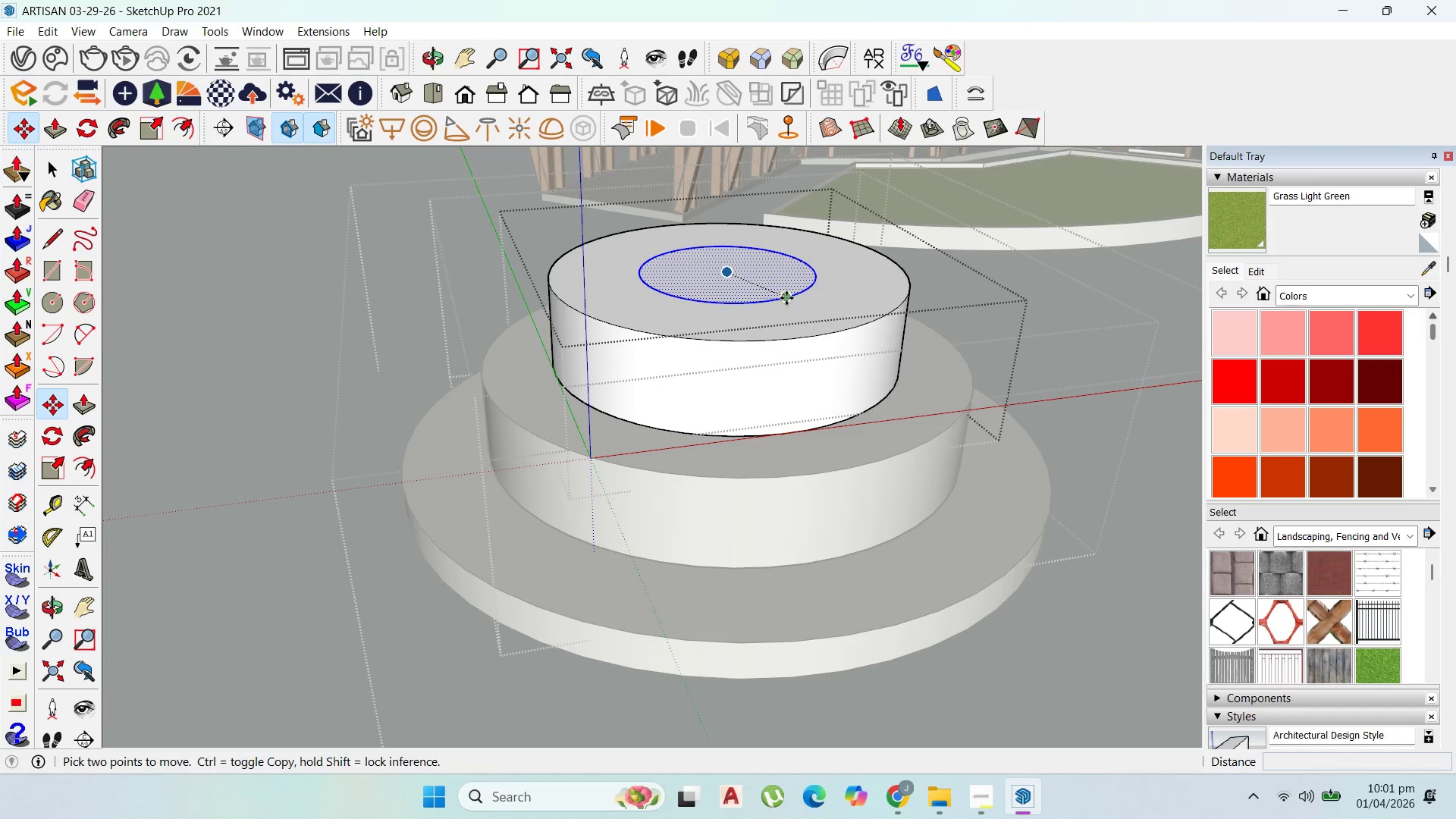 
left_click([786, 297])
 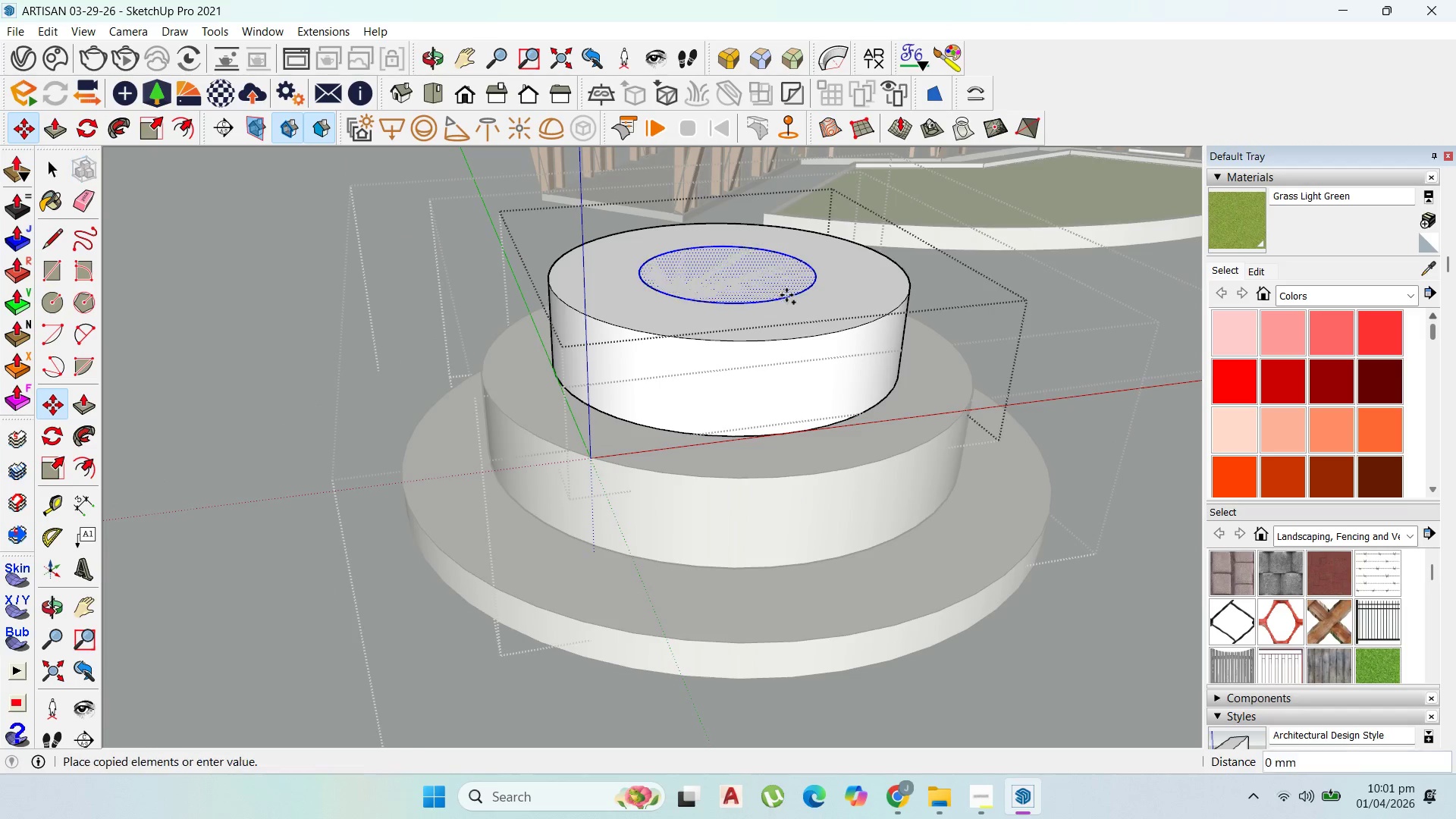 
key(Control+ControlLeft)
 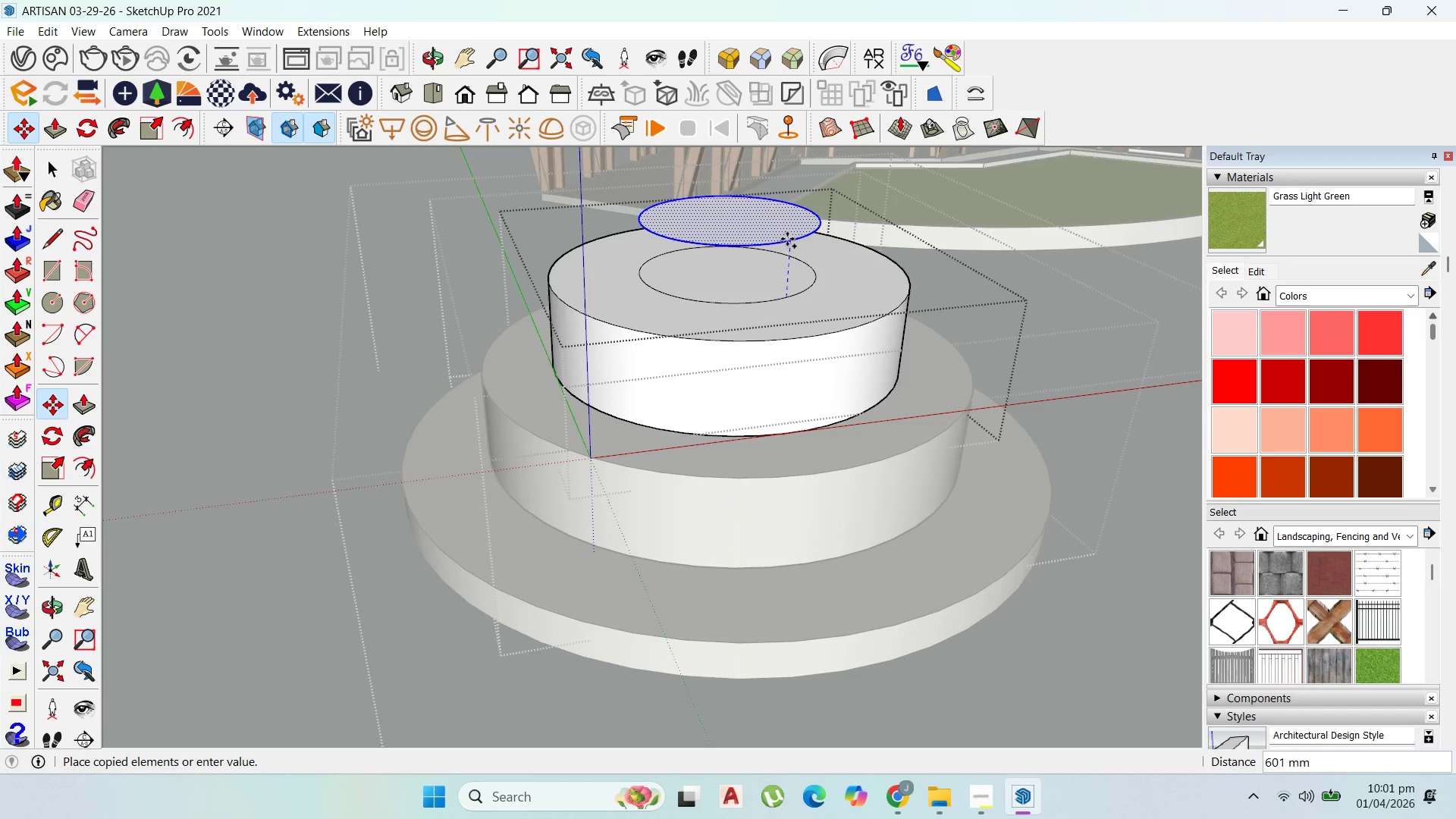 
left_click([787, 236])
 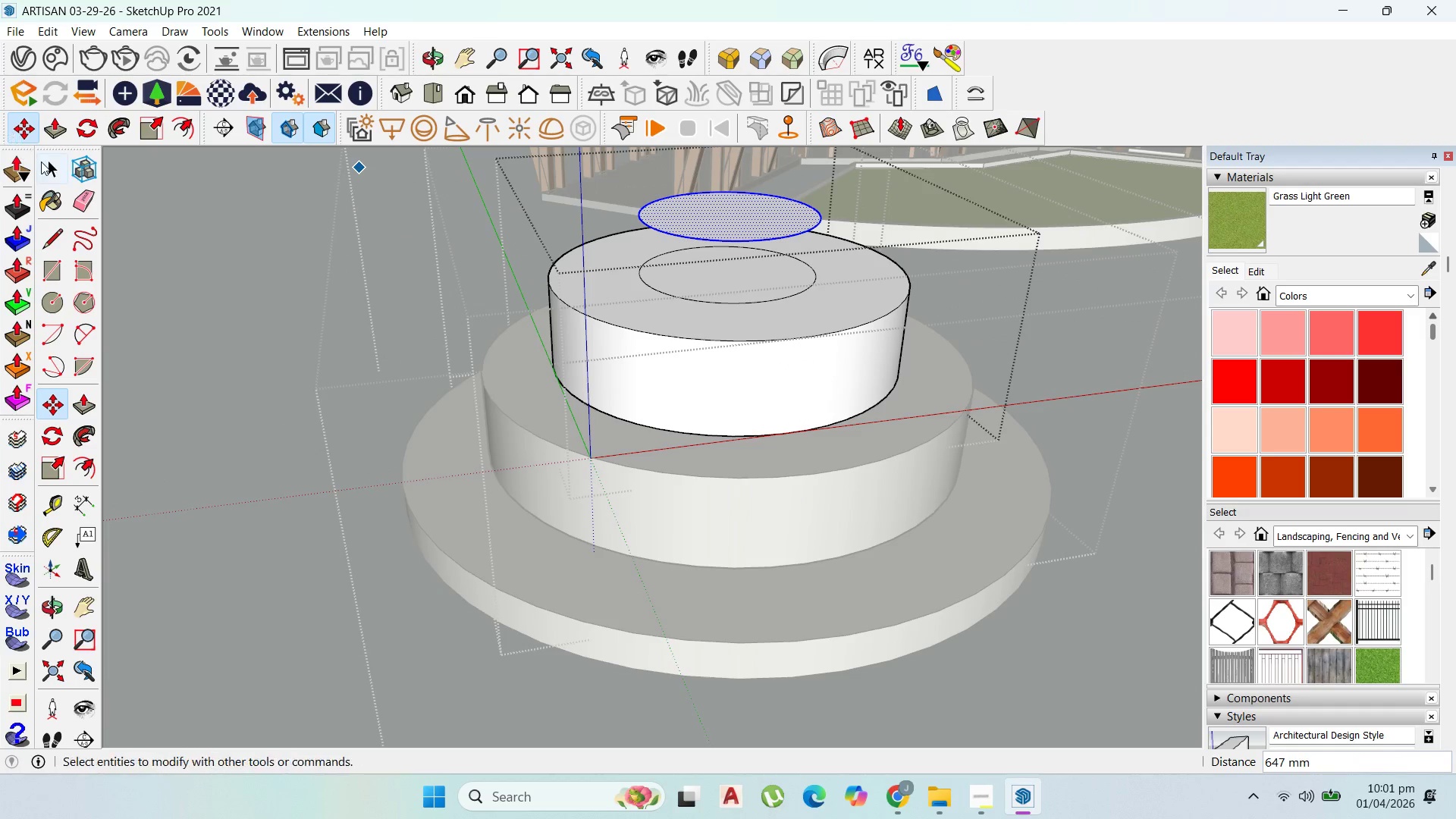 
left_click([55, 162])
 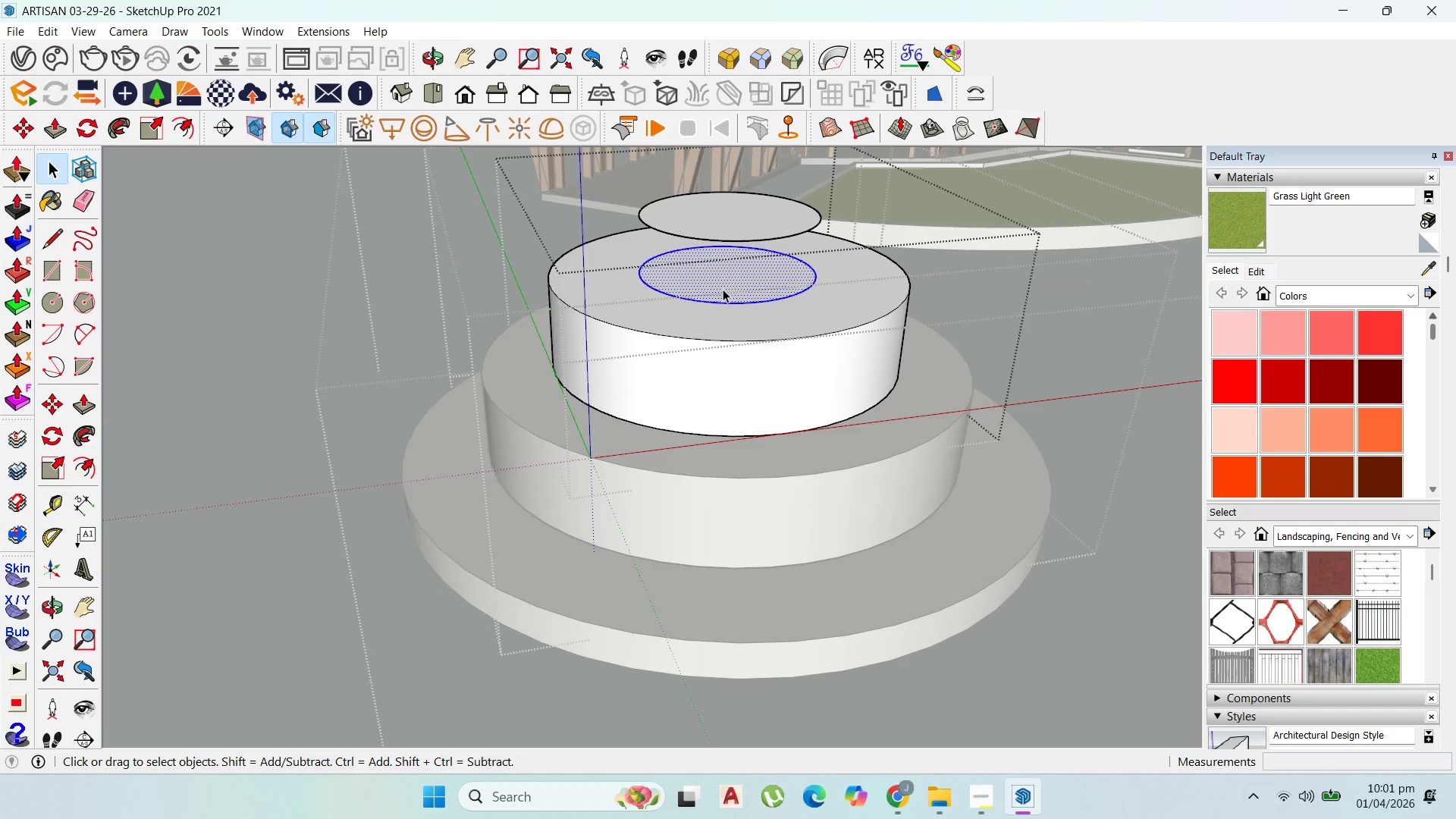 
hold_key(key=ShiftLeft, duration=0.48)
left_click([730, 282])
 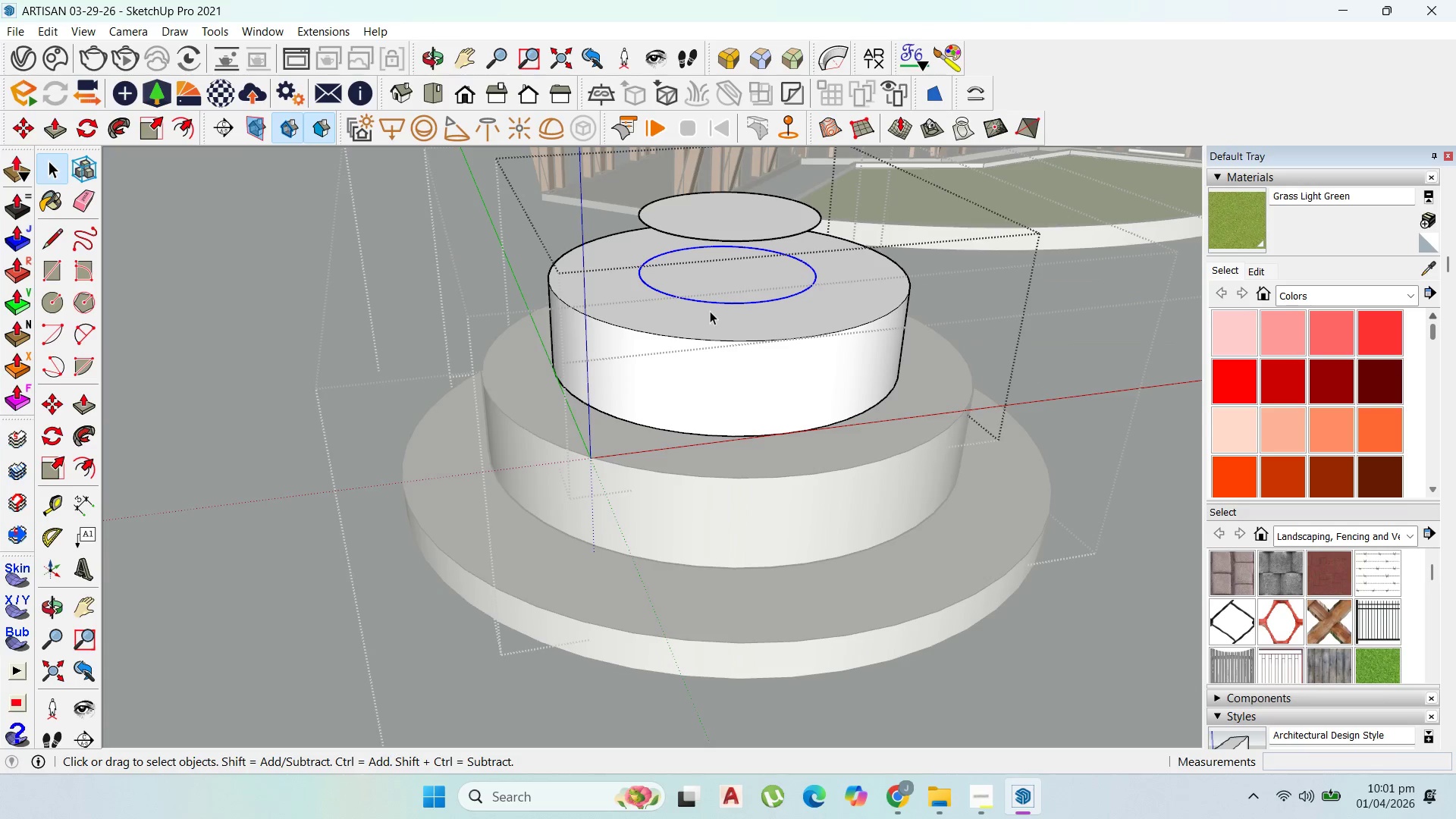 
key(Delete)
 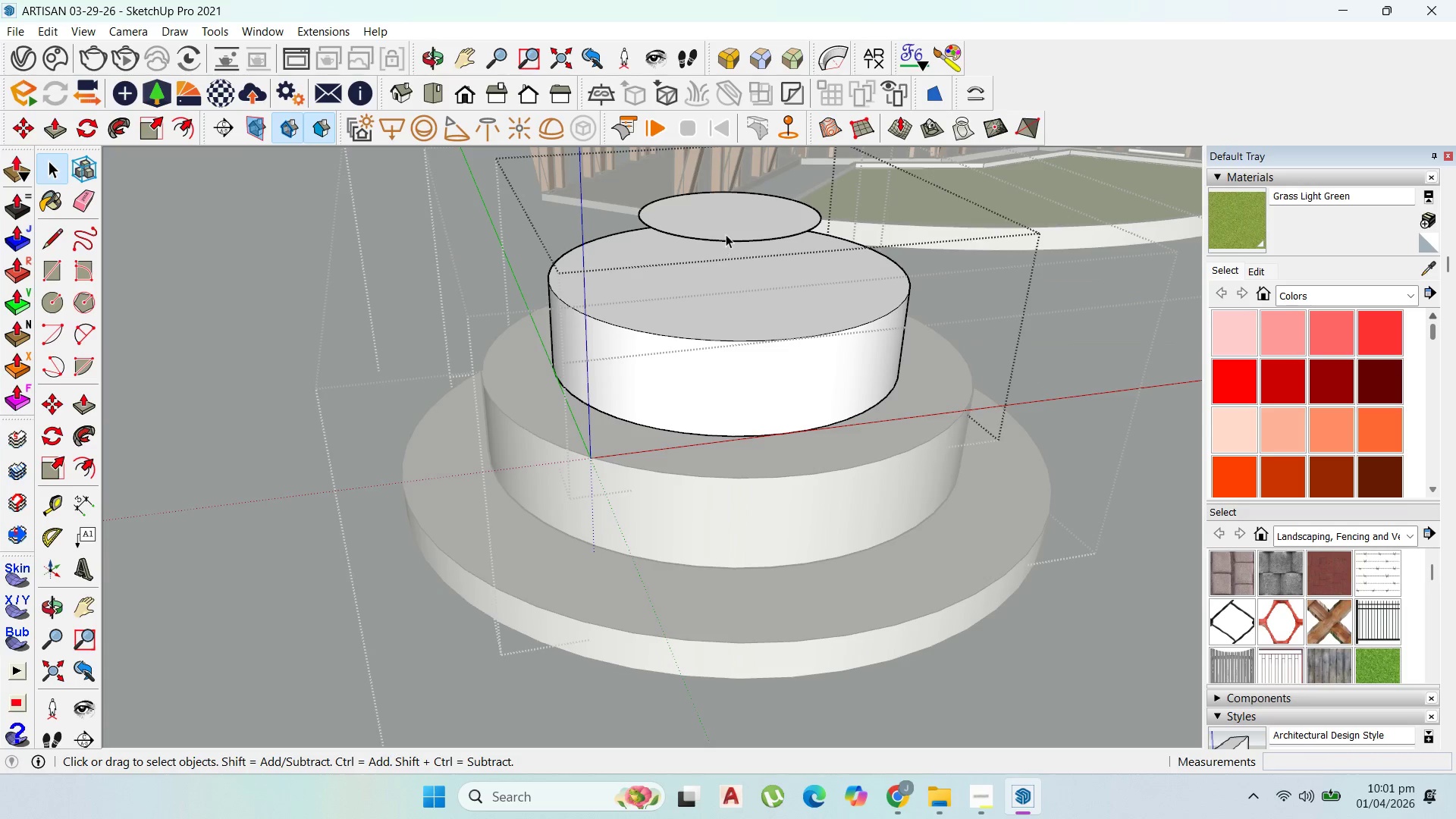 
left_click([726, 234])
 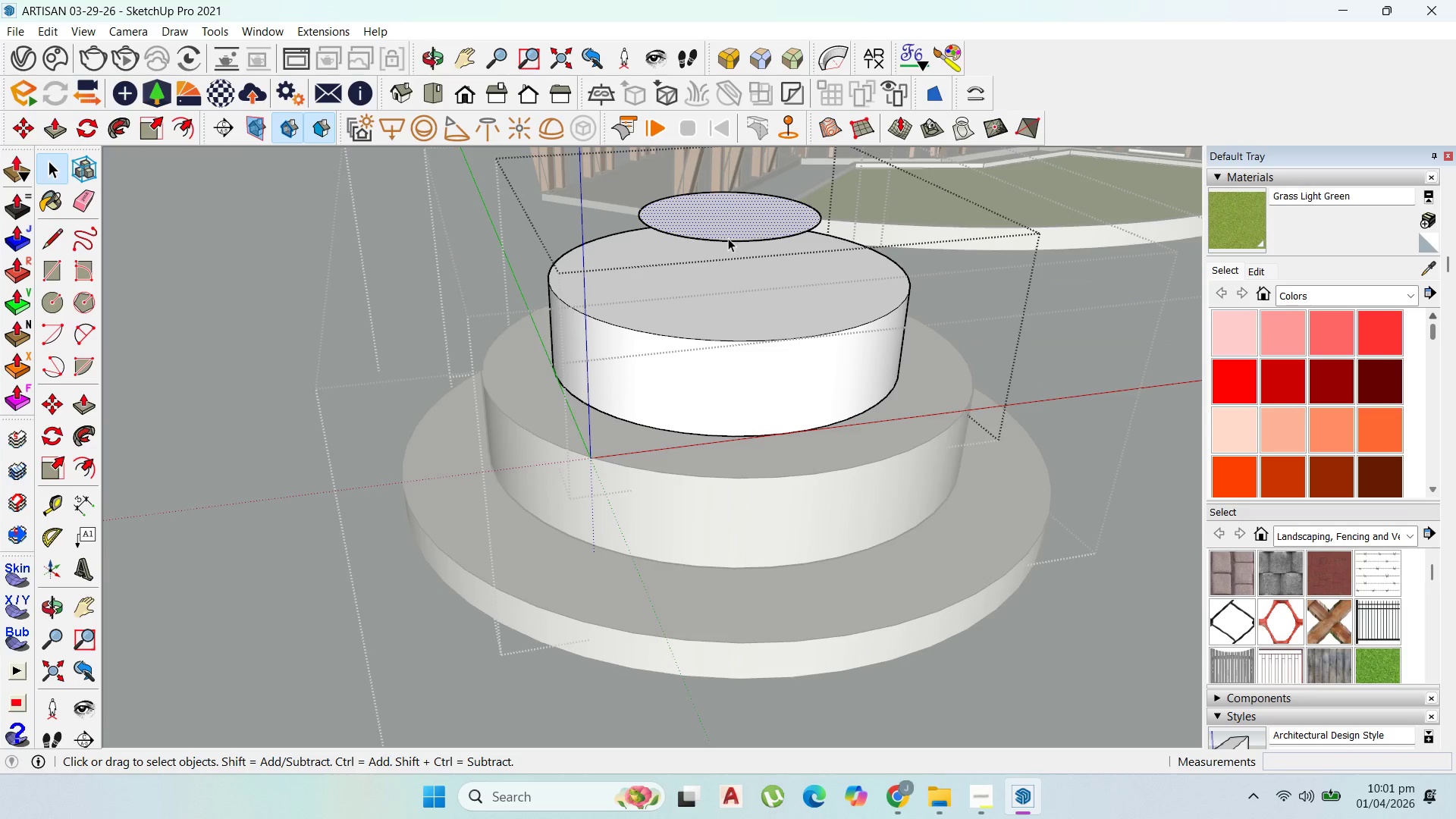 
key(P)
 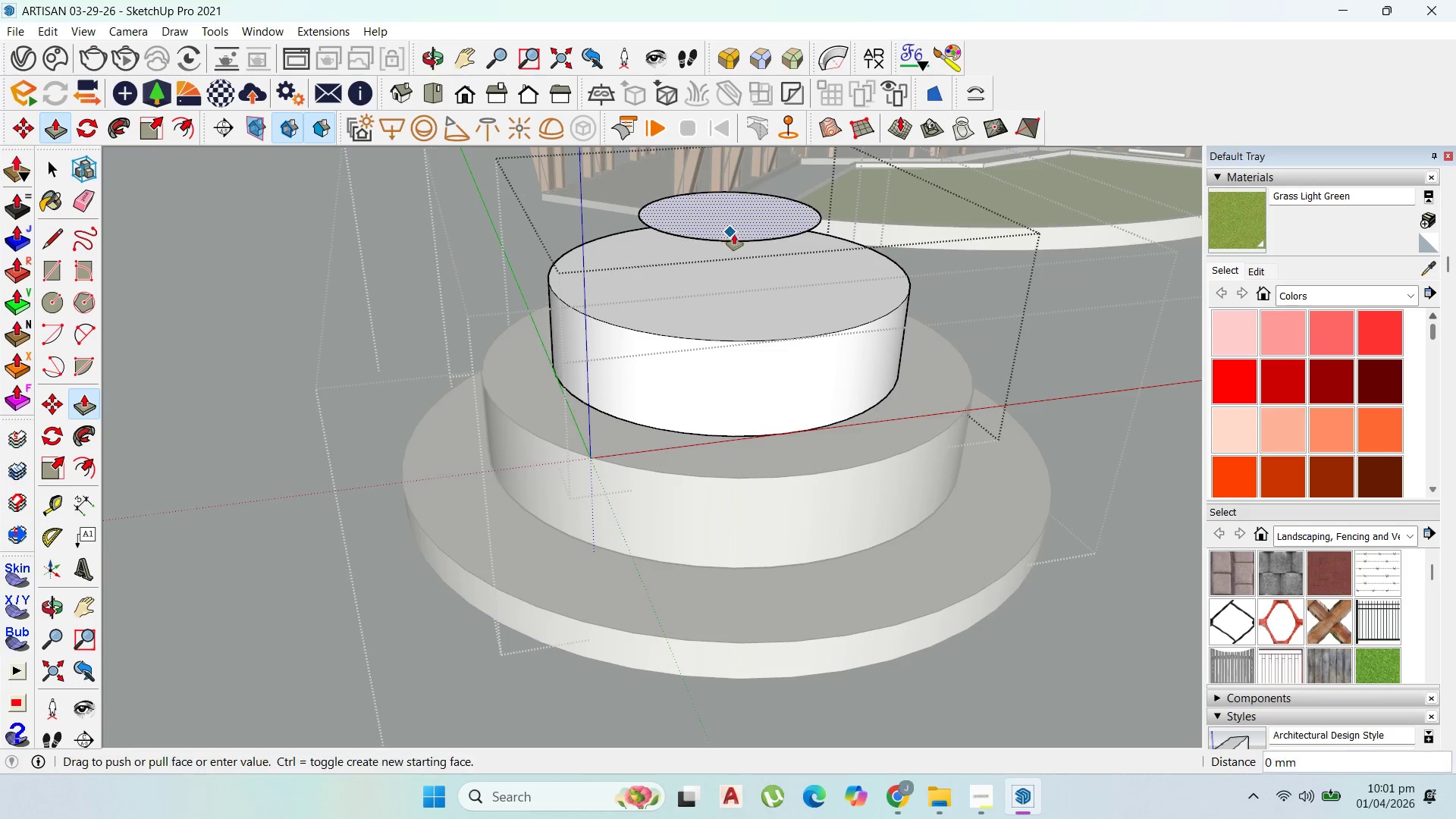 
left_click_drag(start_coordinate=[730, 232], to_coordinate=[736, 264])
 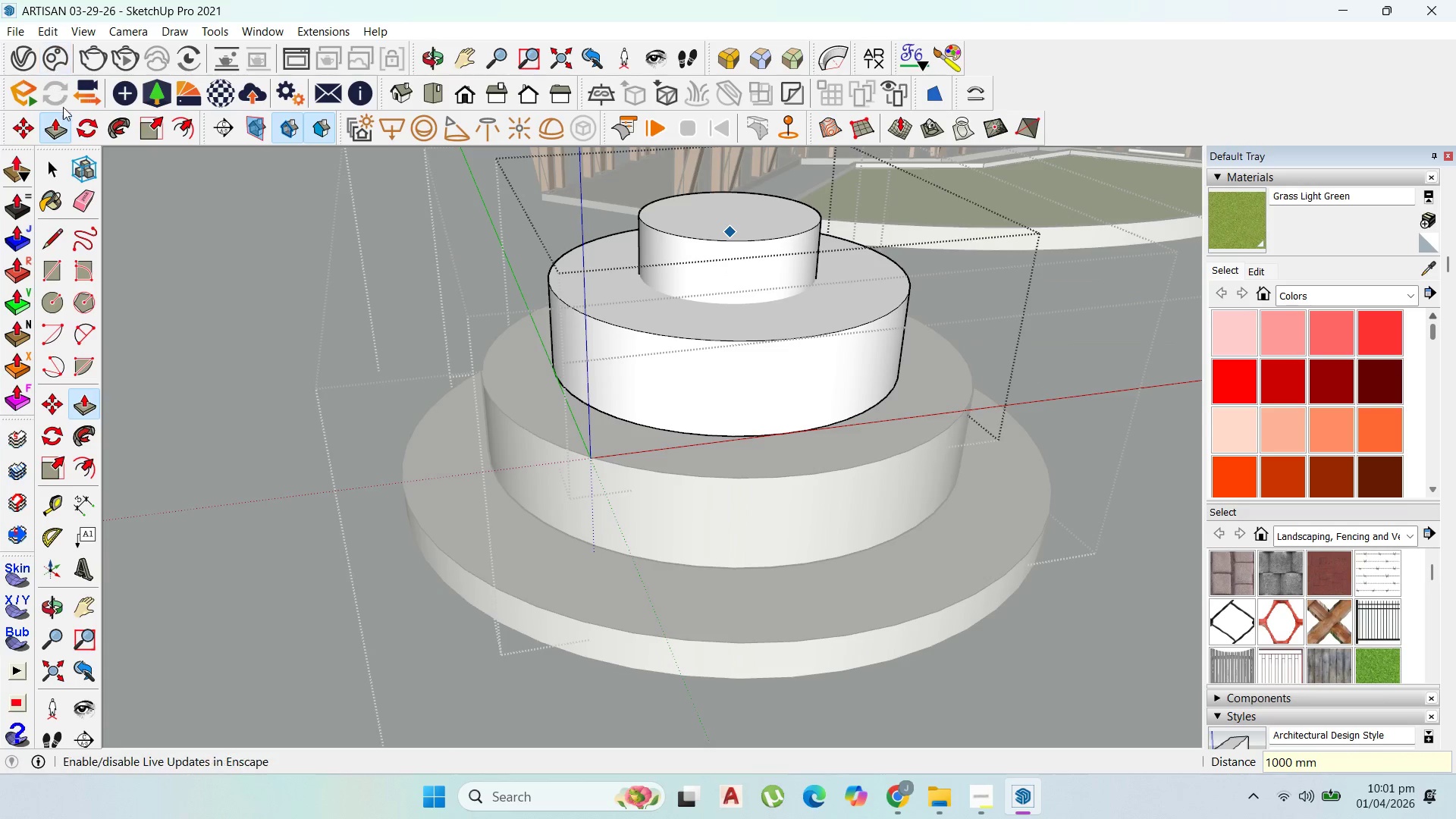 
type(1000)
 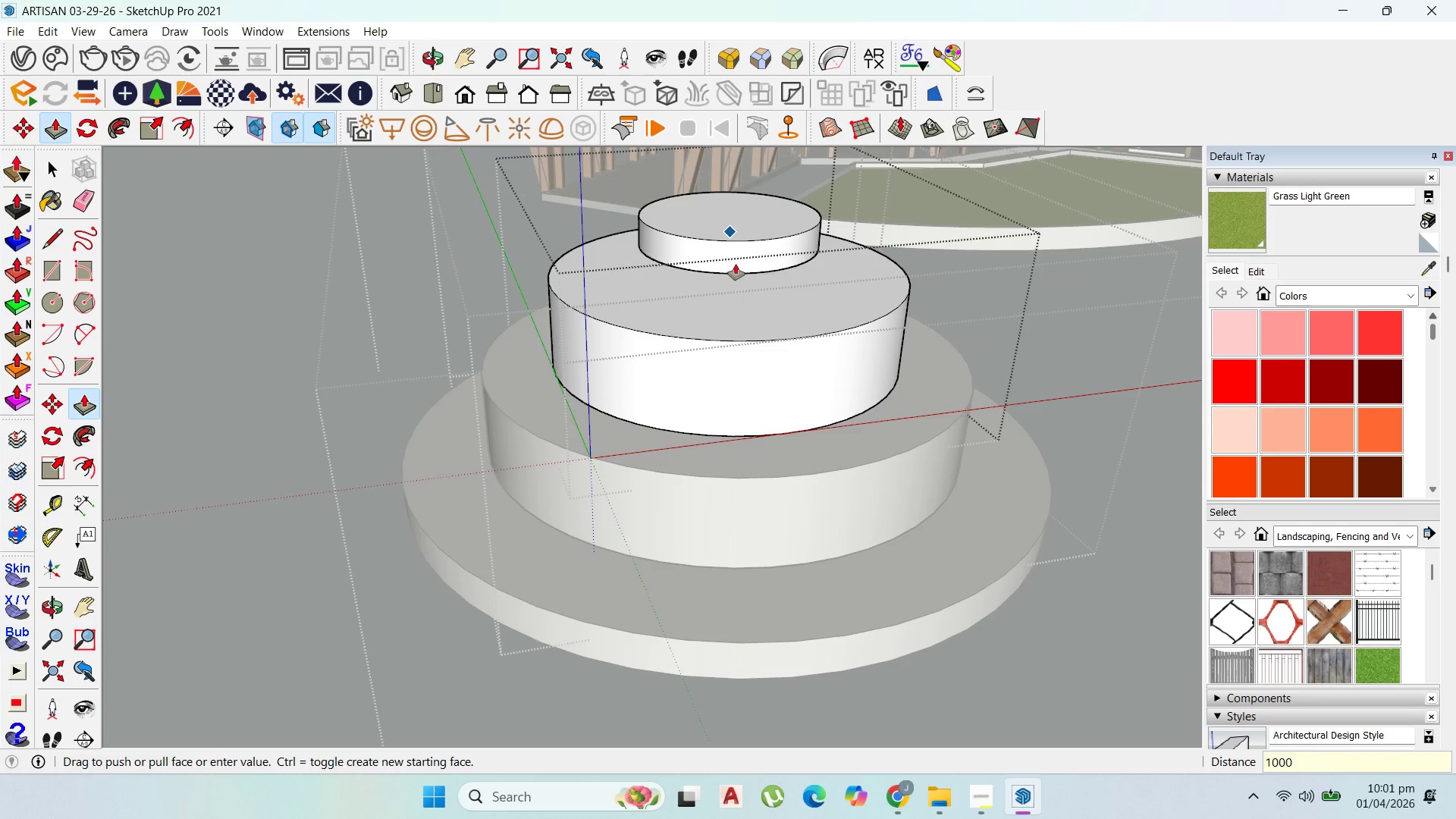 
key(Enter)
 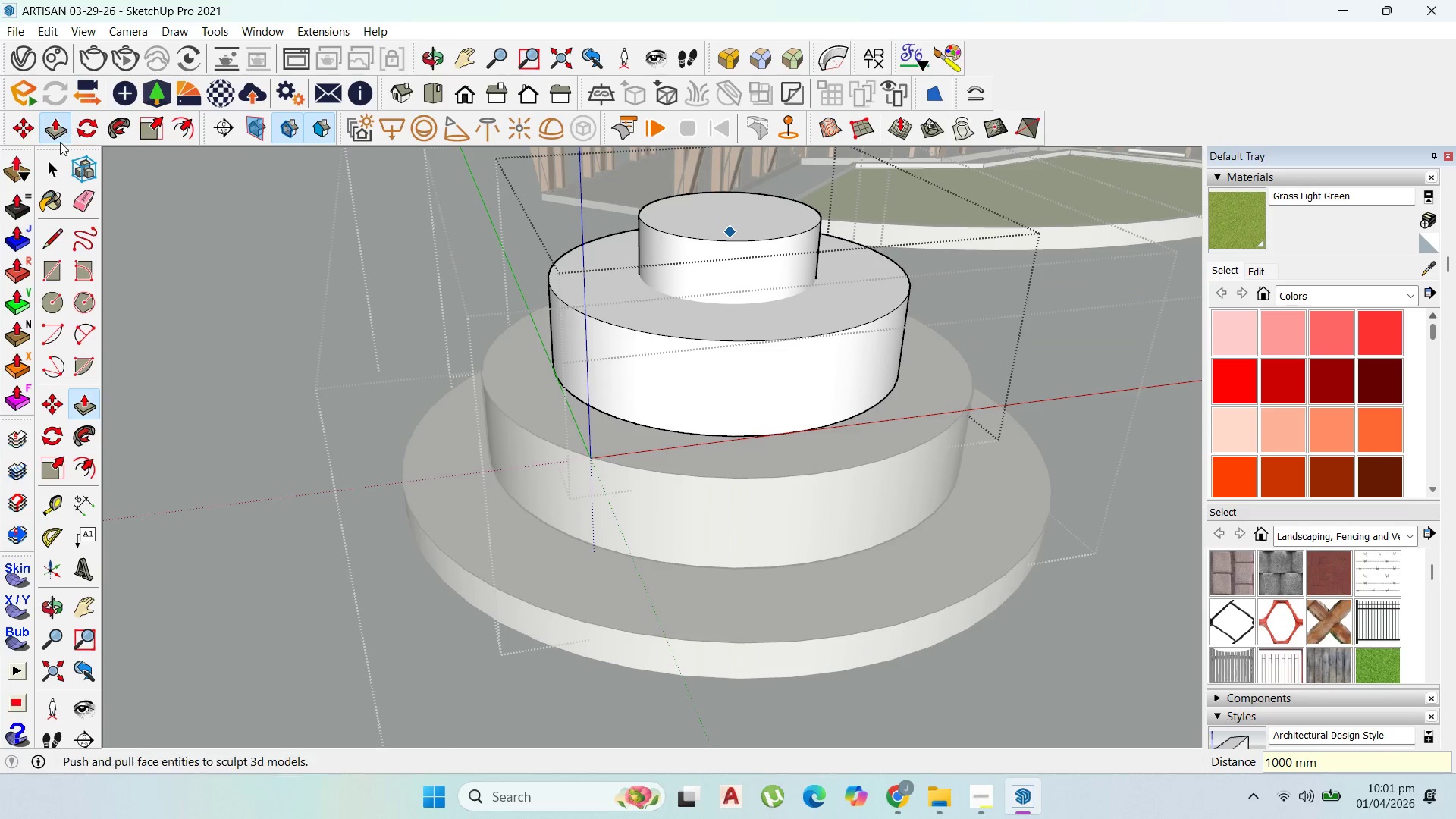 
left_click_drag(start_coordinate=[51, 155], to_coordinate=[55, 161])
 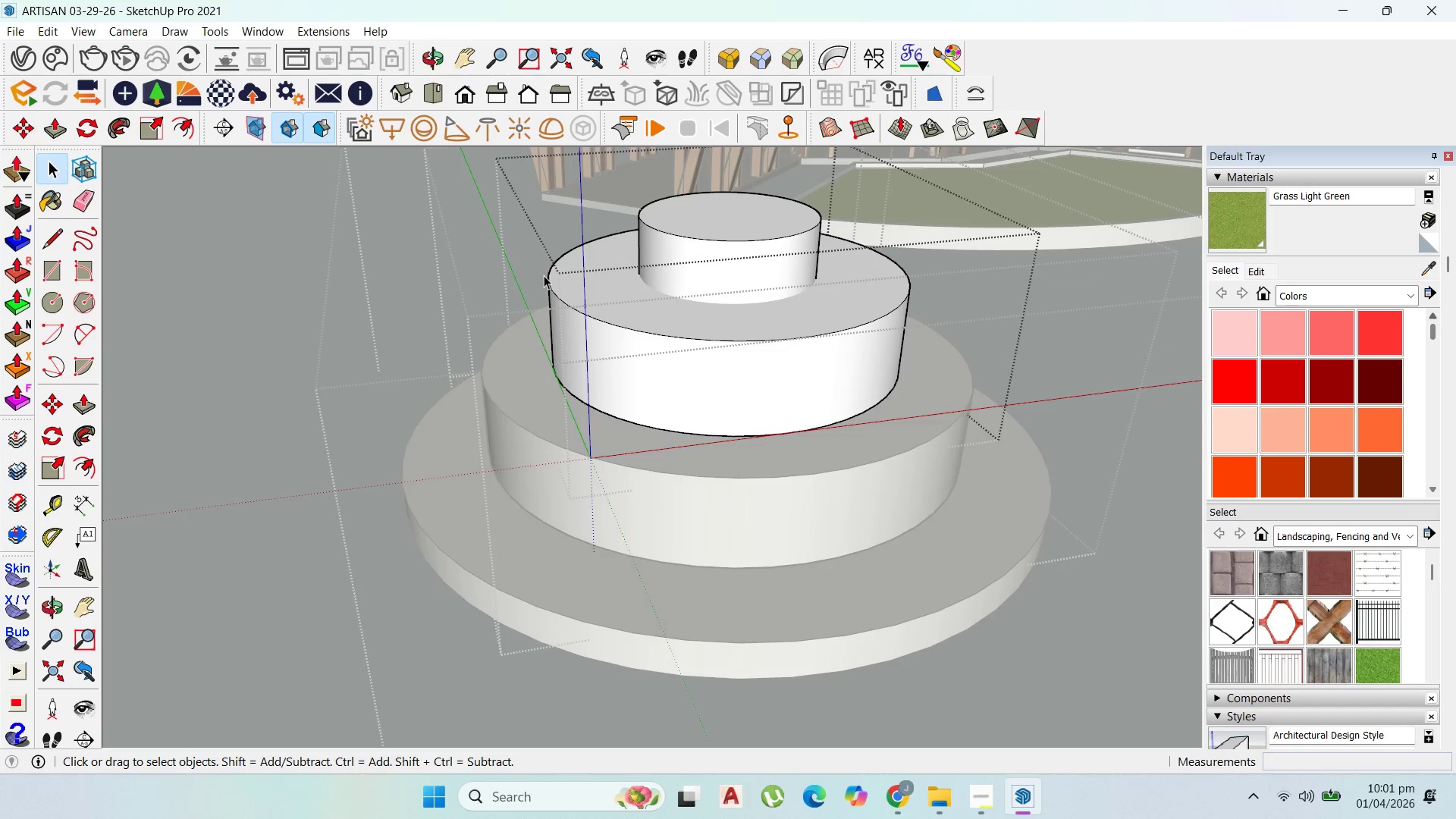 
key(Escape)
 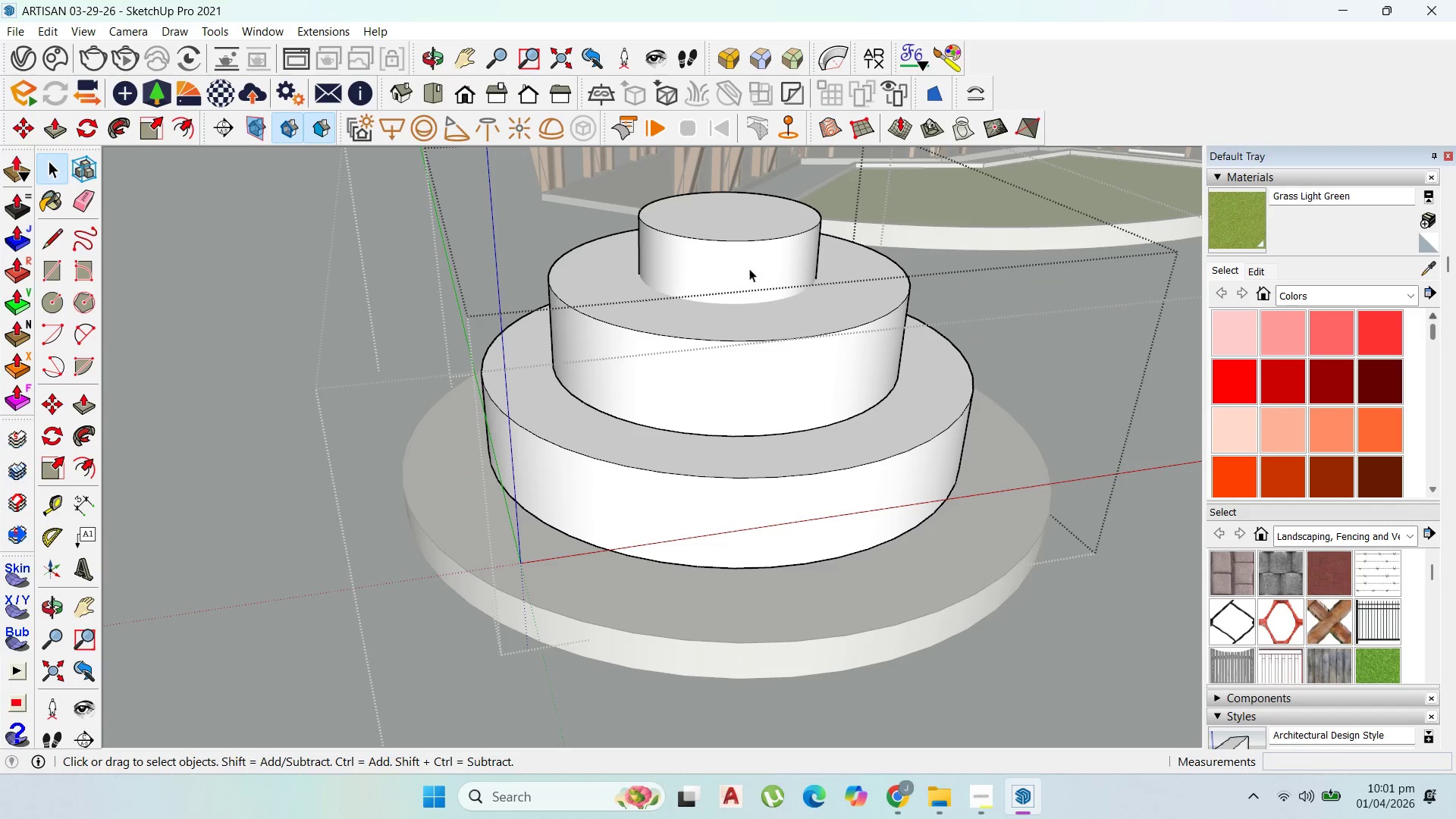 
left_click([751, 266])
 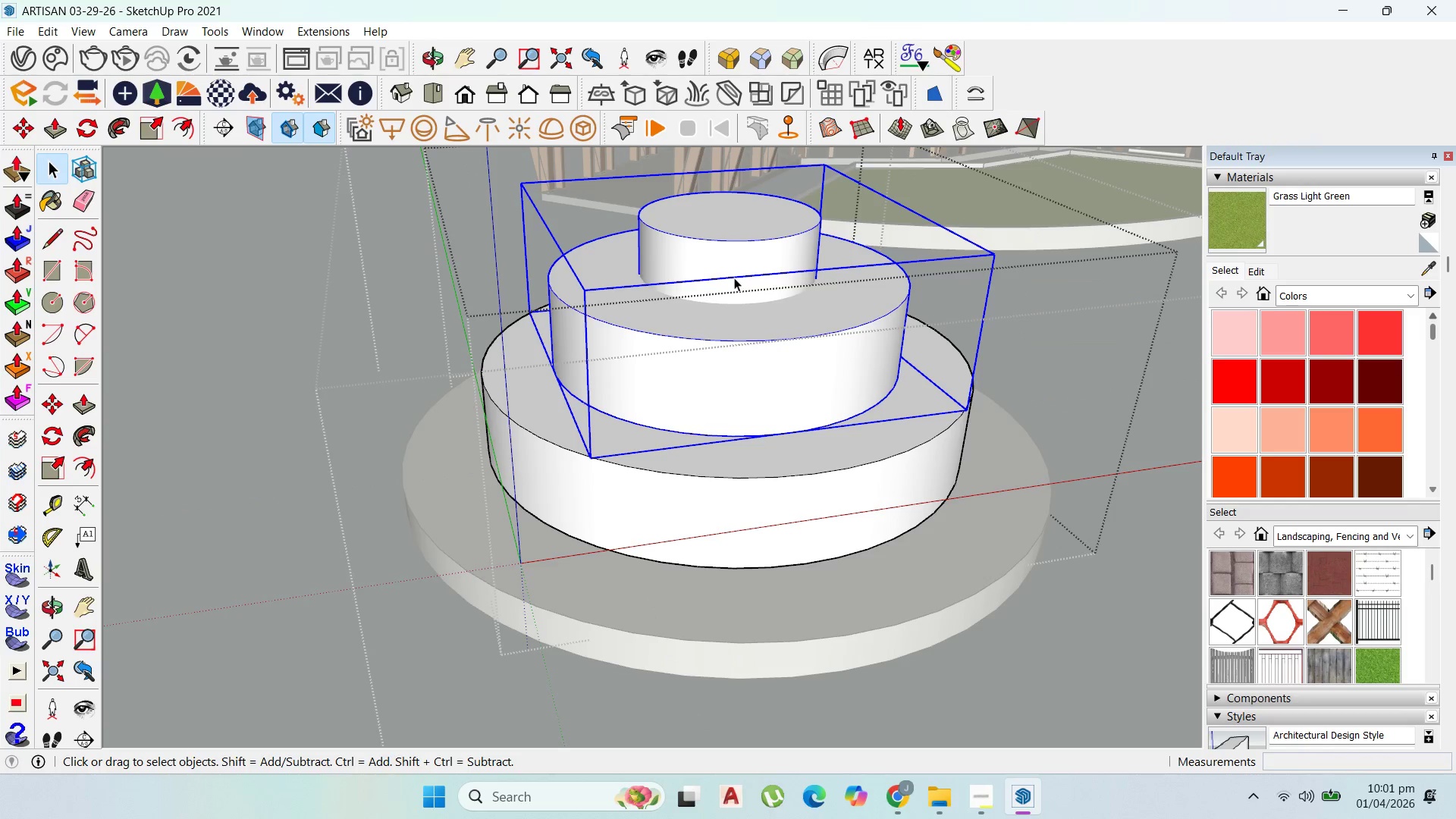 
left_click([734, 278])
 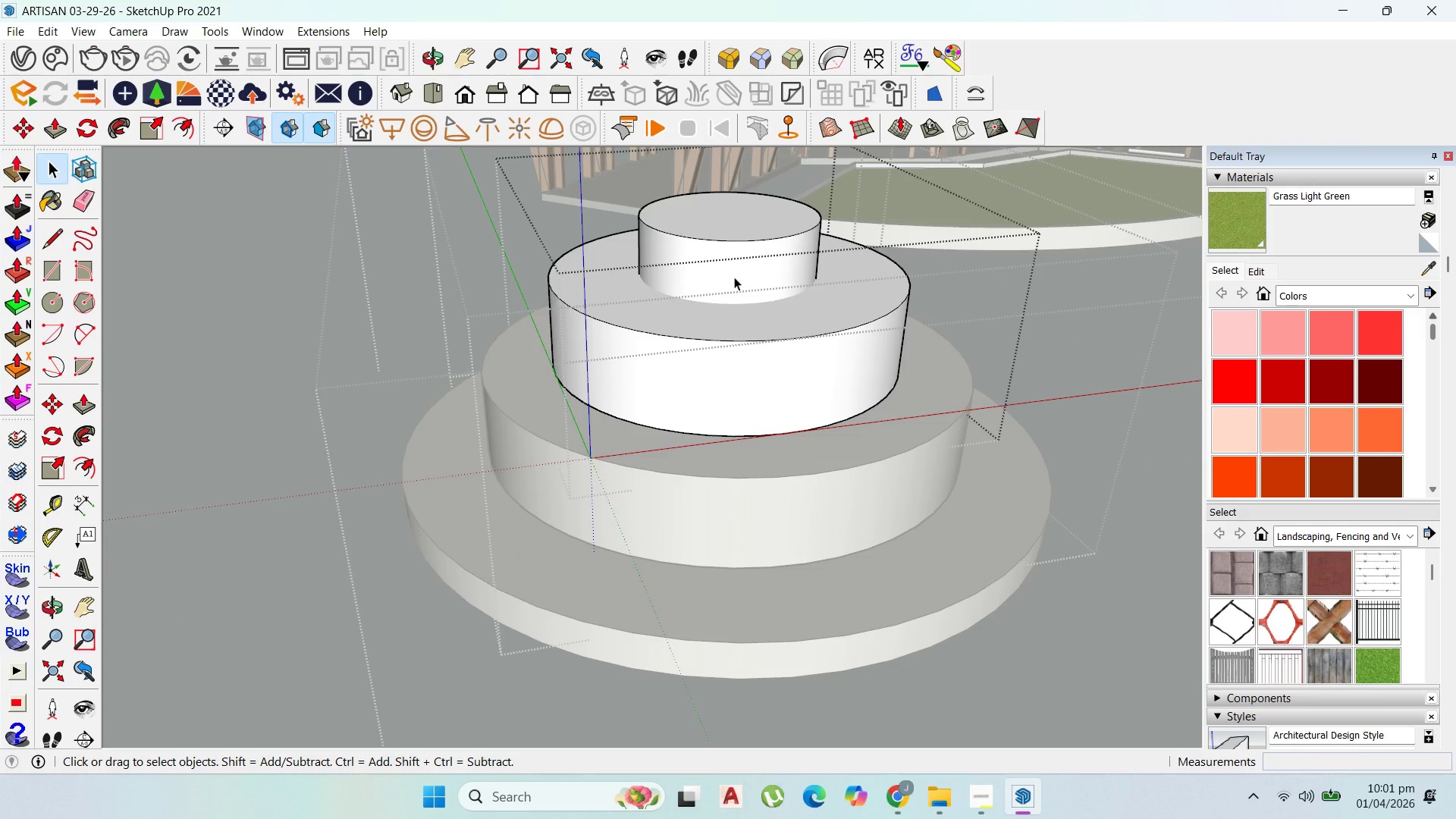 
triple_click([734, 277])
 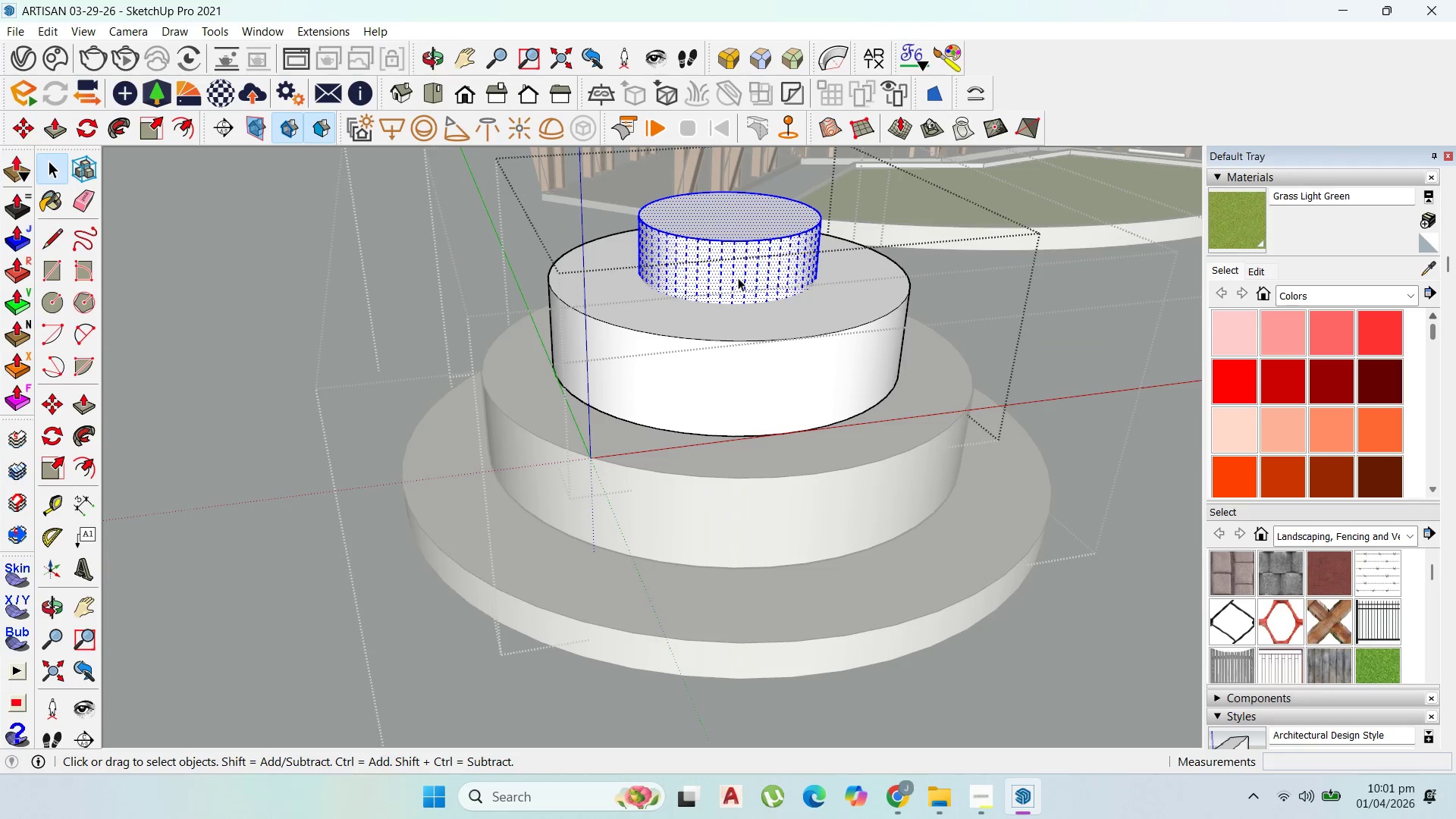 
right_click([739, 275])
 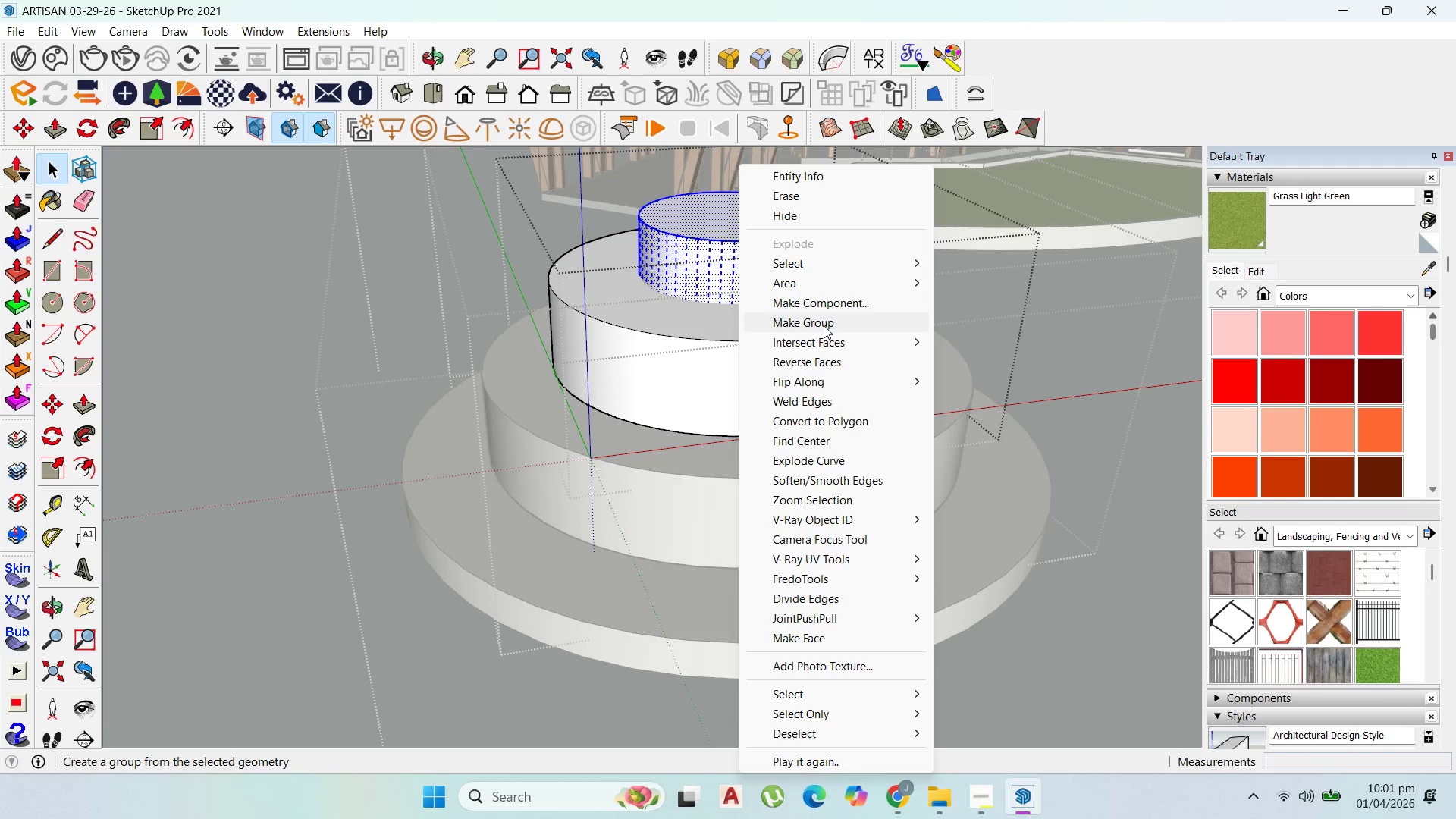 
left_click([823, 323])
 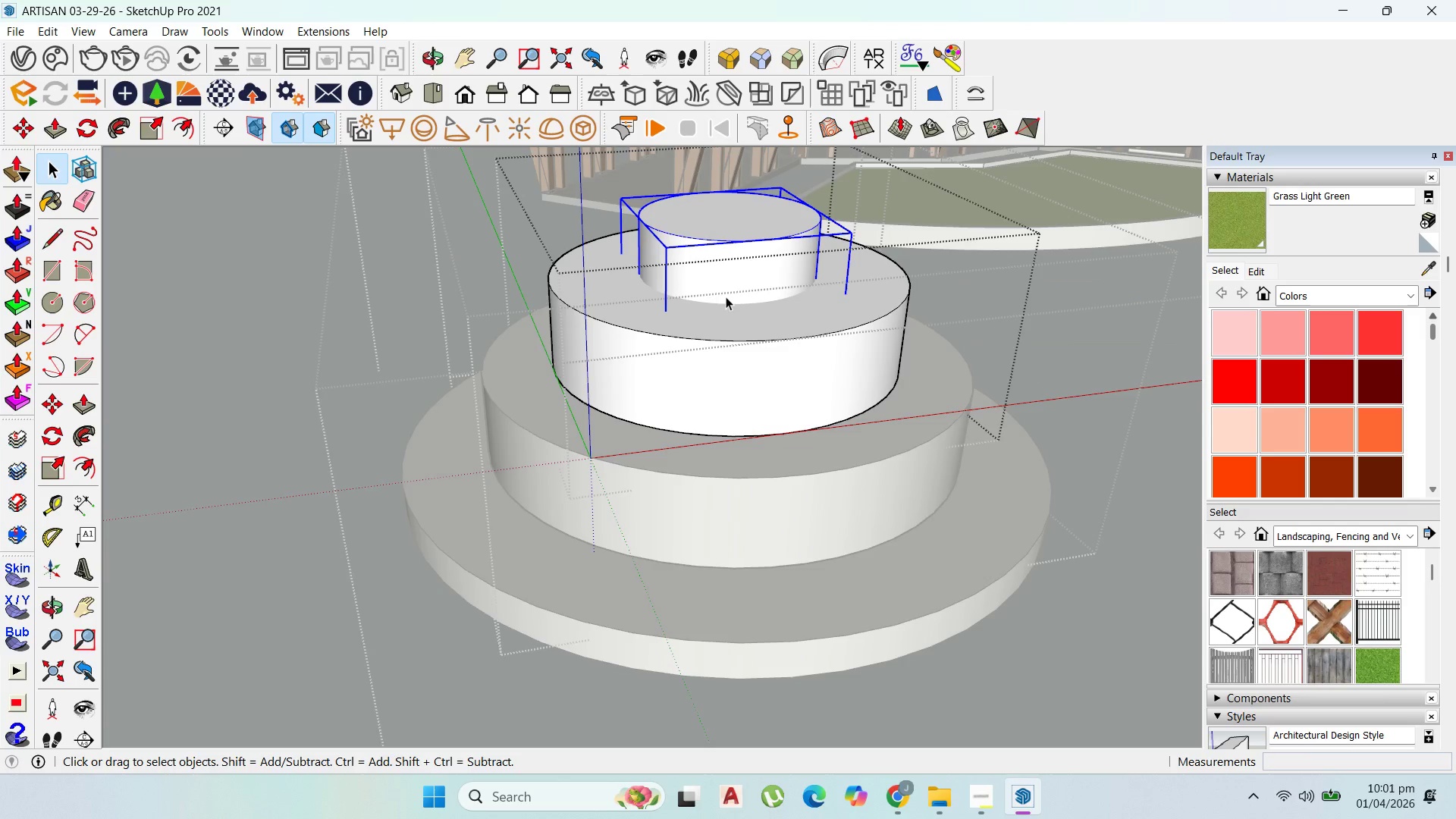 
key(M)
 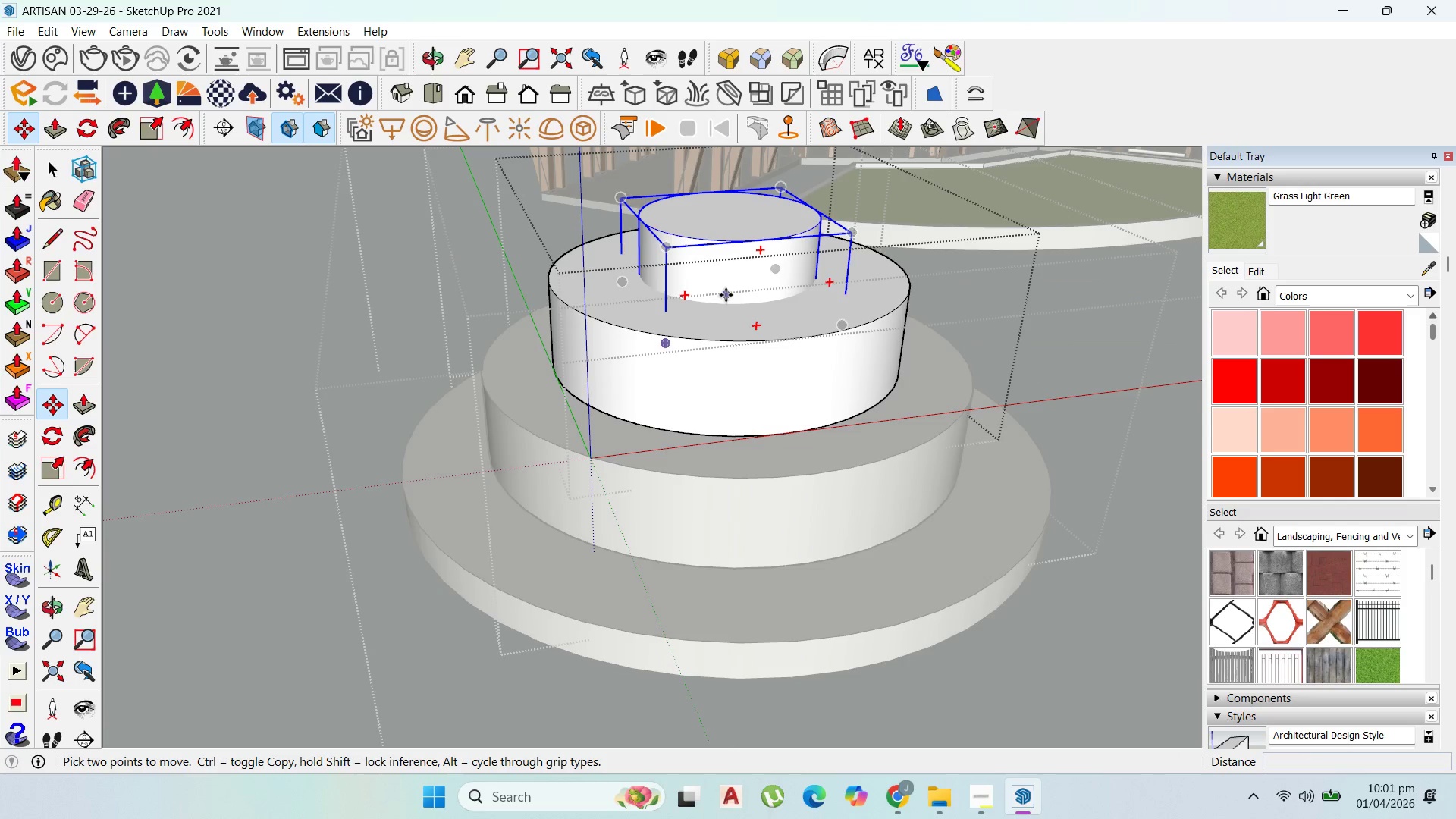 
left_click([726, 295])
 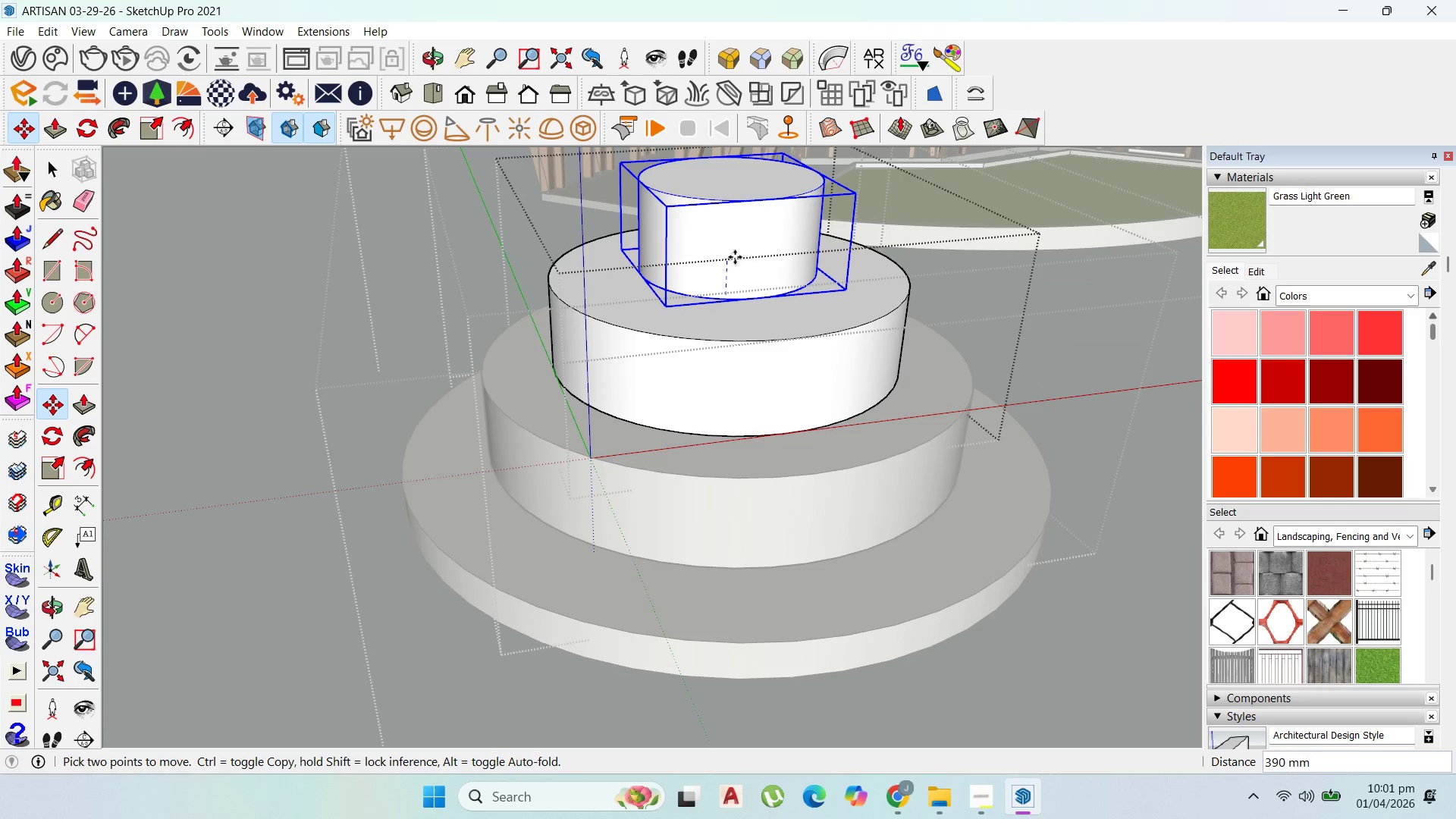 
left_click([735, 256])
 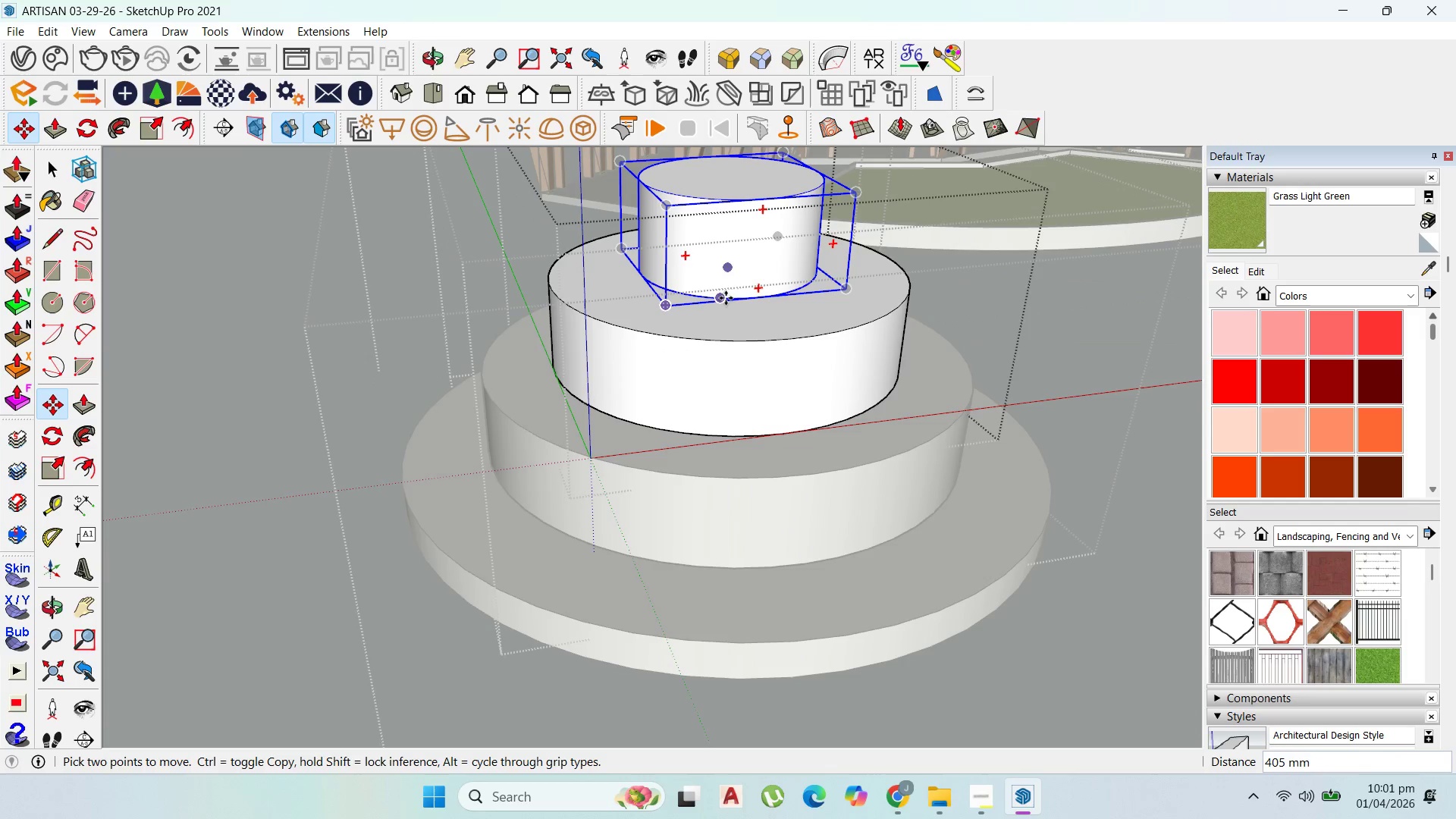 
left_click([726, 298])
 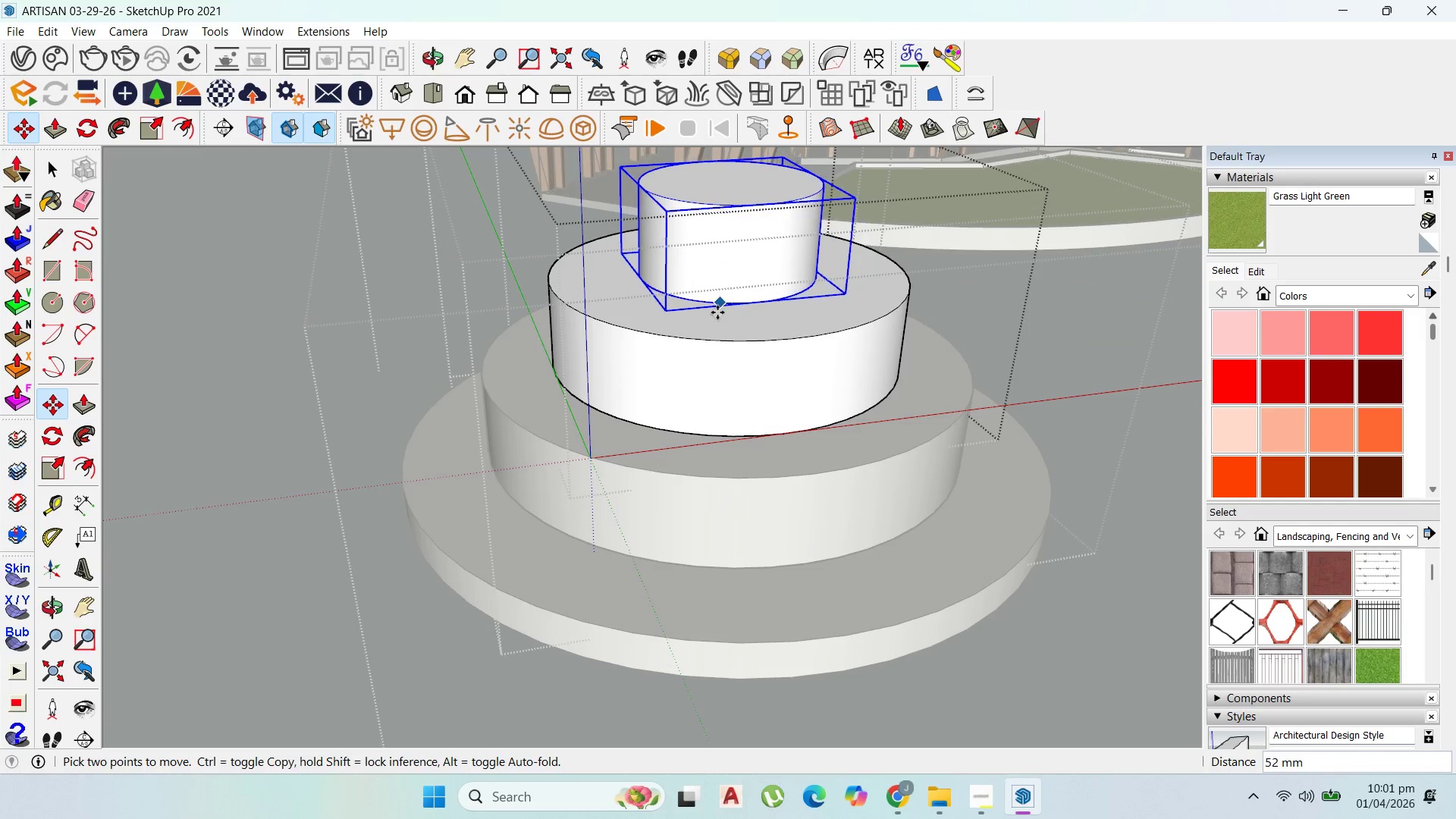 
hold_key(key=ShiftLeft, duration=0.48)
left_click([717, 312])
 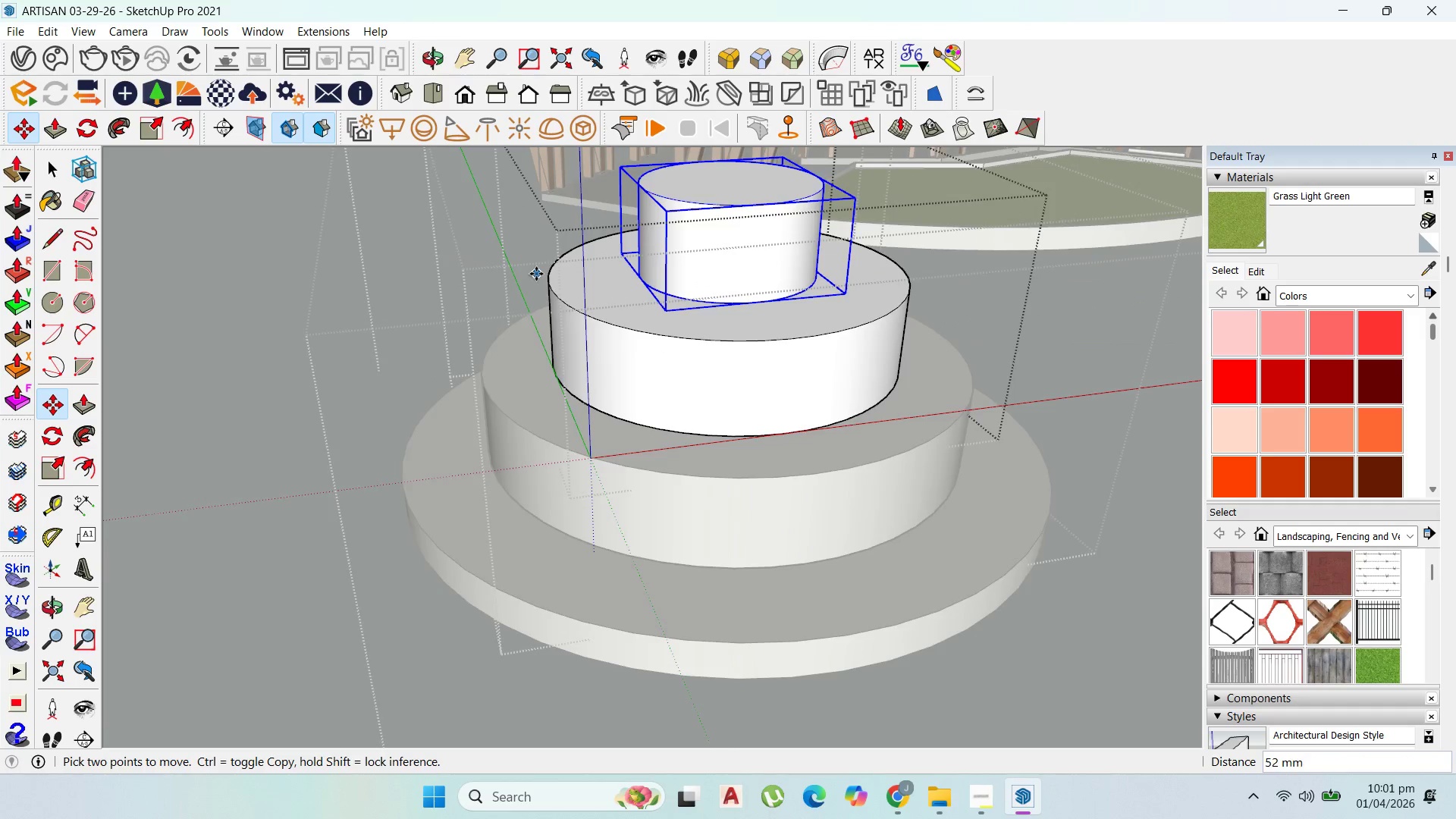 
scroll: coordinate [557, 378], scroll_direction: down, amount: 16.0
 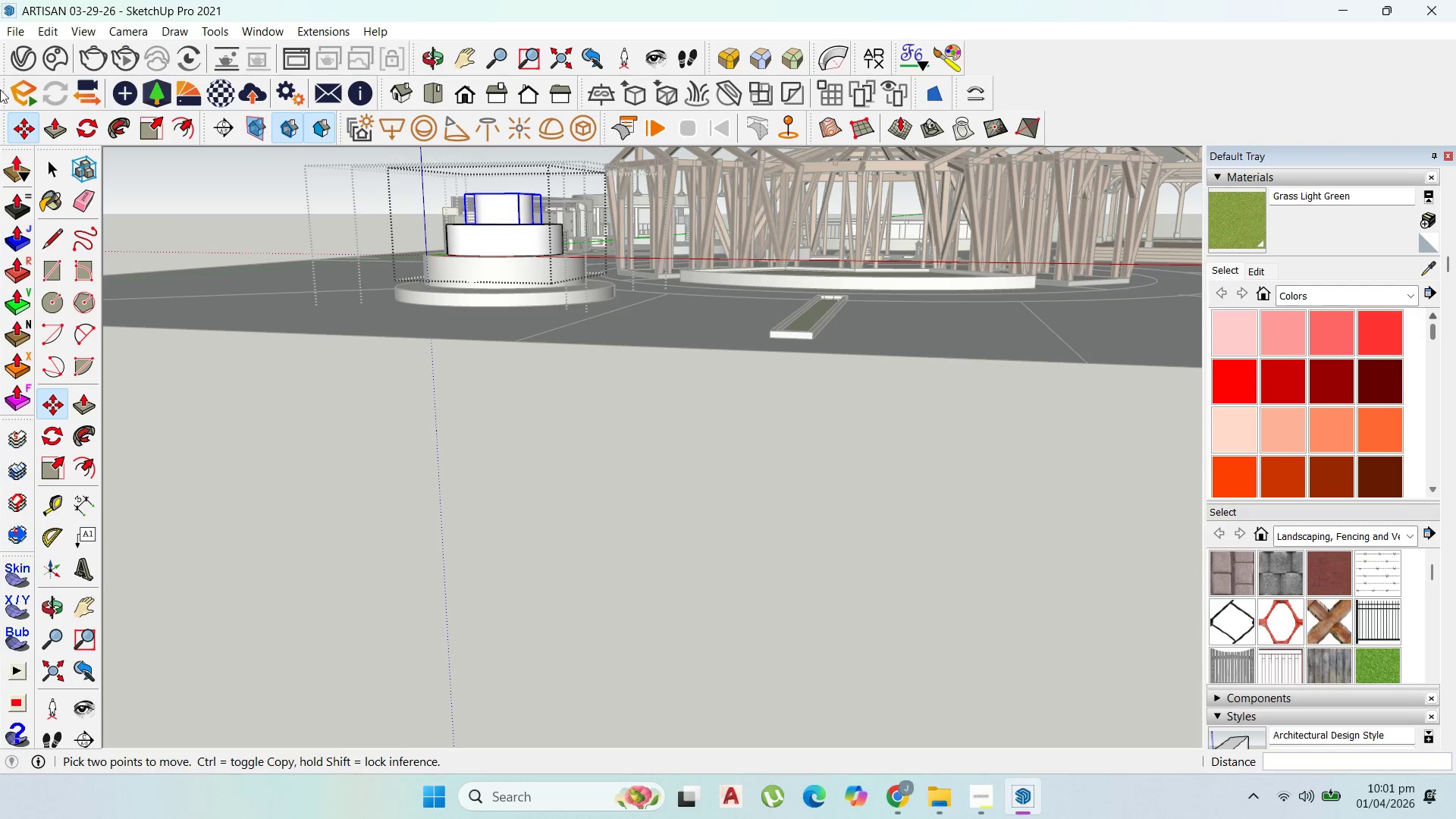 
left_click([52, 158])
 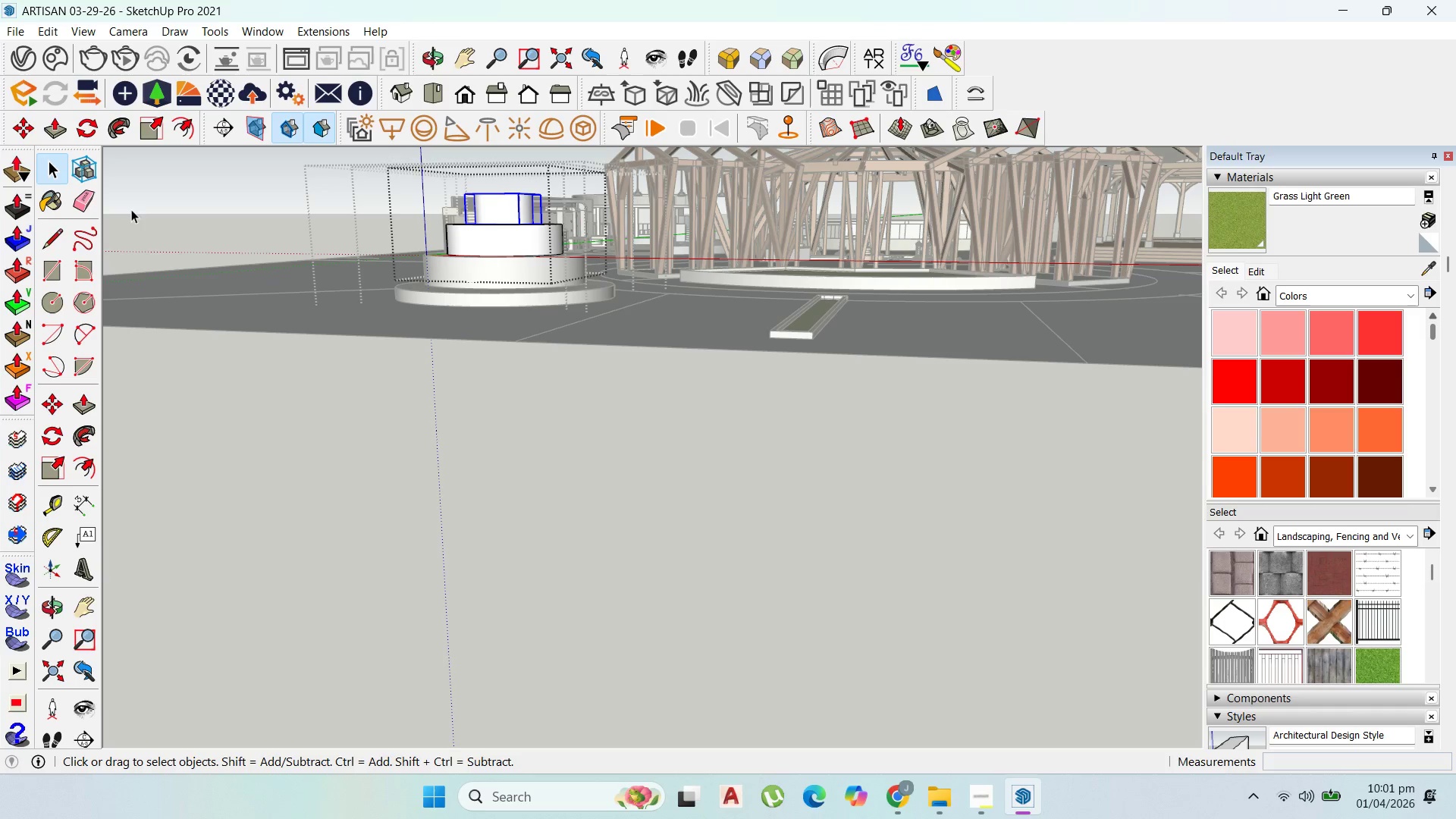 
key(Escape)
 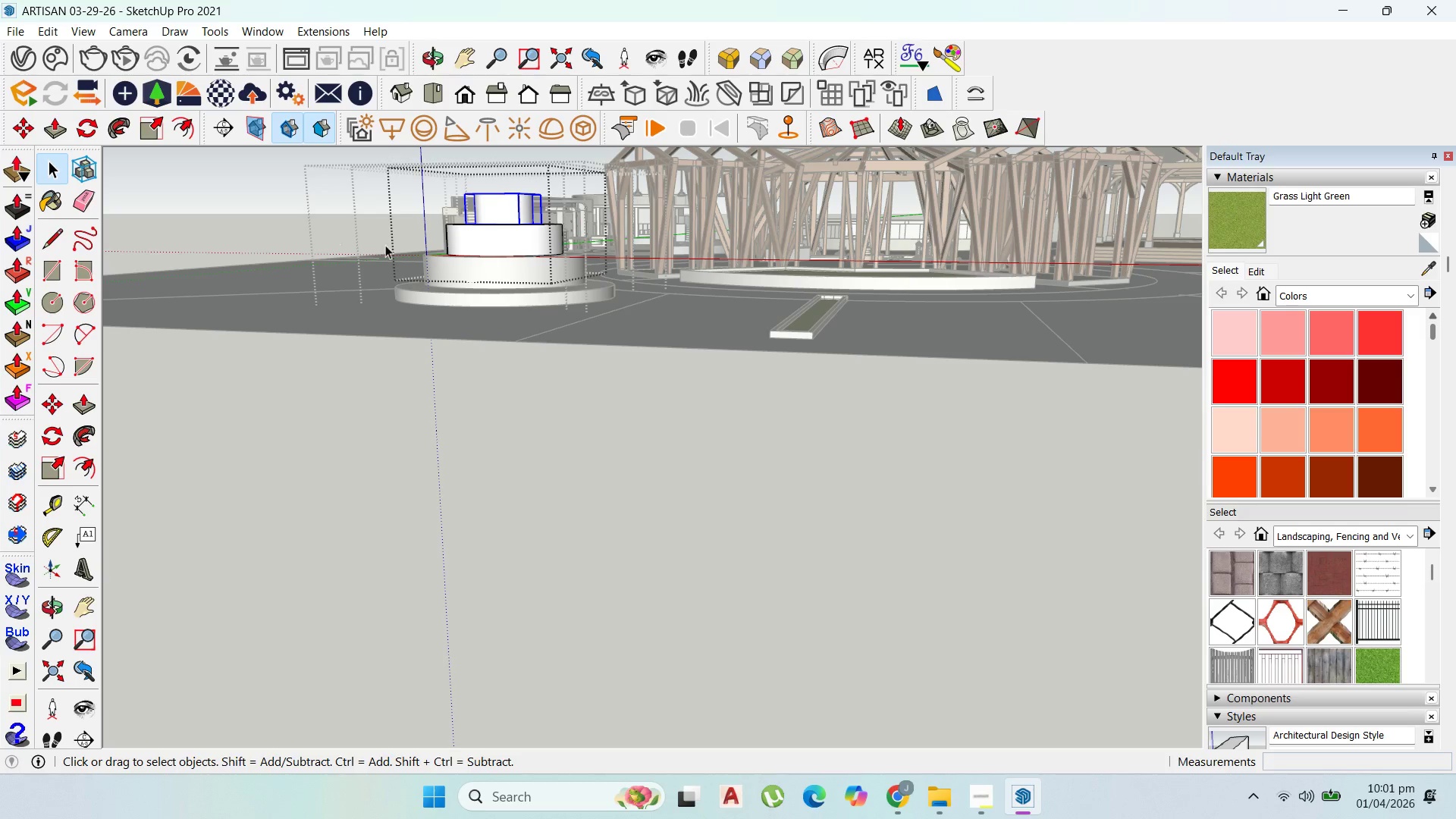 
key(Escape)
 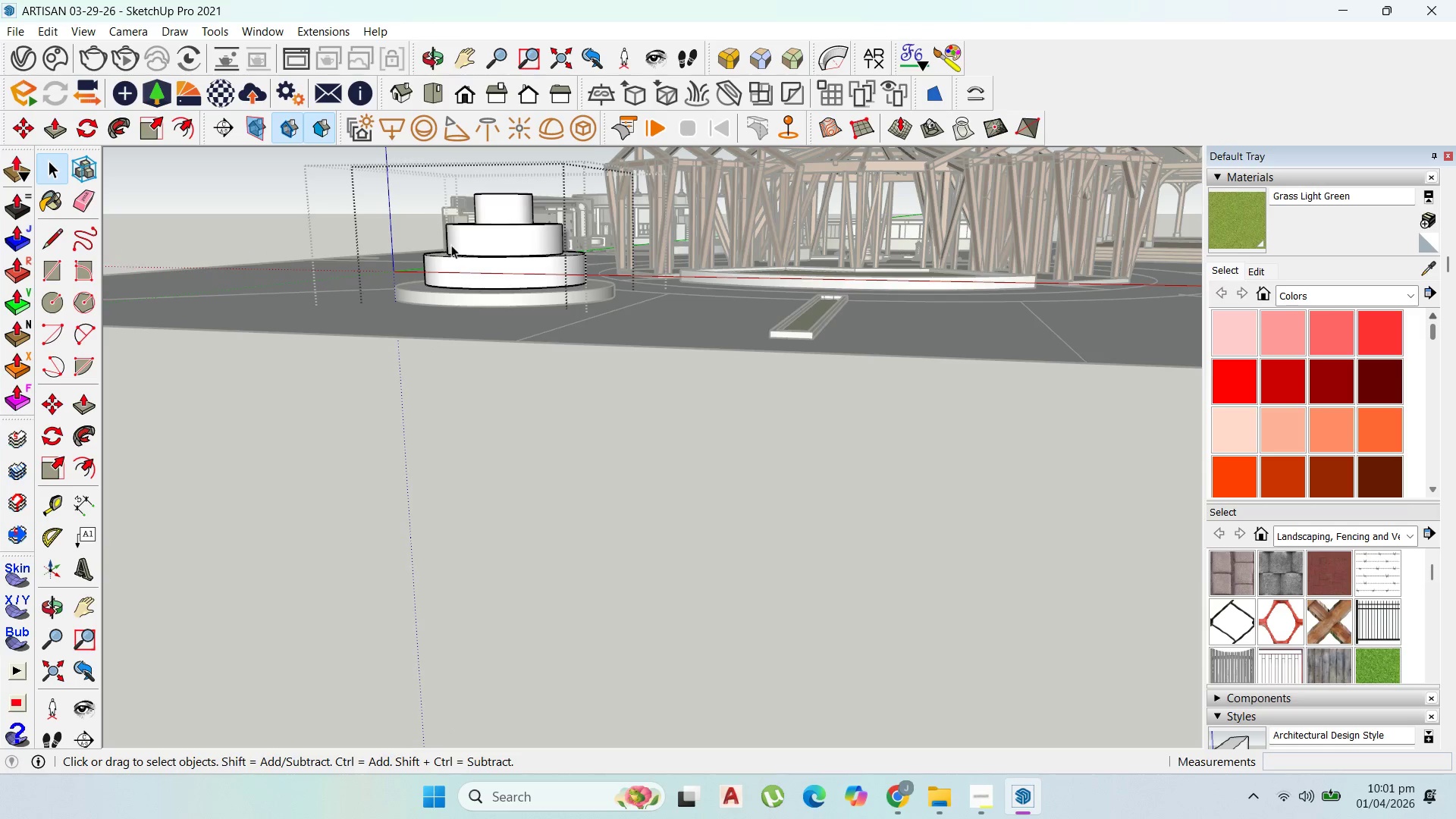 
key(Escape)
 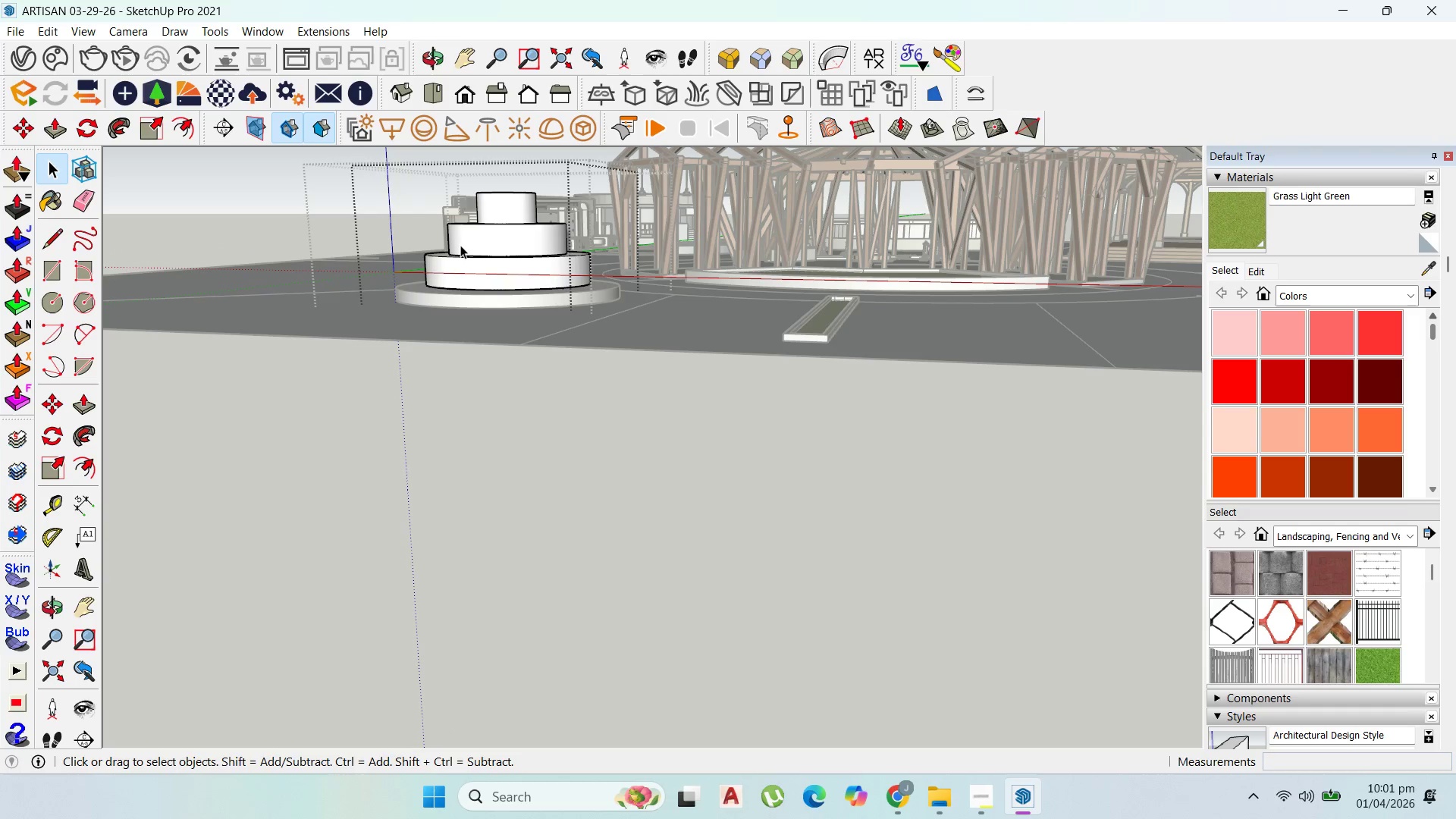 
scroll: coordinate [386, 245], scroll_direction: up, amount: 1.0
 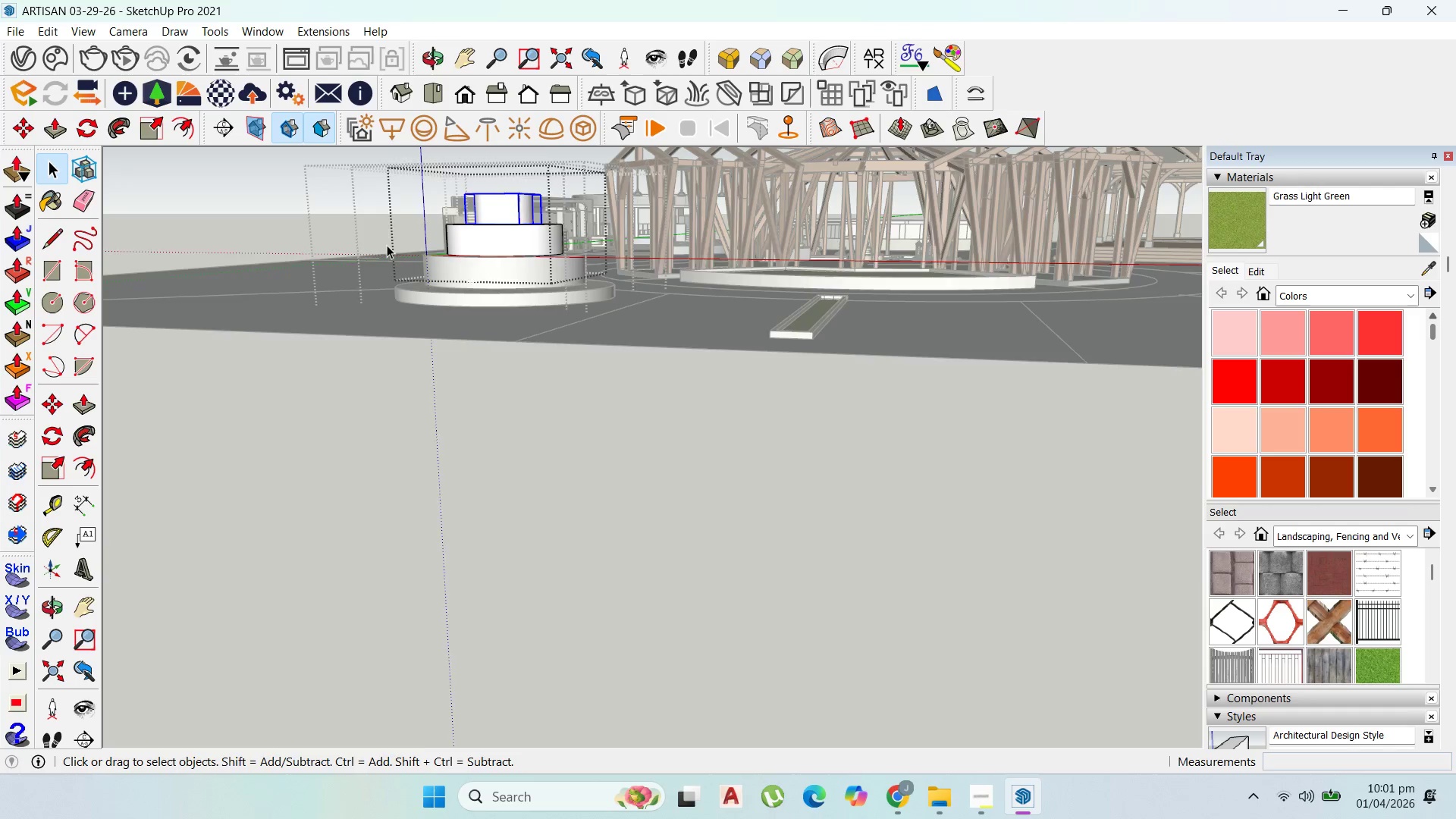 
key(Escape)
 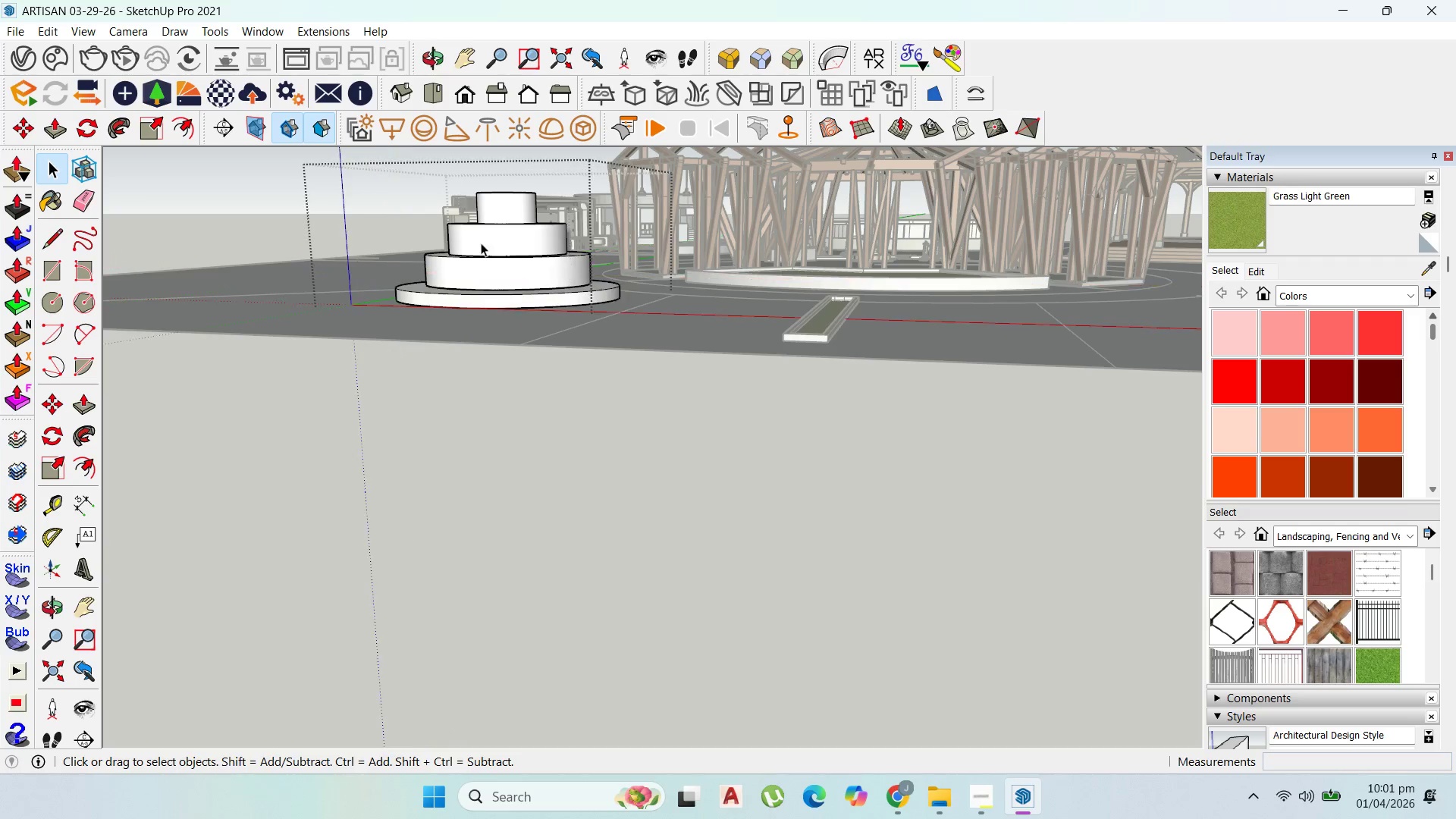 
key(Escape)
 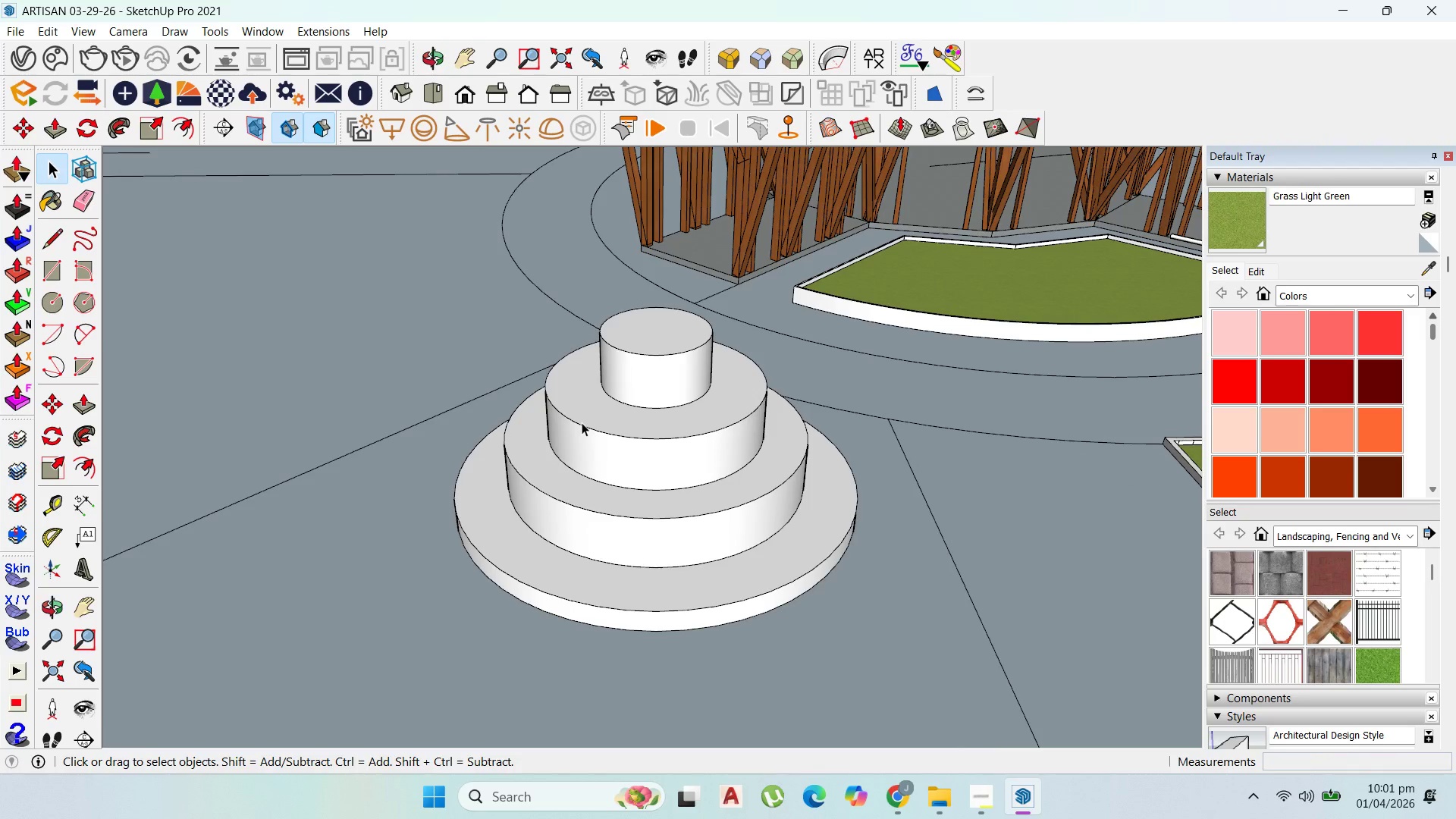 
scroll: coordinate [640, 454], scroll_direction: up, amount: 15.0
 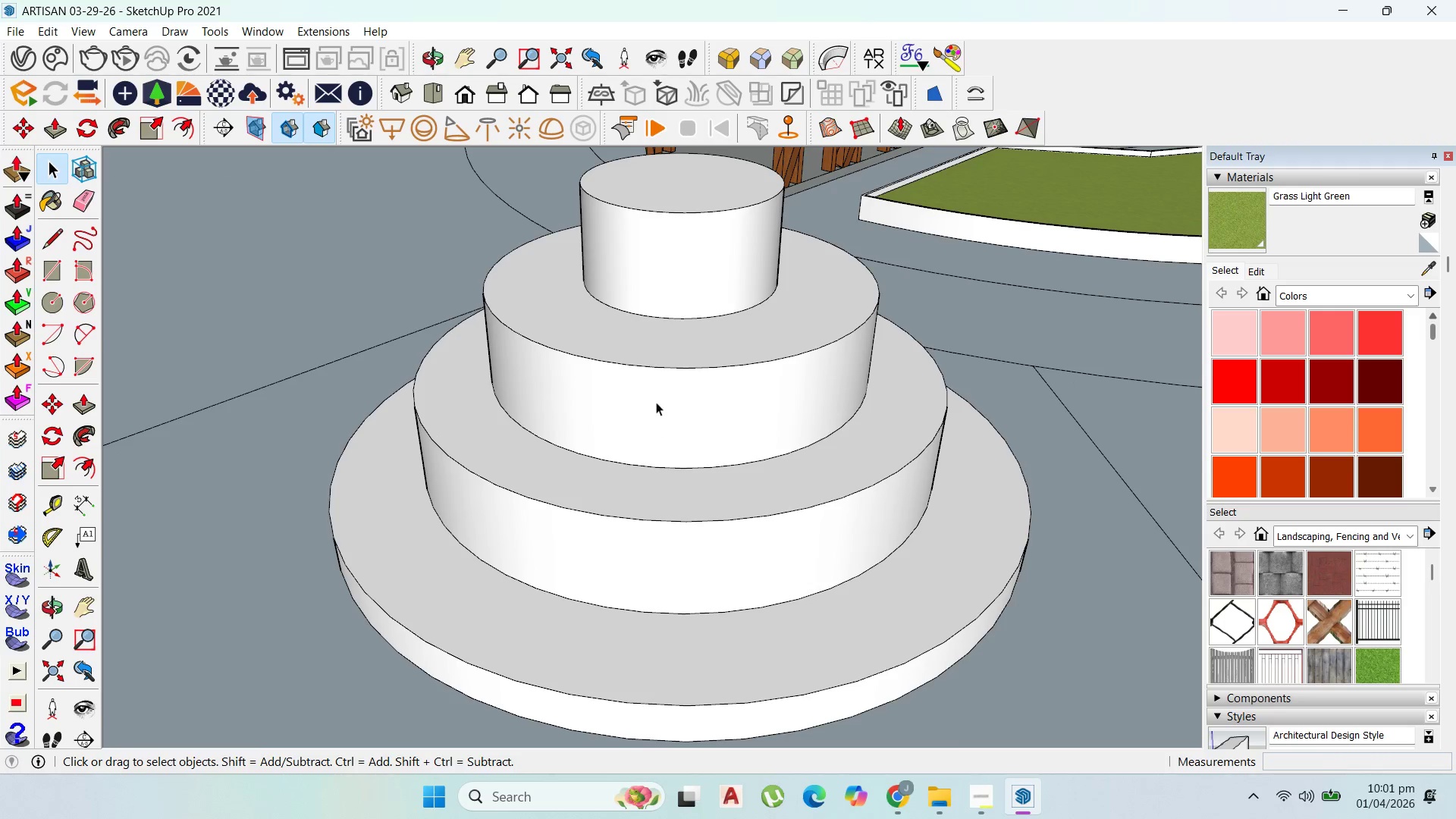 
scroll: coordinate [667, 428], scroll_direction: down, amount: 6.0
 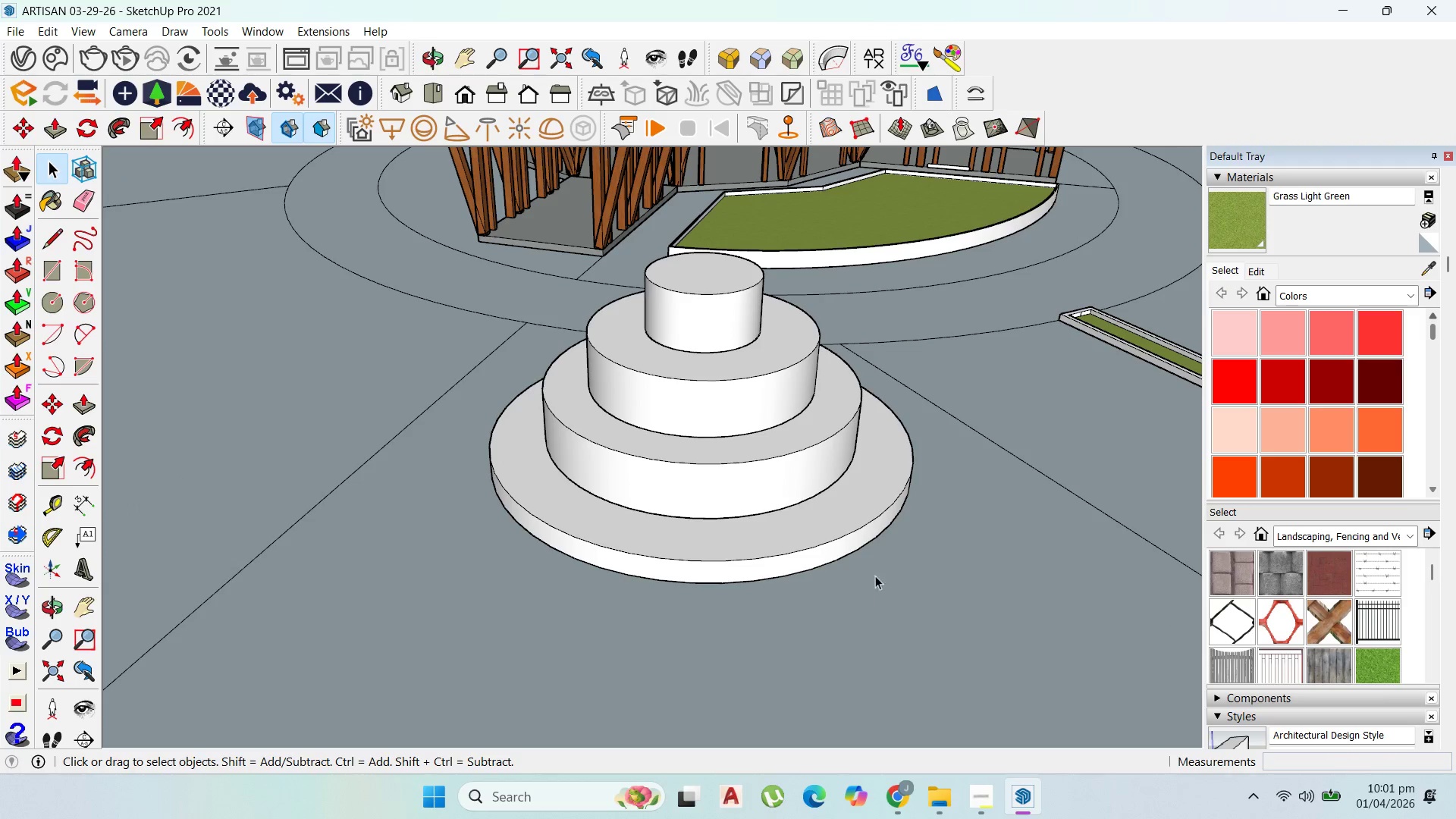 
wait(9.14)
 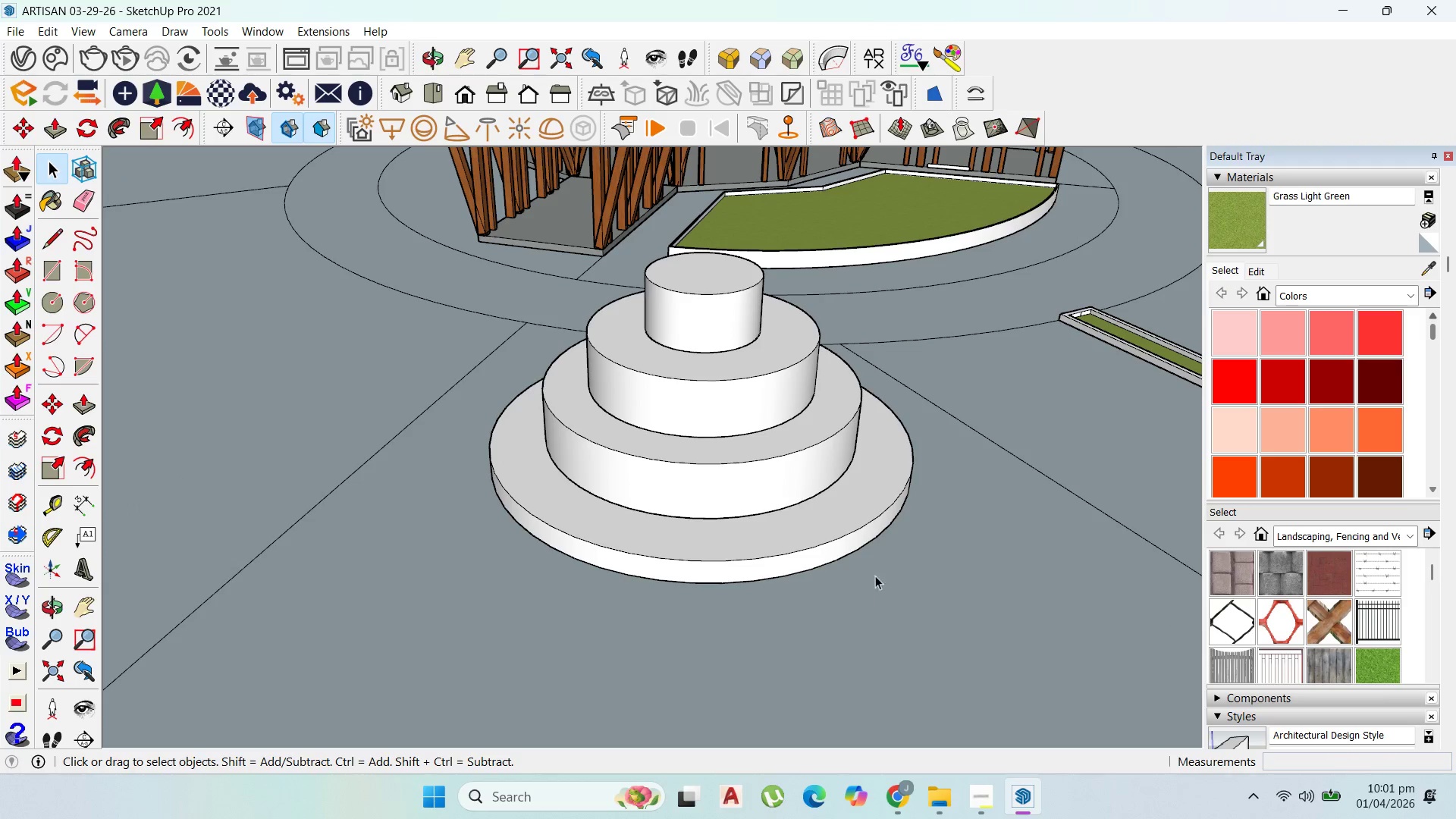 
left_click([81, 323])
 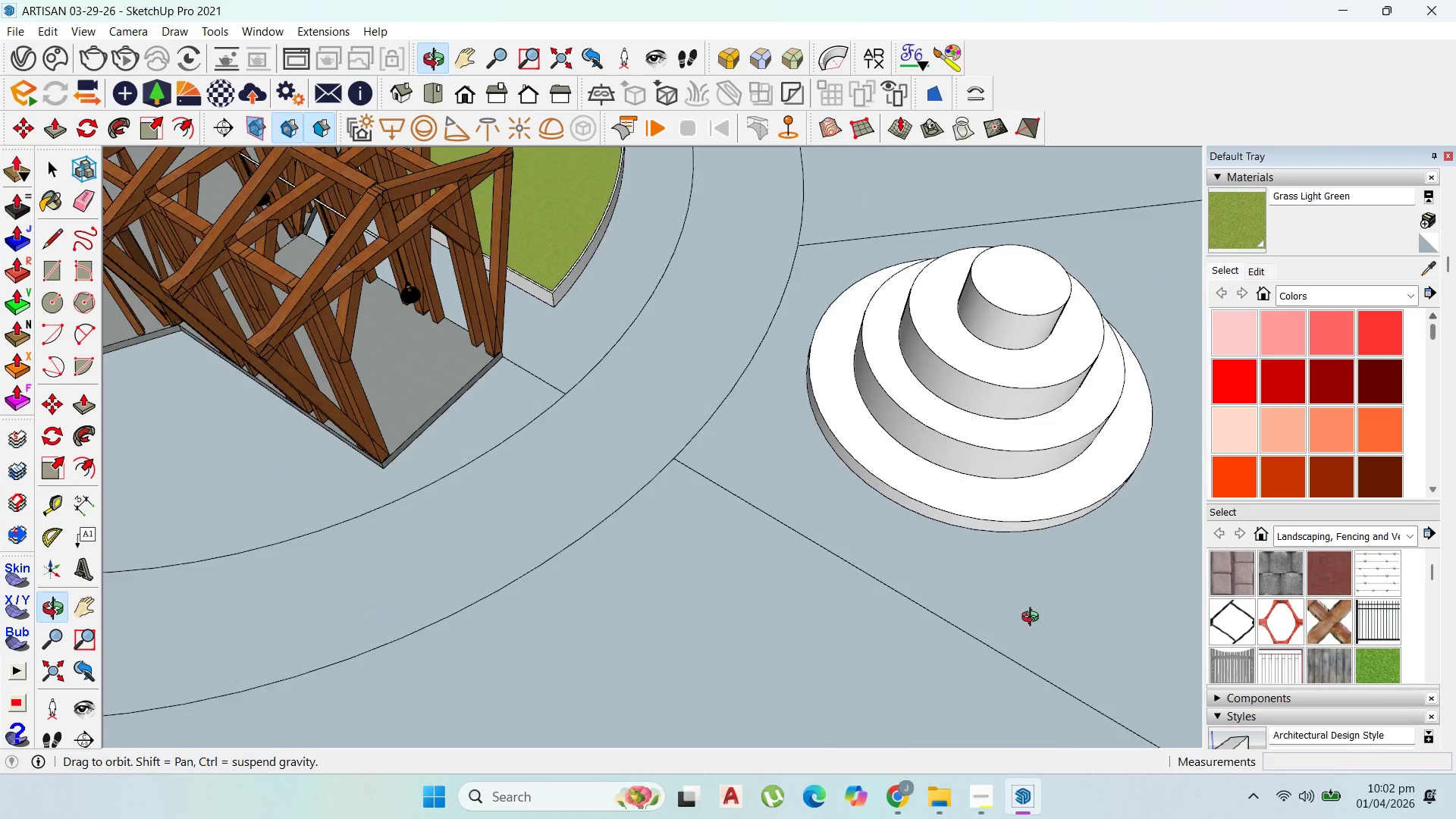 
scroll: coordinate [892, 411], scroll_direction: up, amount: 5.0
 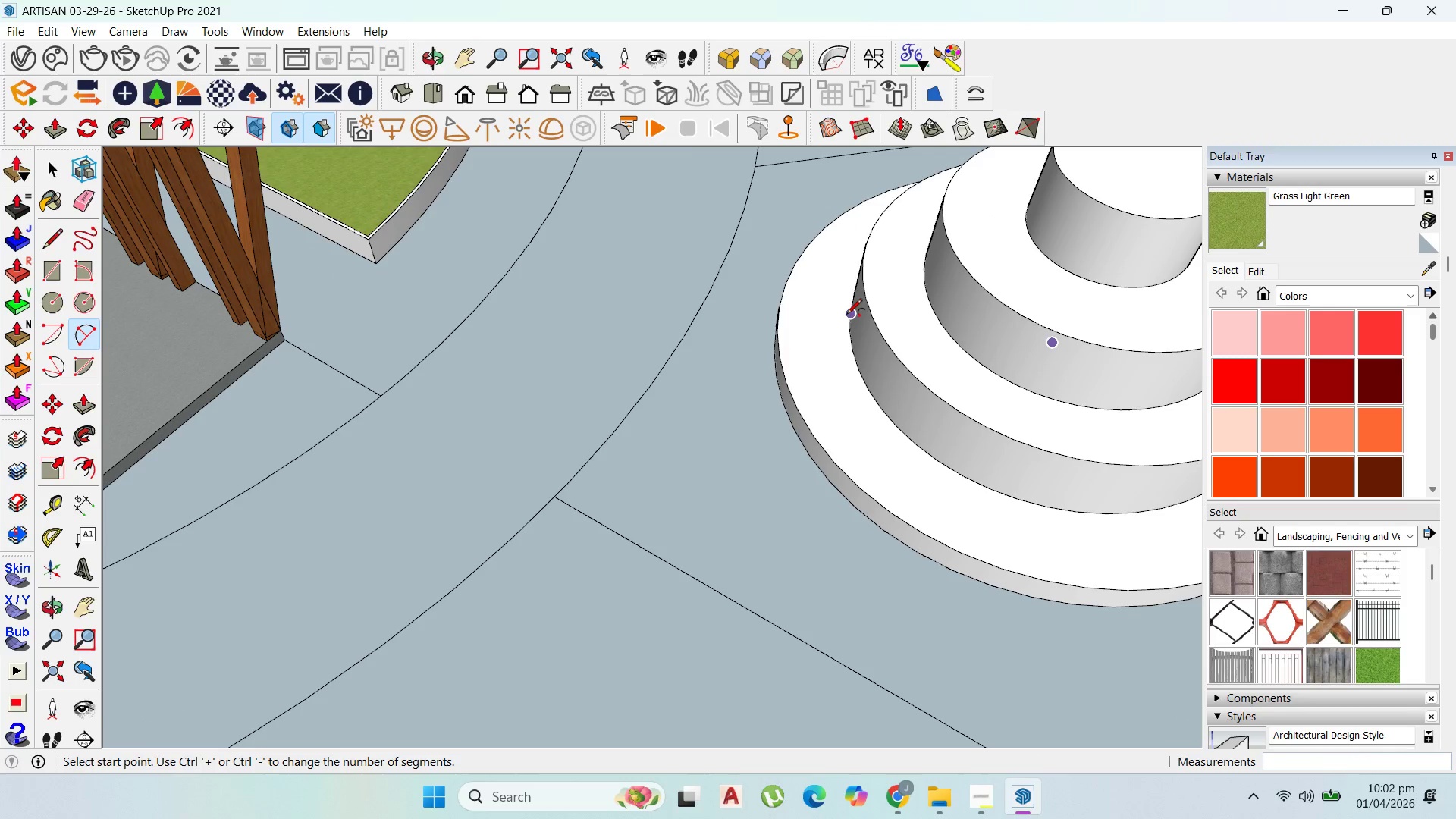 
left_click([846, 315])
 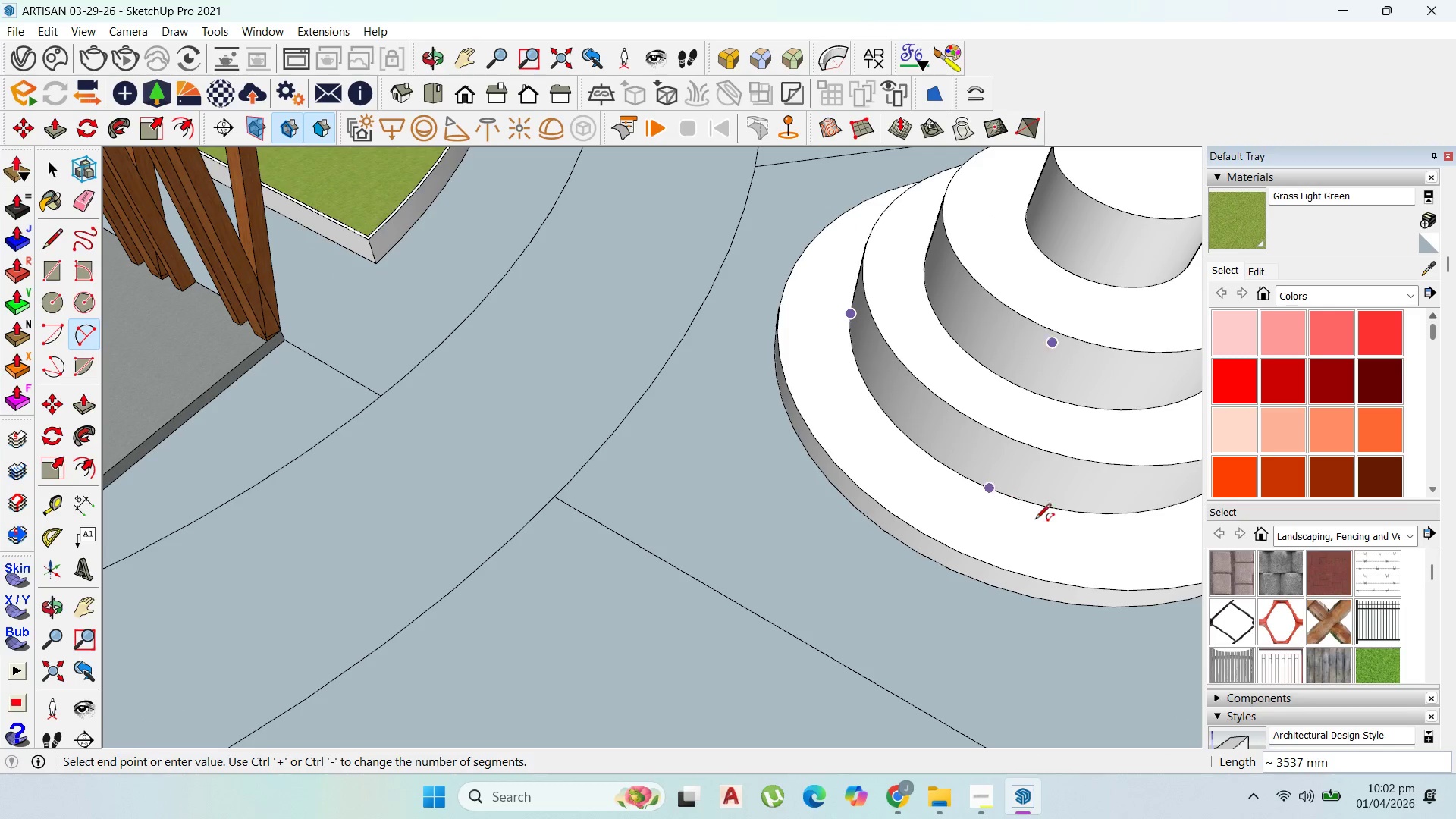 
scroll: coordinate [1035, 525], scroll_direction: up, amount: 1.0
 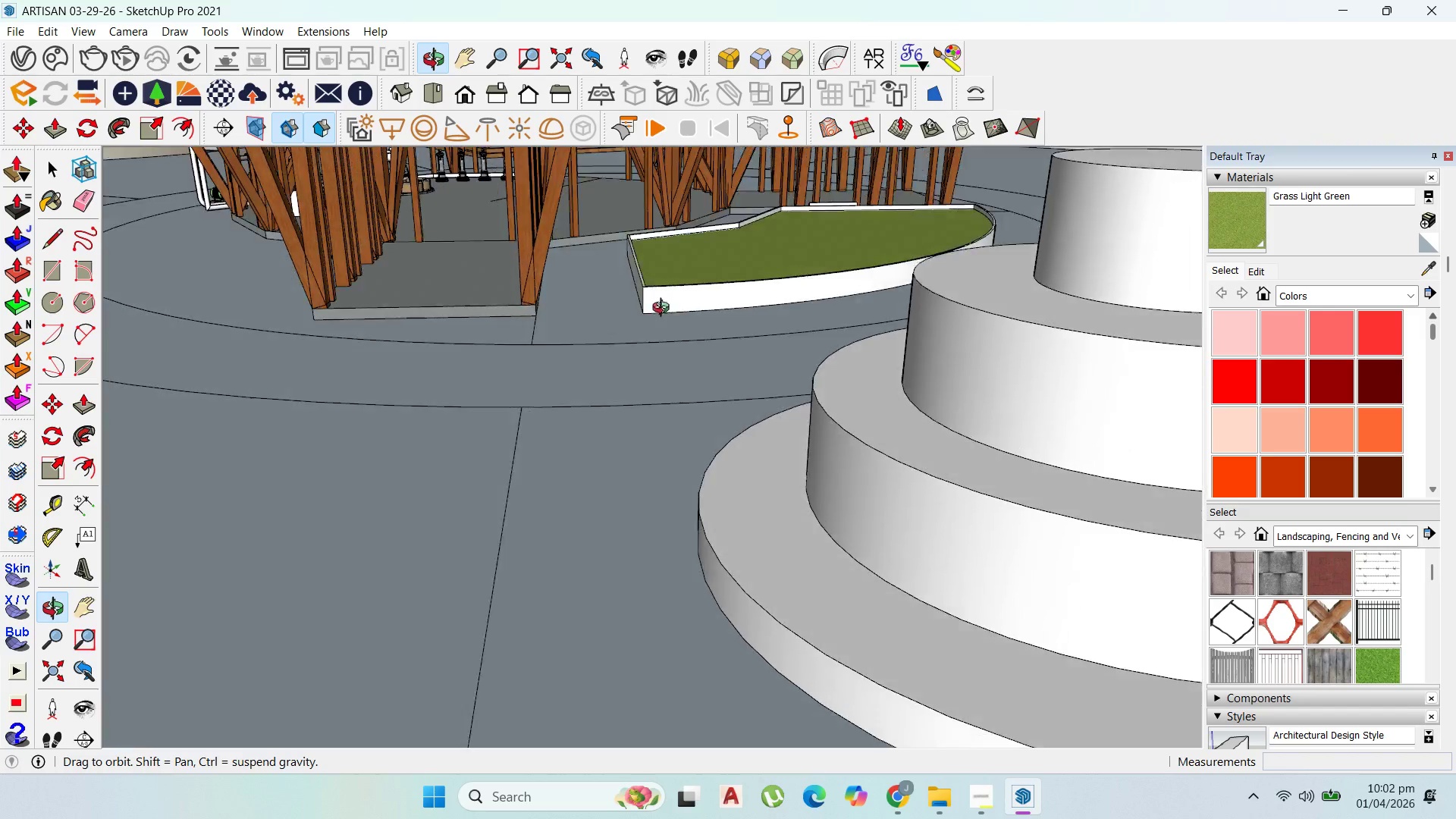 
scroll: coordinate [683, 455], scroll_direction: down, amount: 9.0
 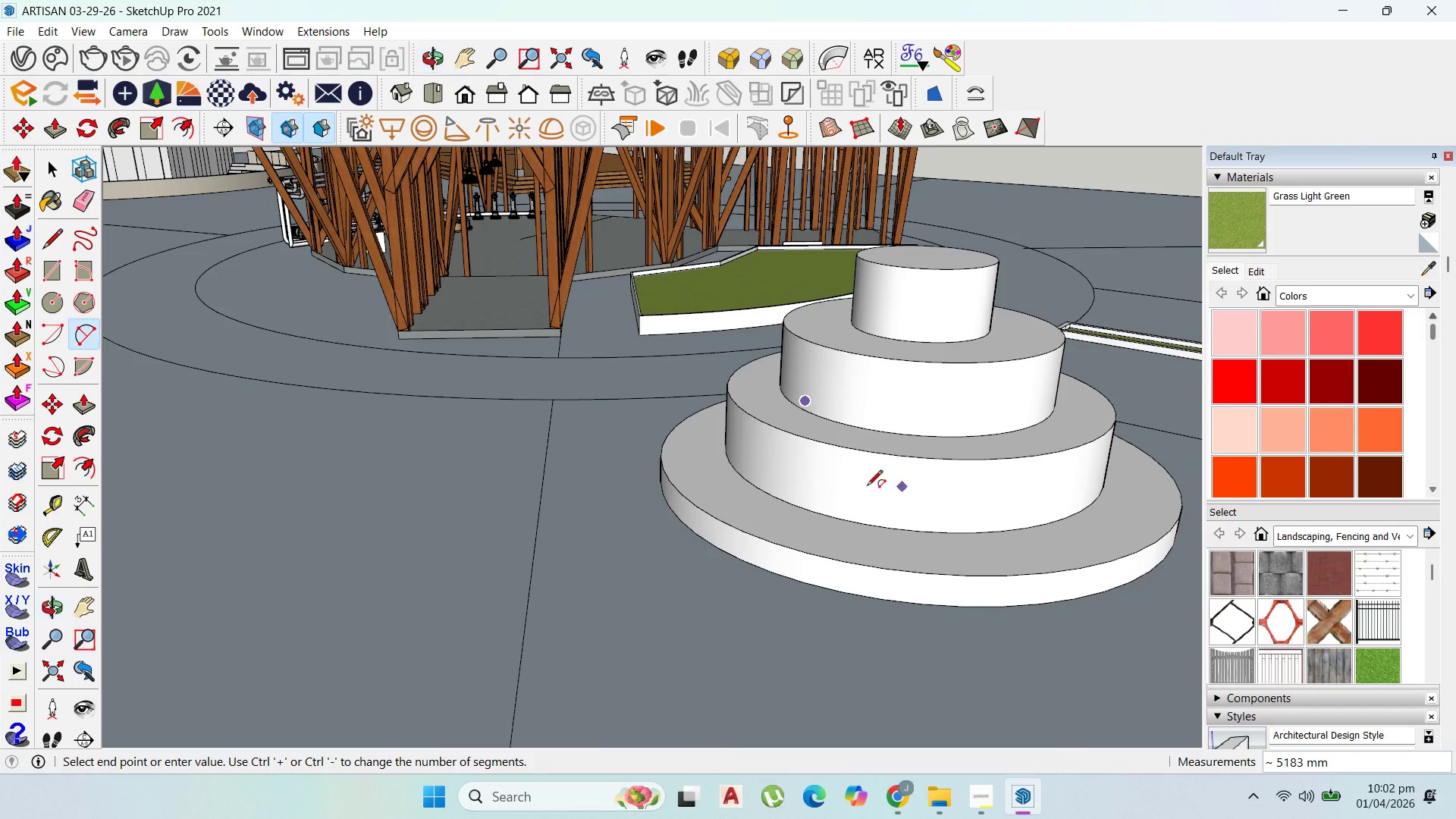 
scroll: coordinate [781, 487], scroll_direction: up, amount: 1.0
 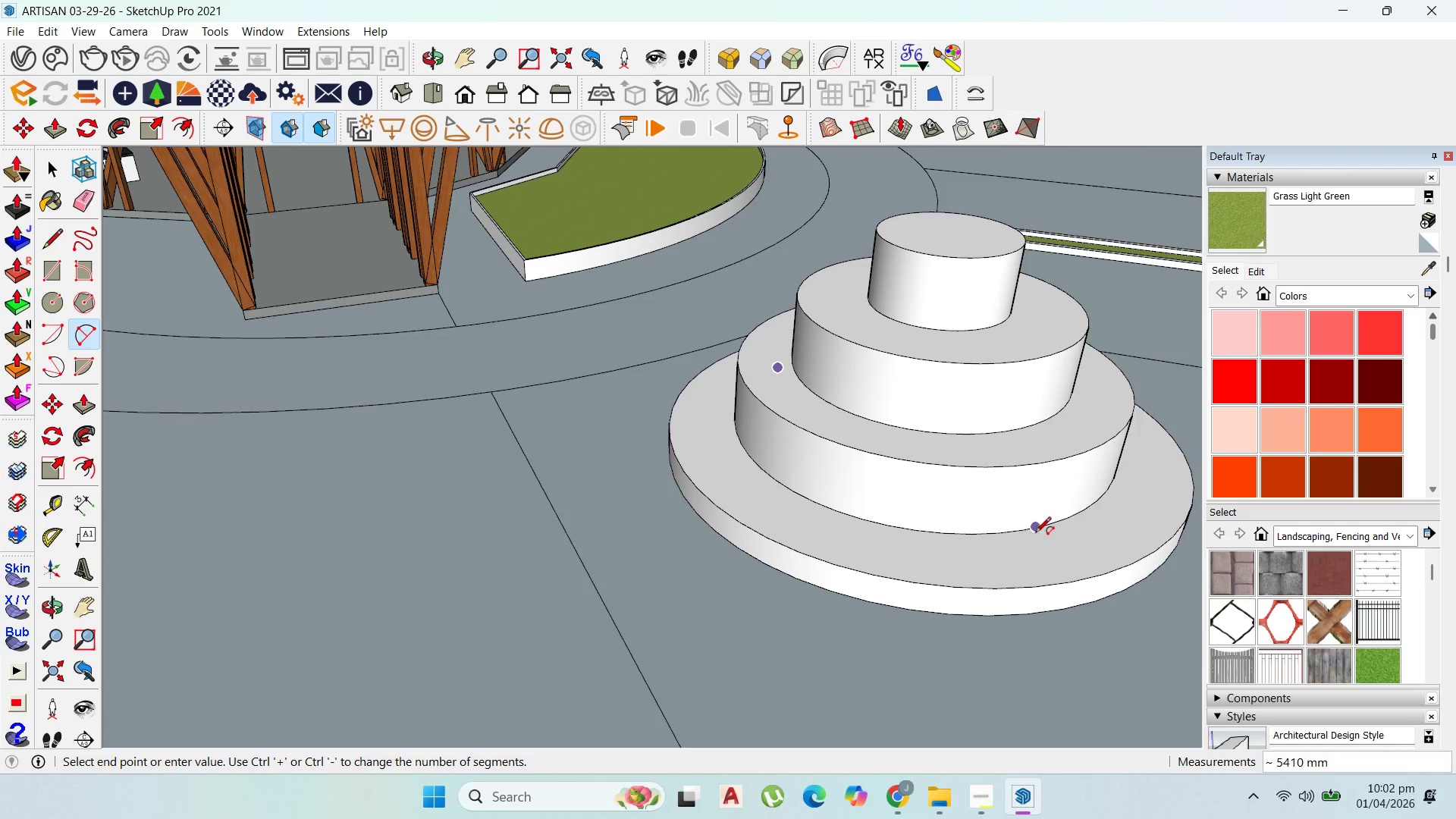 
left_click_drag(start_coordinate=[1035, 530], to_coordinate=[1029, 530])
 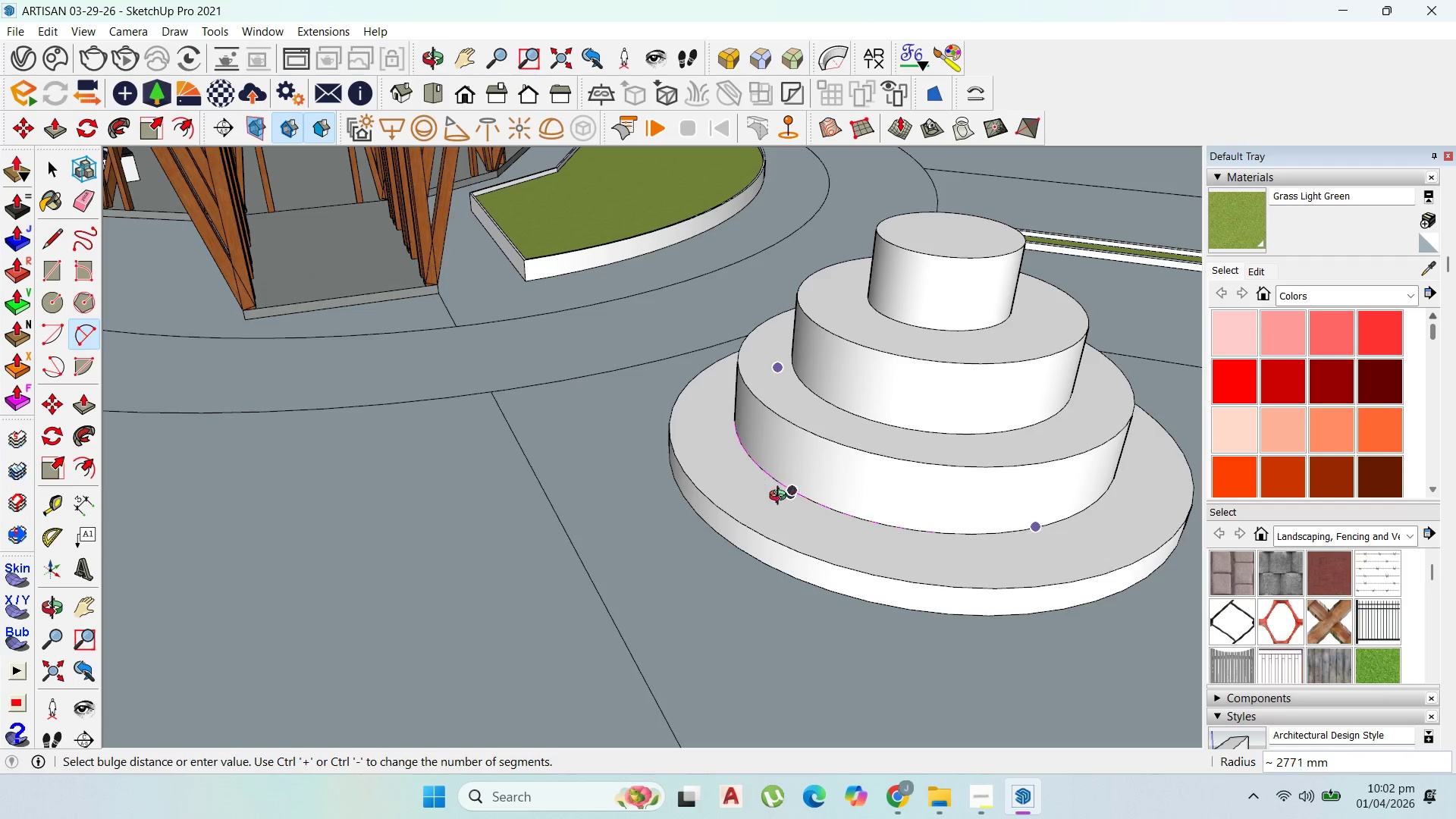 
wait(5.27)
 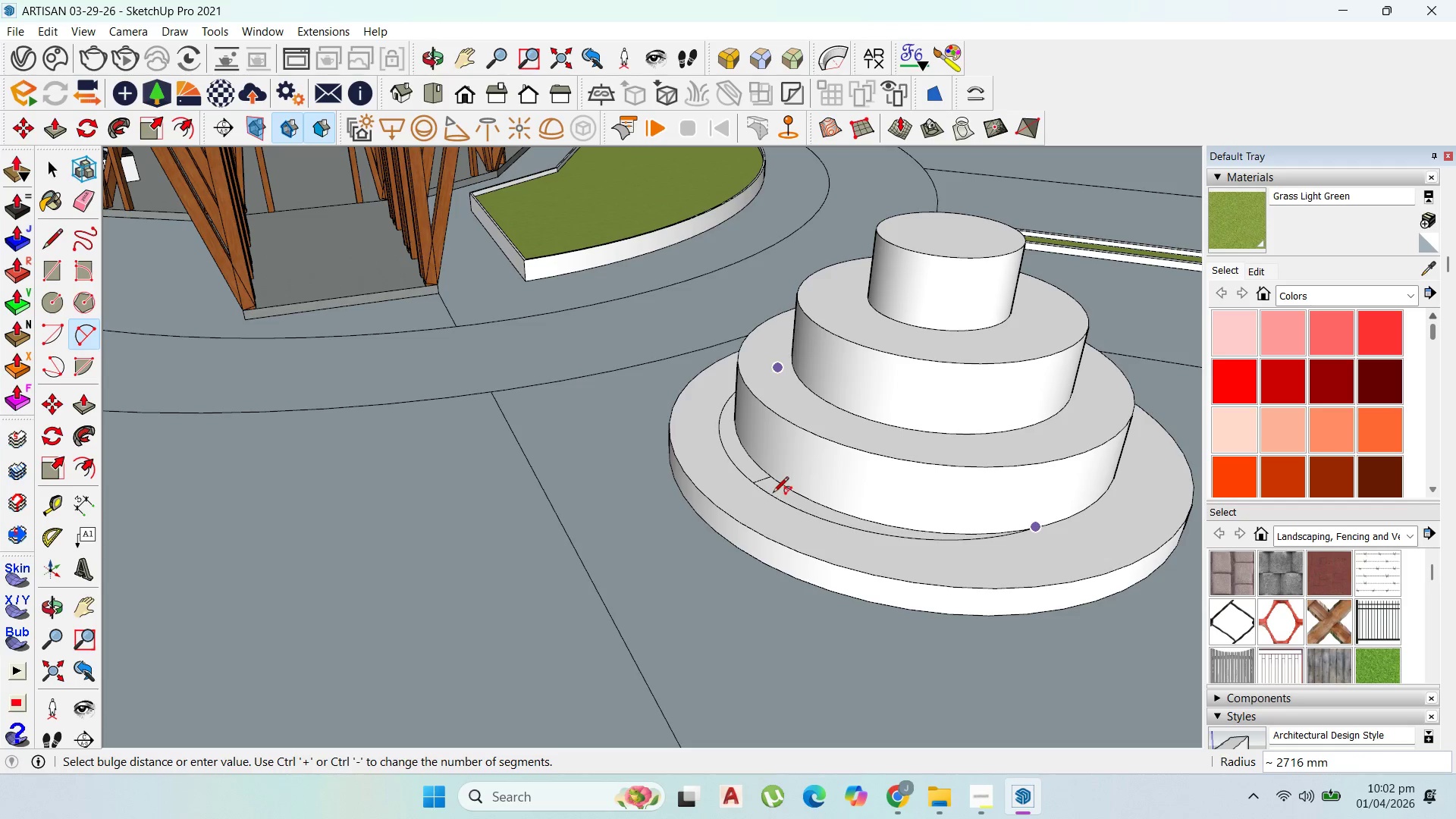 
key(Escape)
 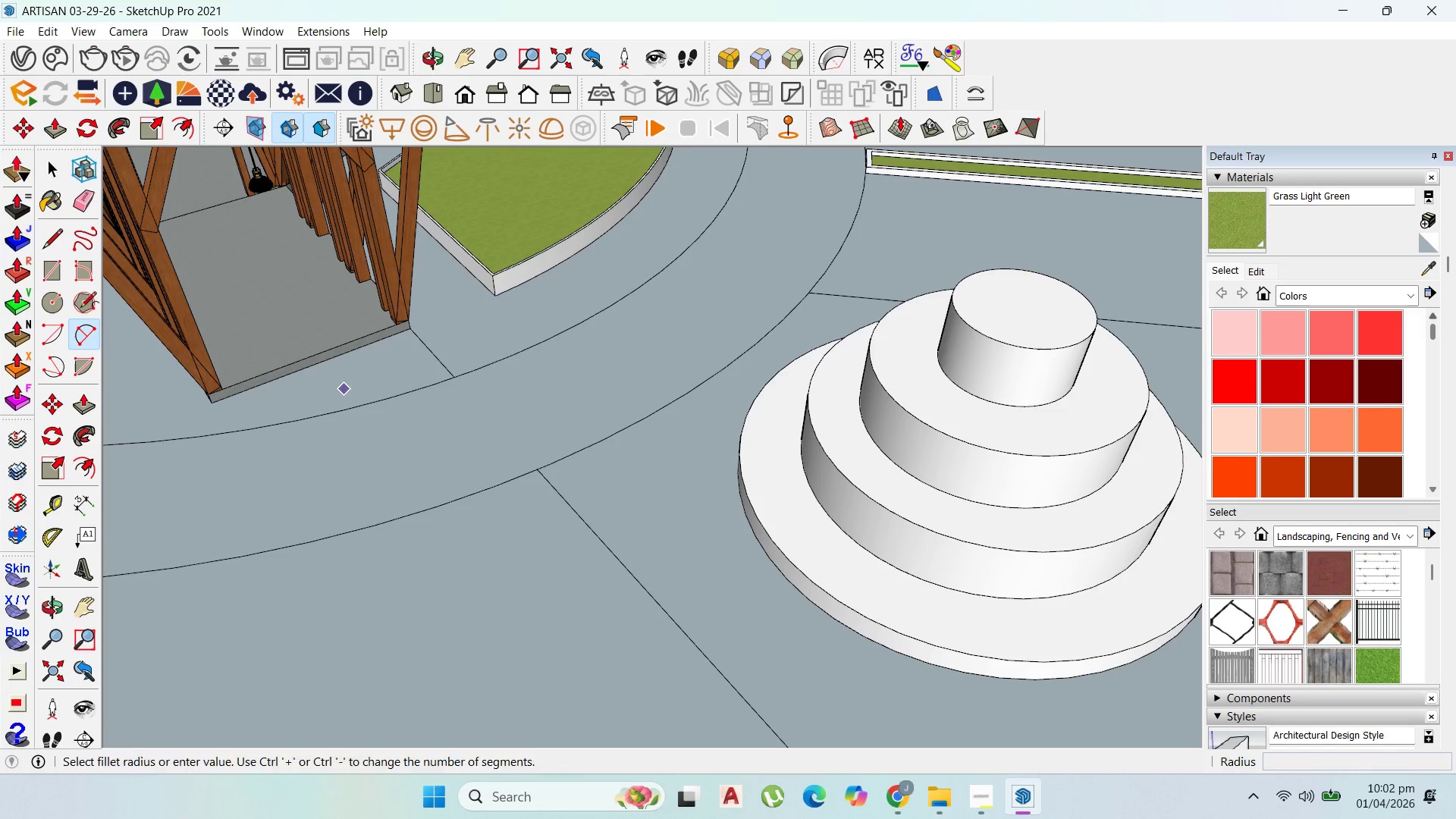 
key(Escape)
 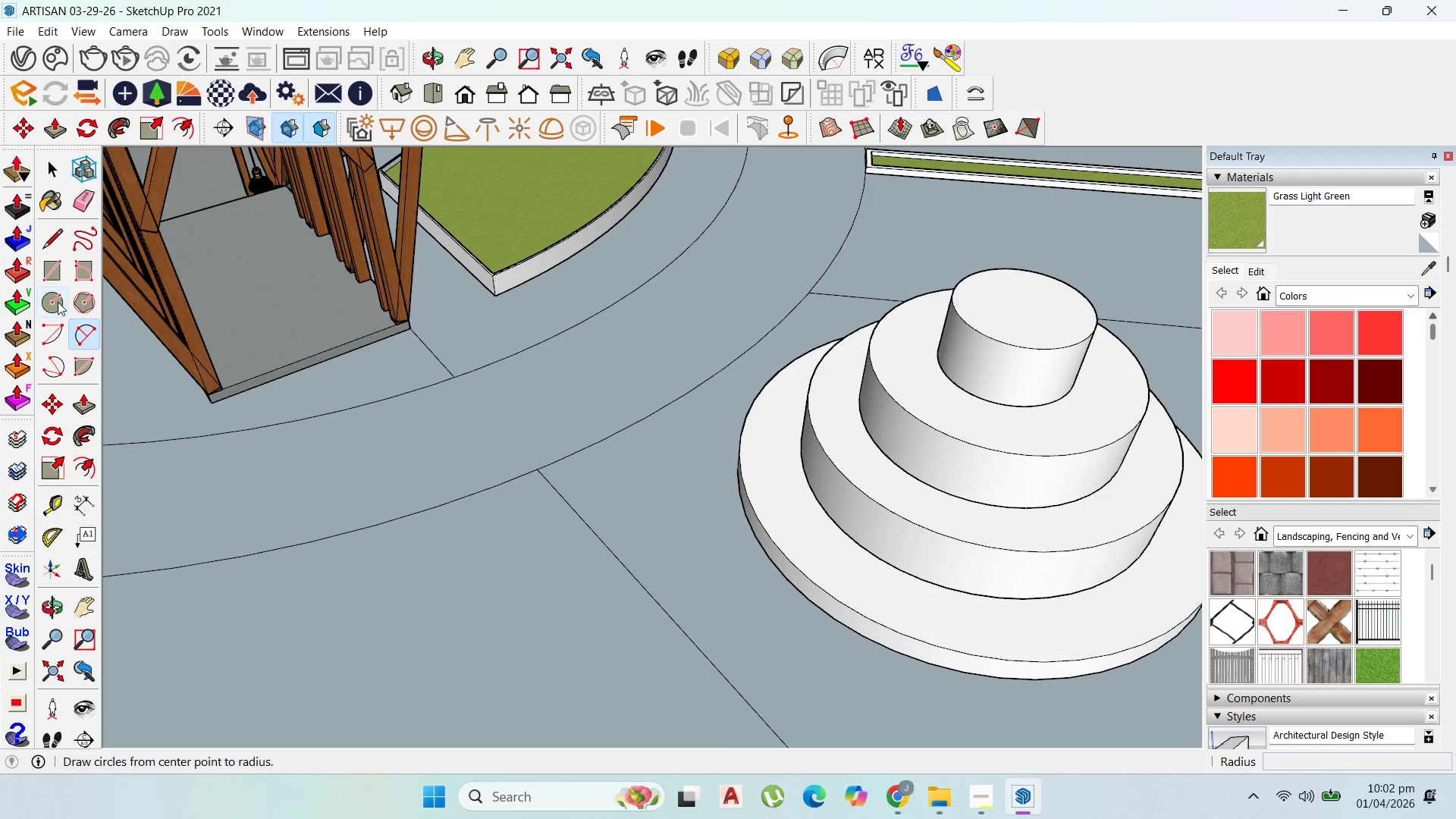 
left_click([58, 302])
 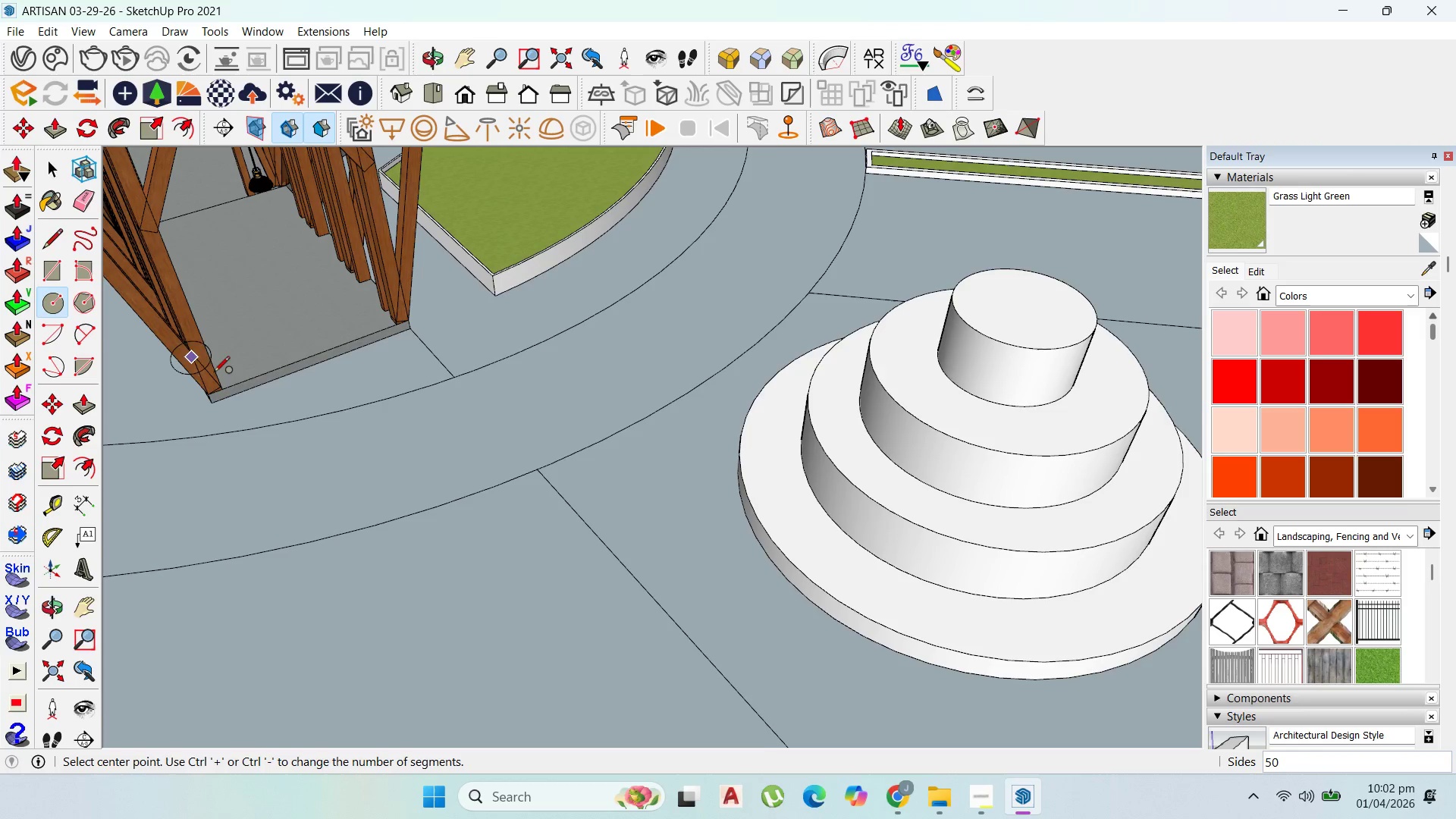 
scroll: coordinate [467, 457], scroll_direction: down, amount: 4.0
 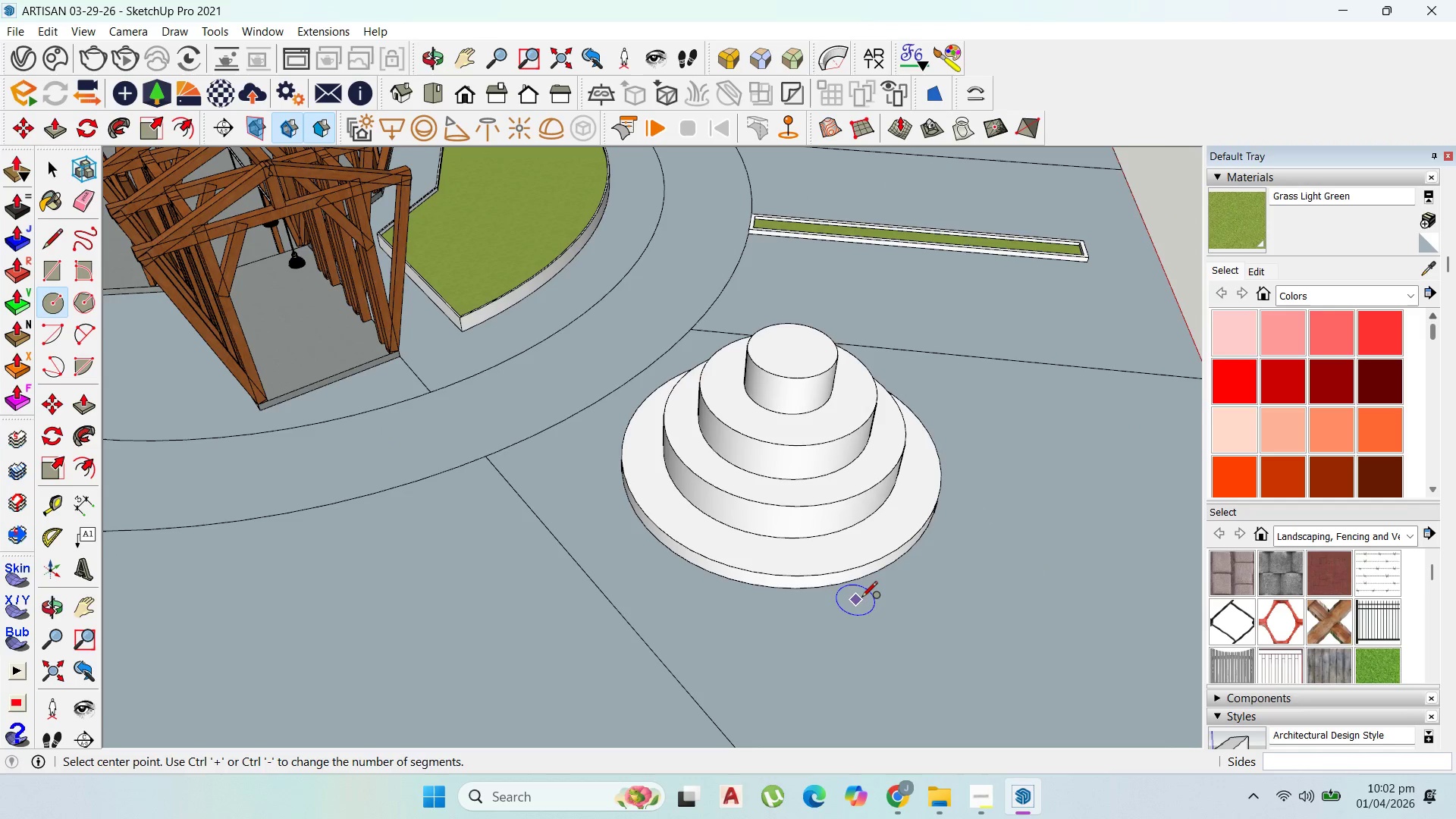 
scroll: coordinate [843, 547], scroll_direction: up, amount: 4.0
 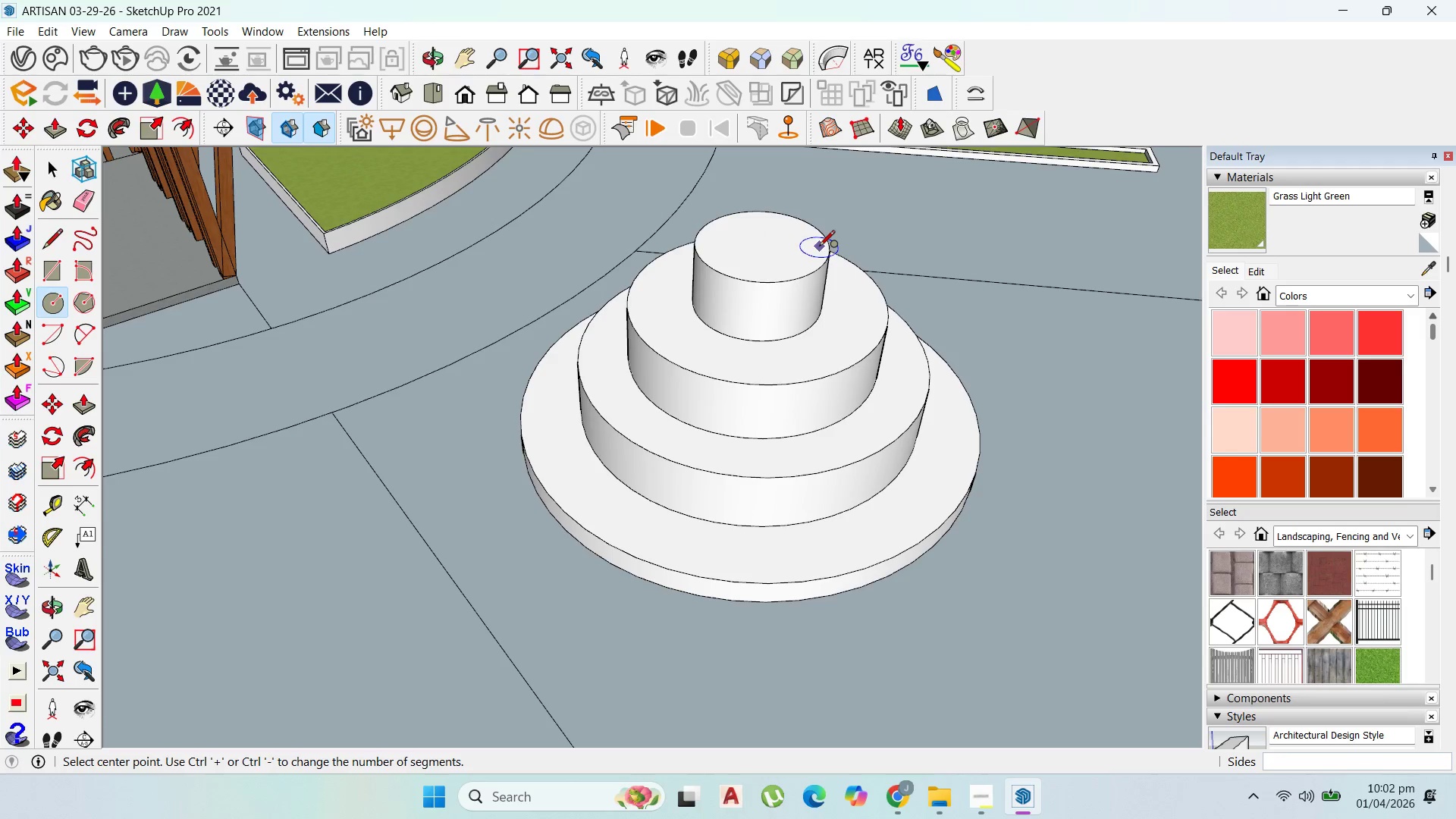 
wait(6.53)
 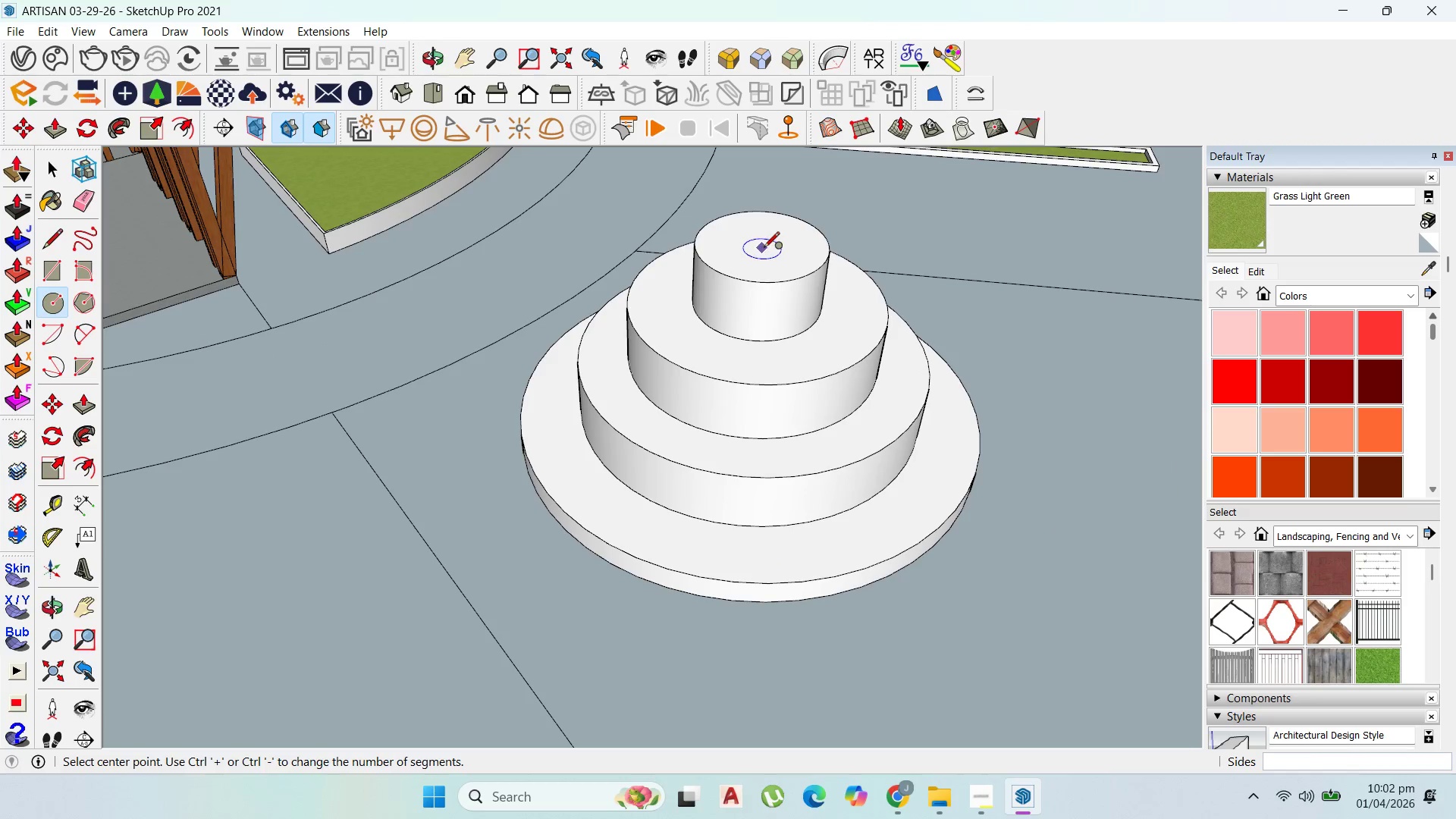 
left_click([763, 246])
 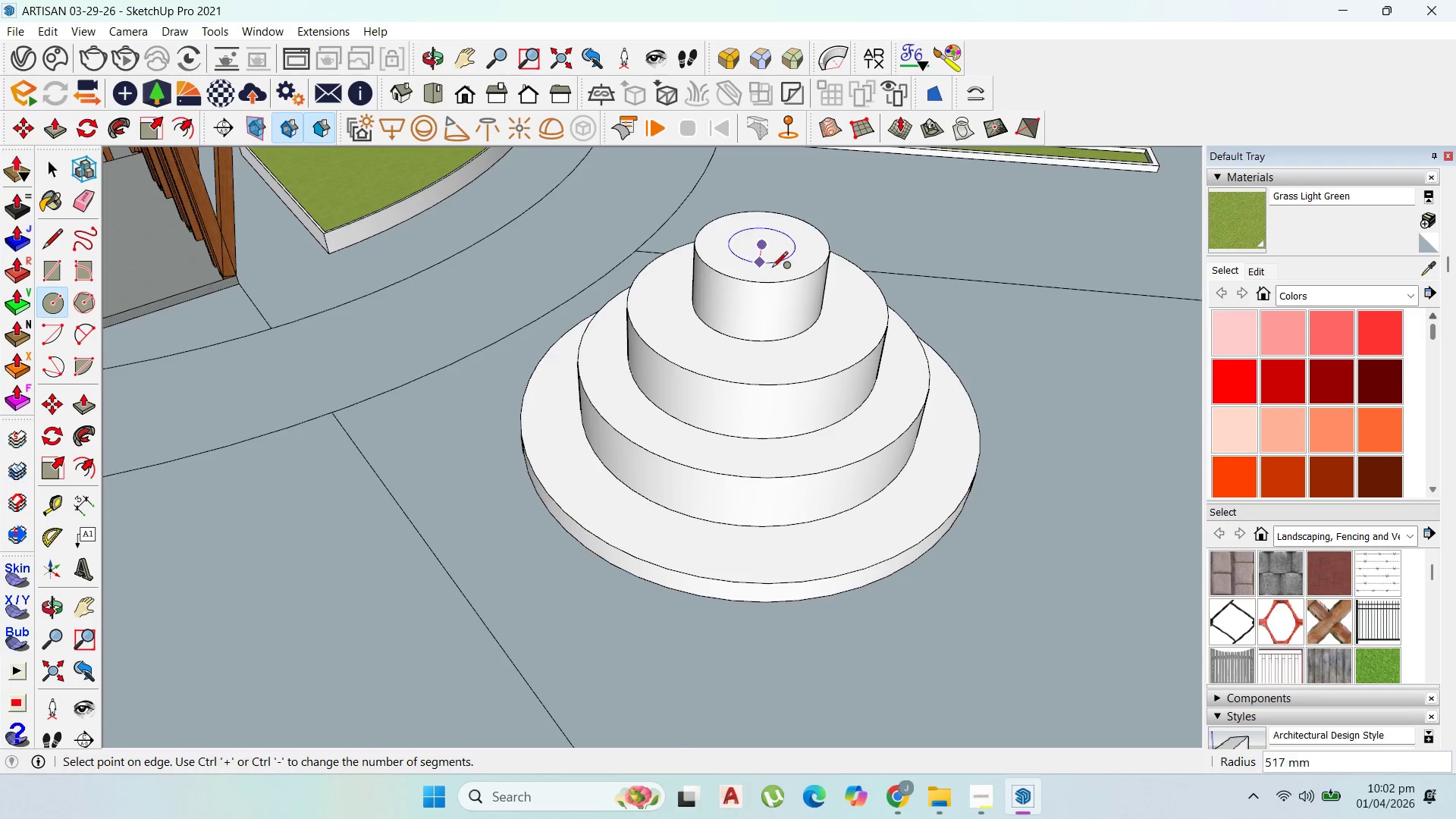 
scroll: coordinate [777, 278], scroll_direction: down, amount: 4.0
 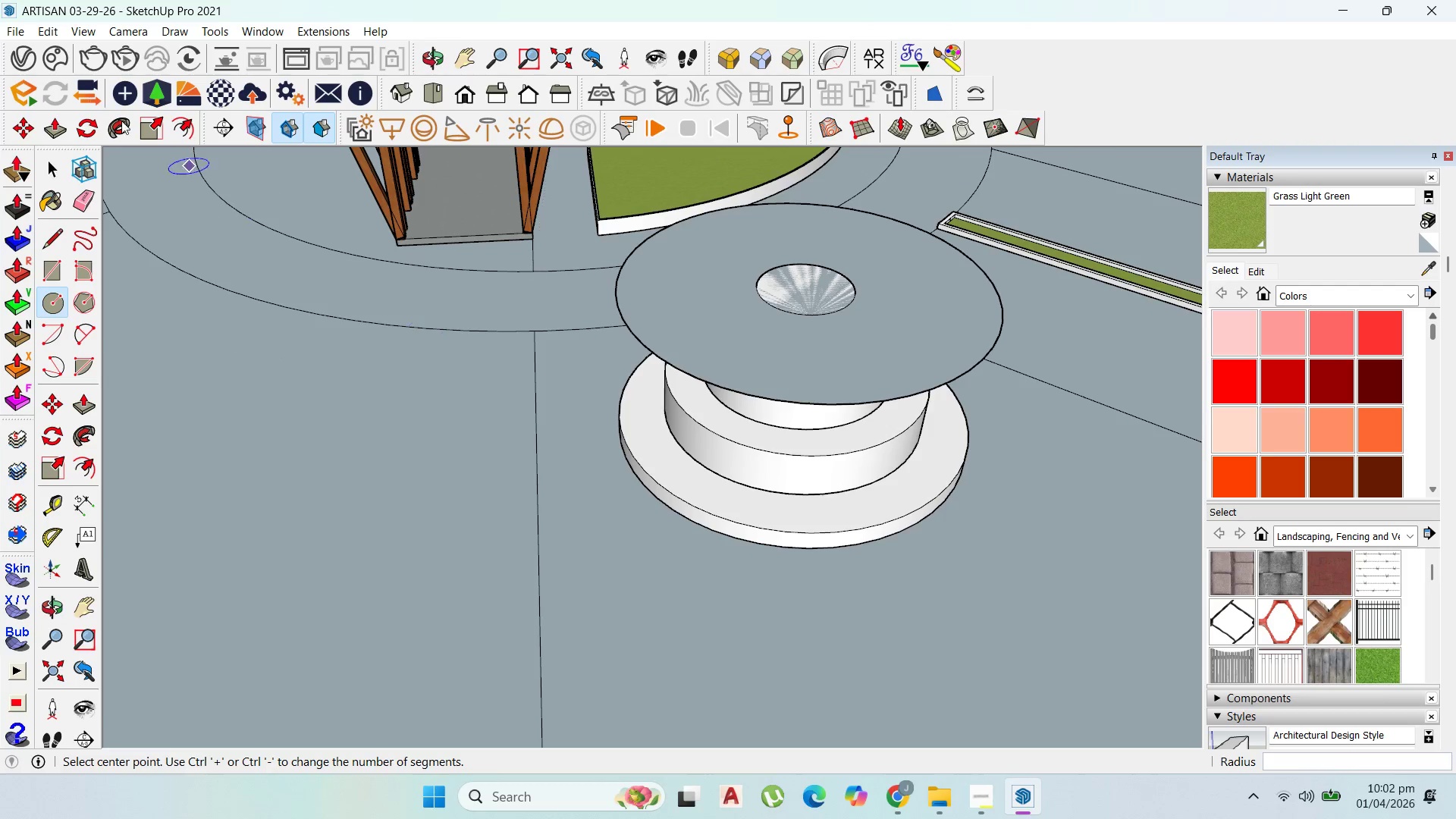 
wait(5.06)
 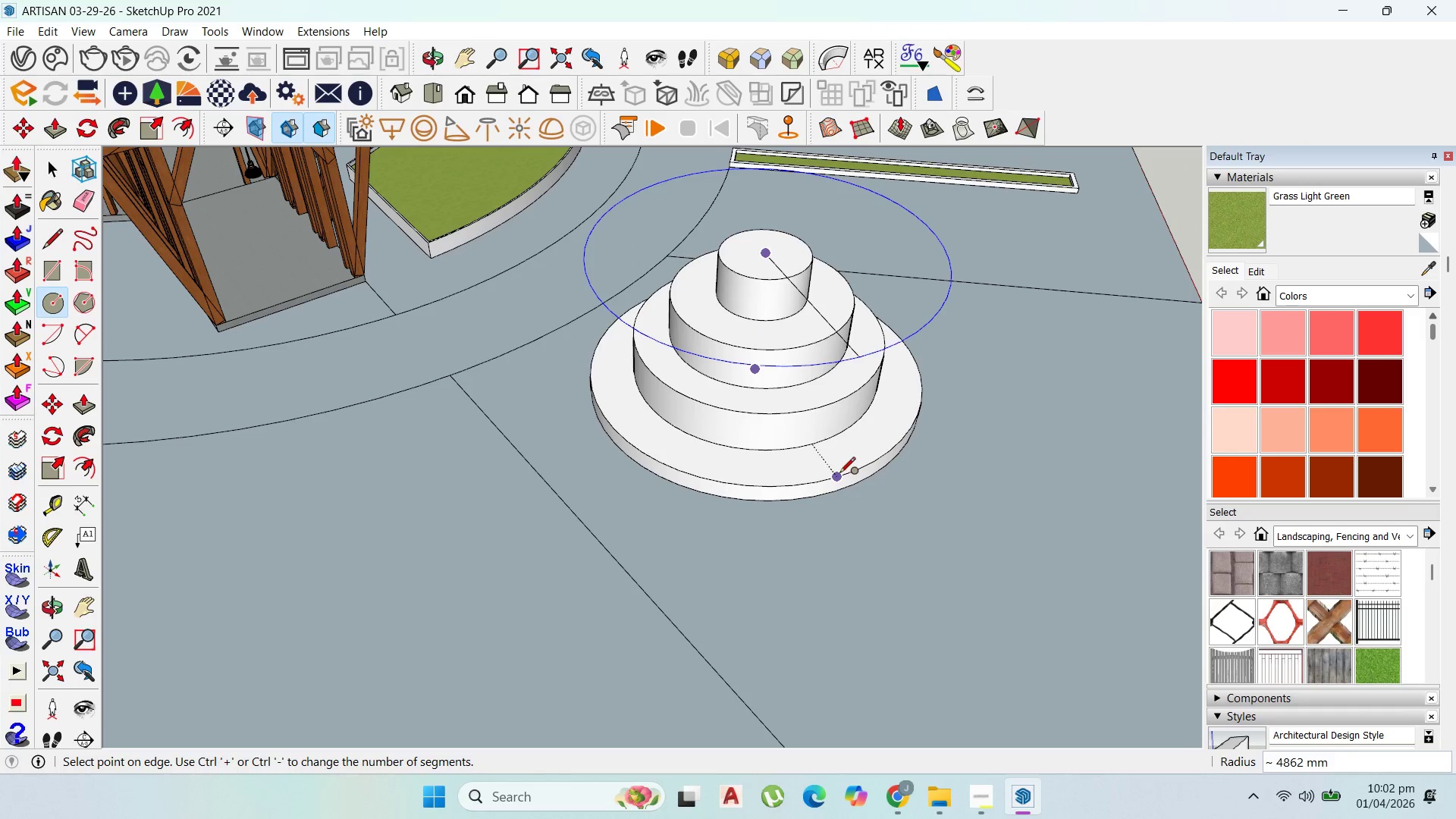 
key(Control+Z)
 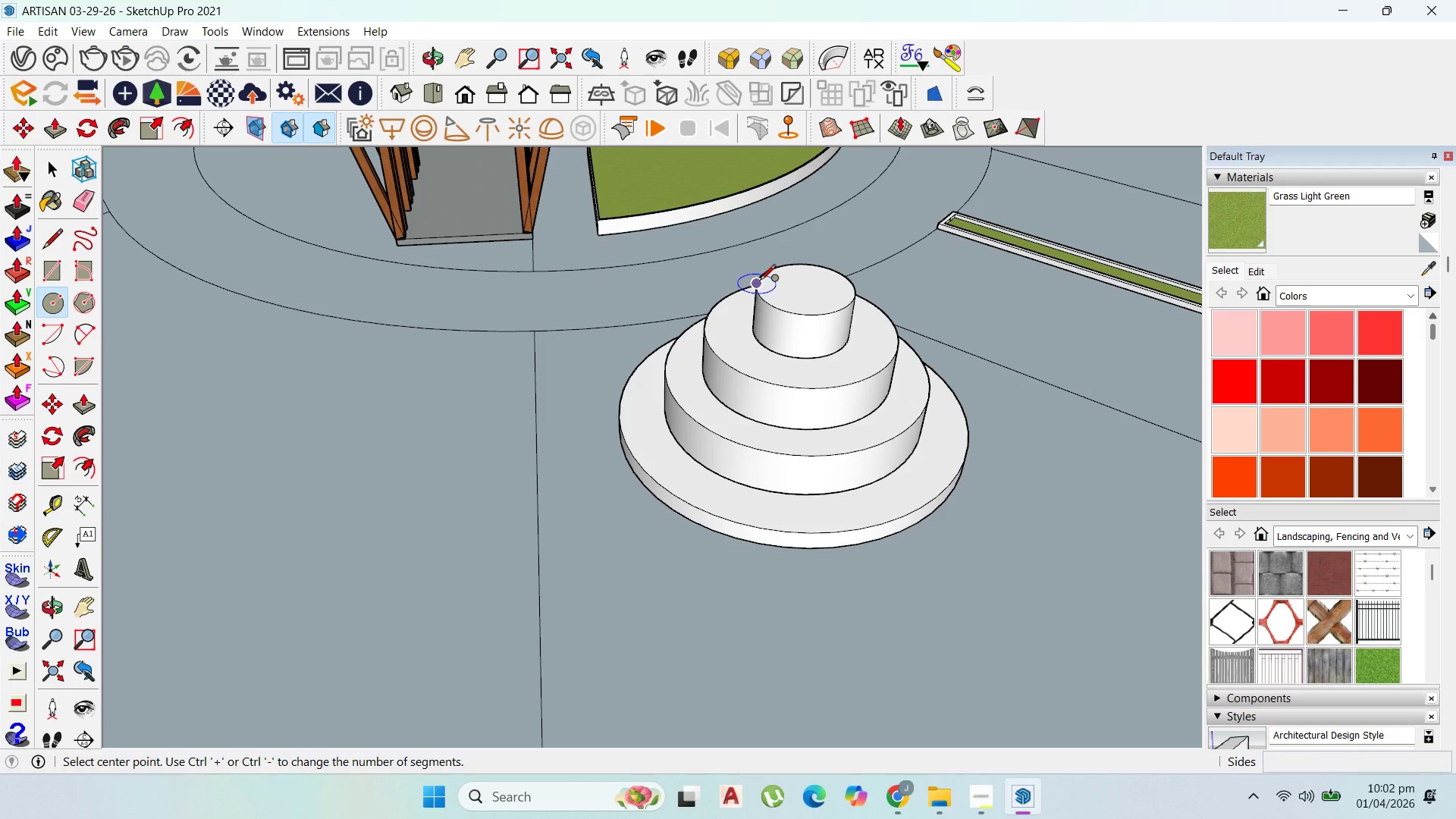 
left_click([809, 289])
 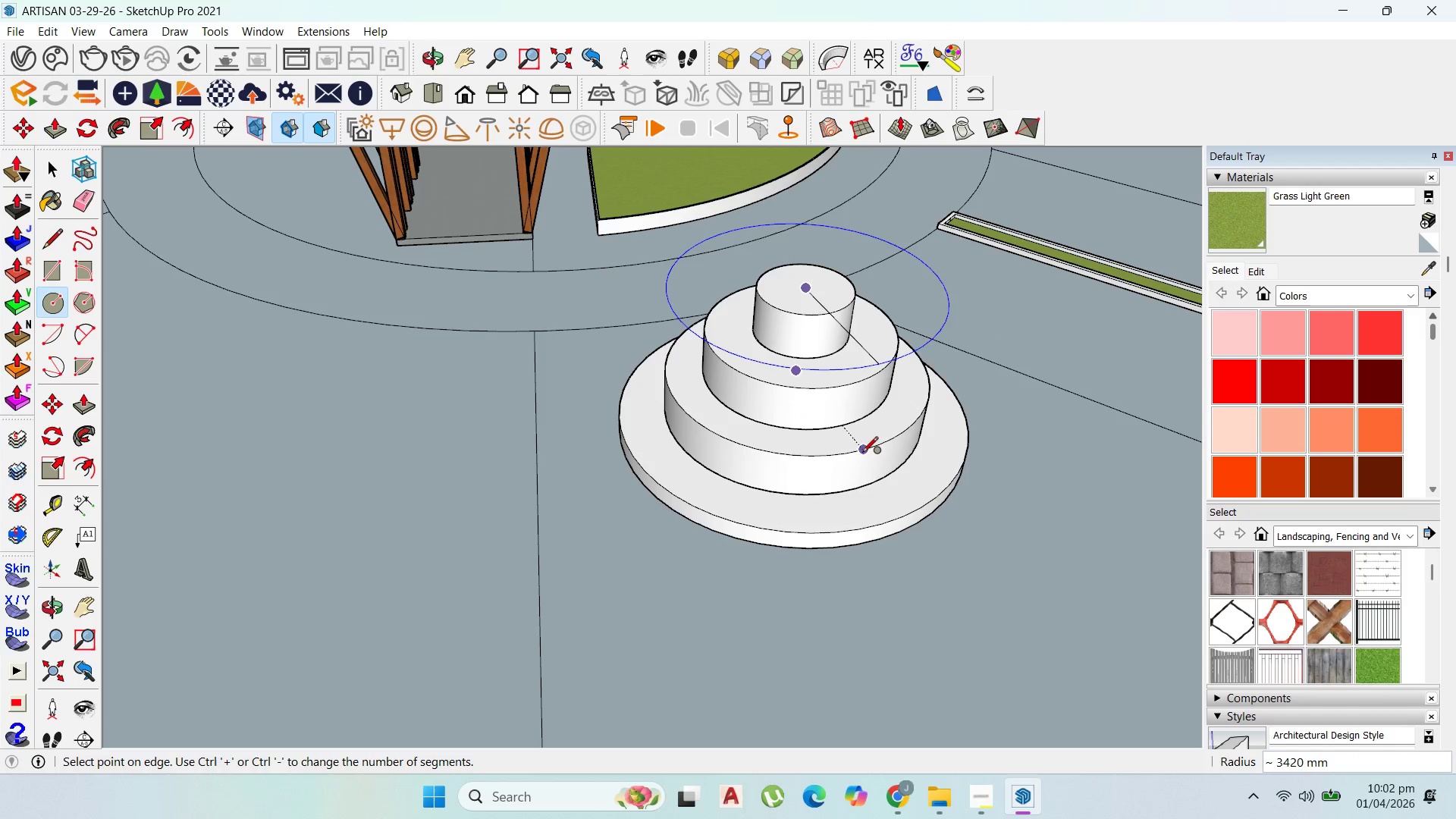 
left_click([859, 453])
 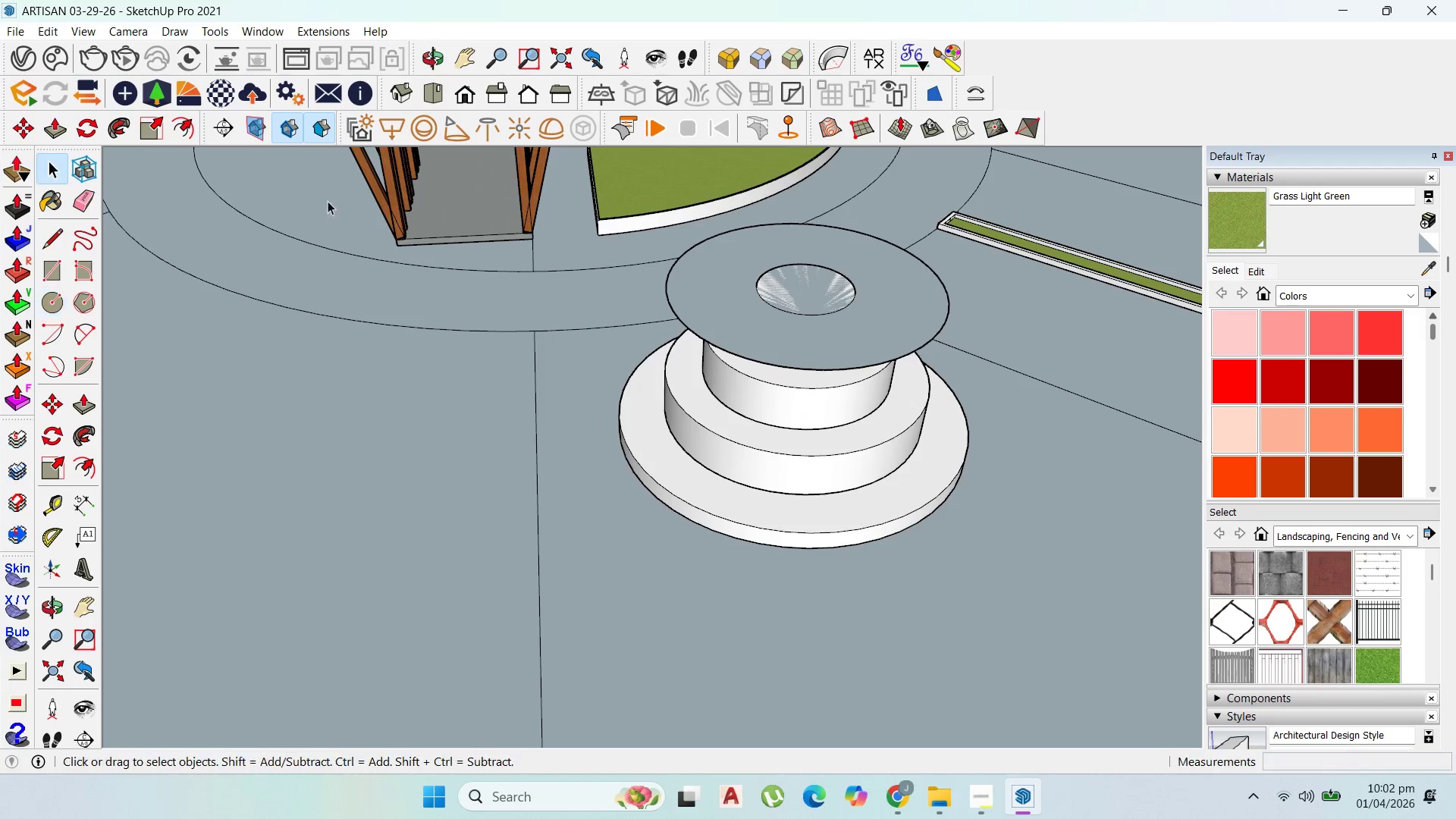 
double_click([875, 309])
 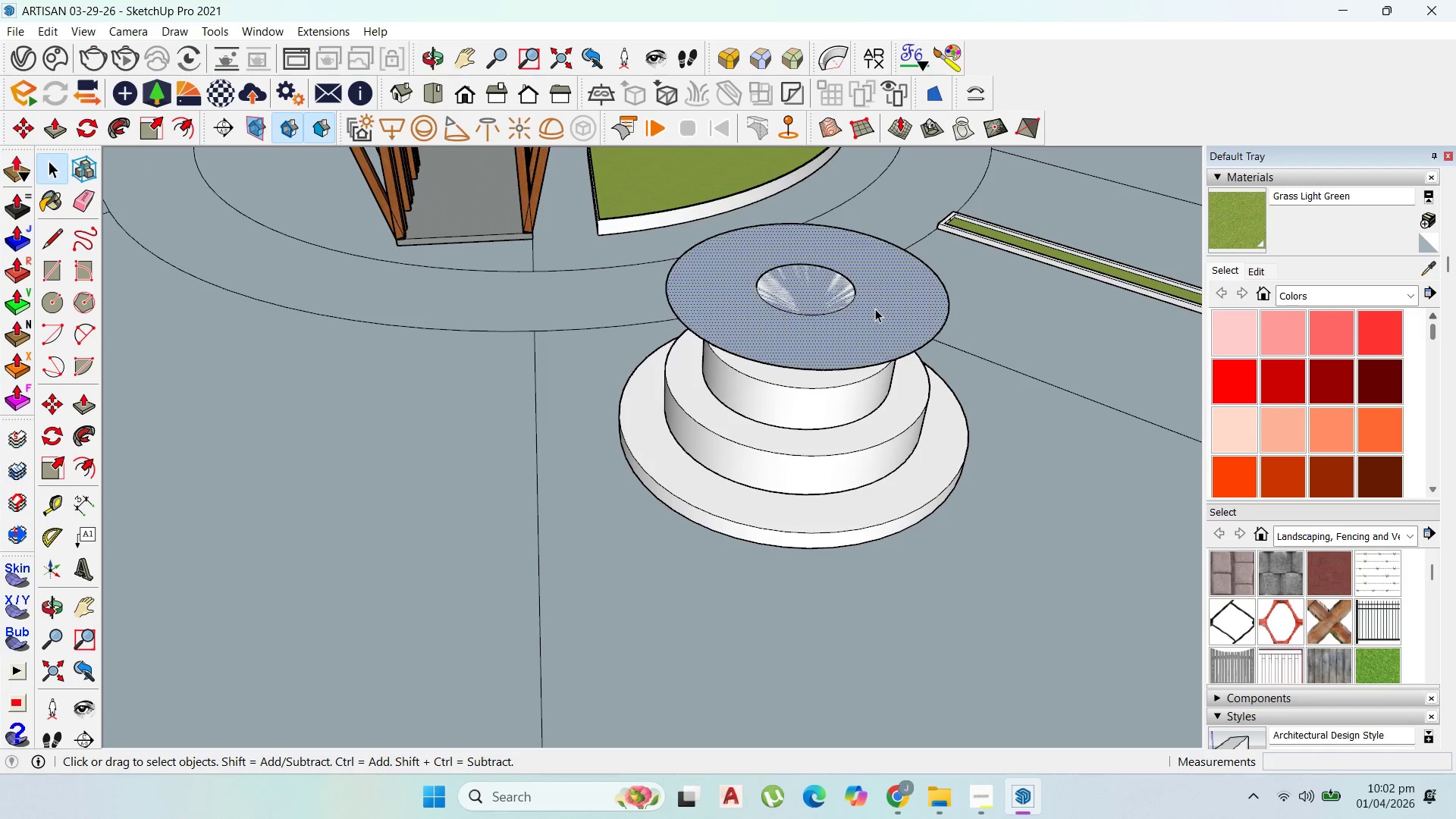 
triple_click([875, 309])
 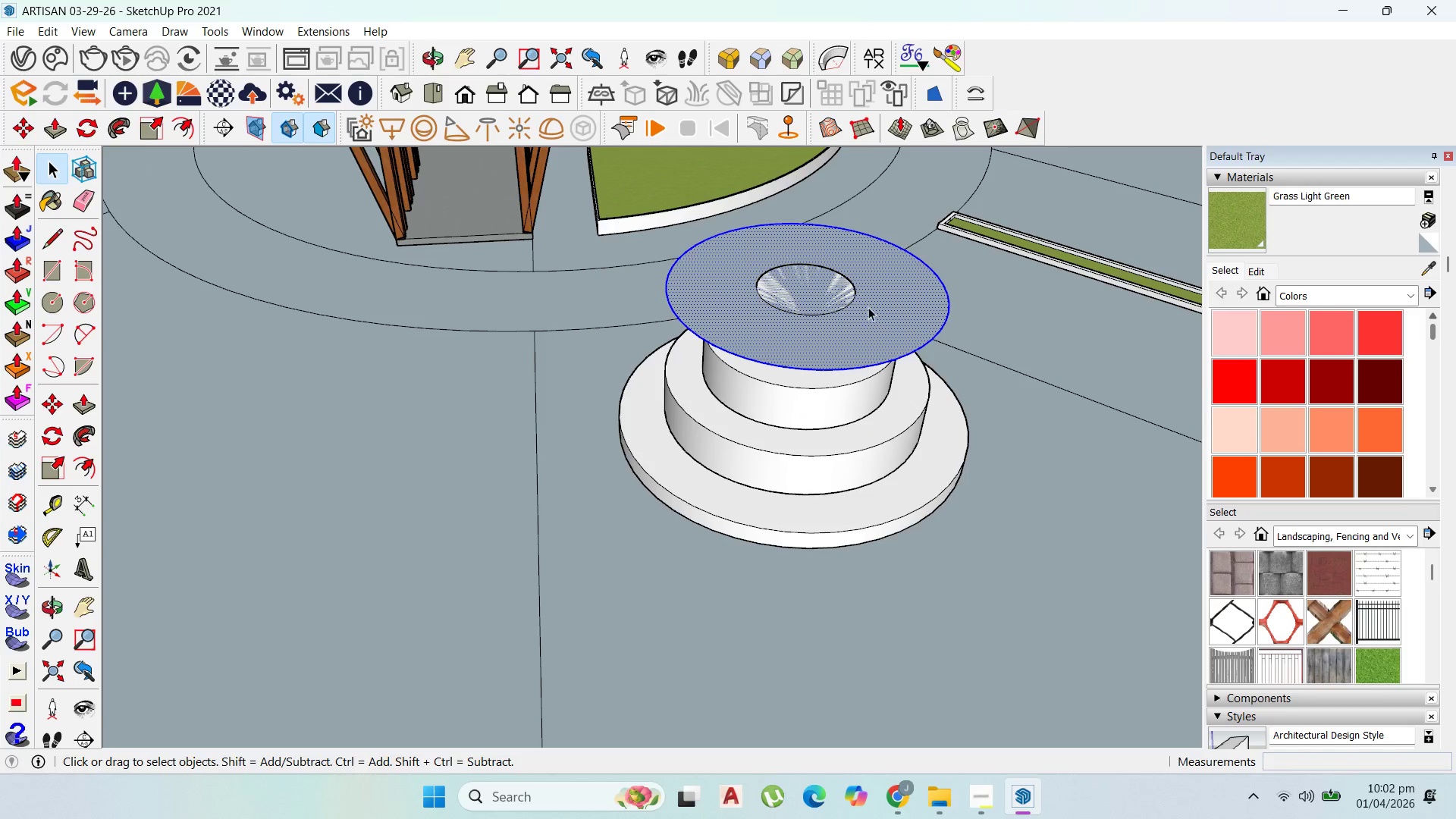 
left_click([827, 287])
 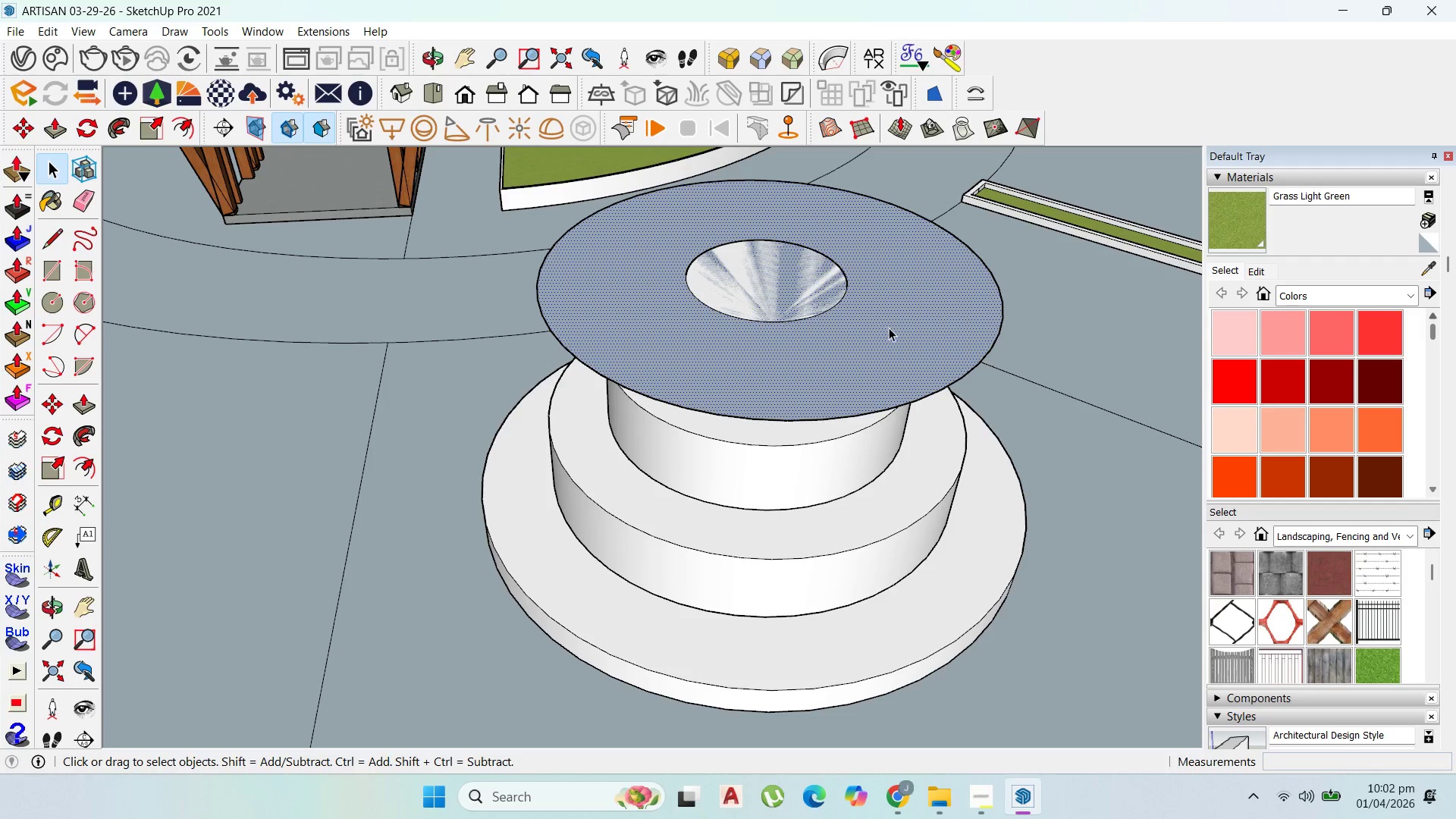 
scroll: coordinate [846, 305], scroll_direction: up, amount: 5.0
 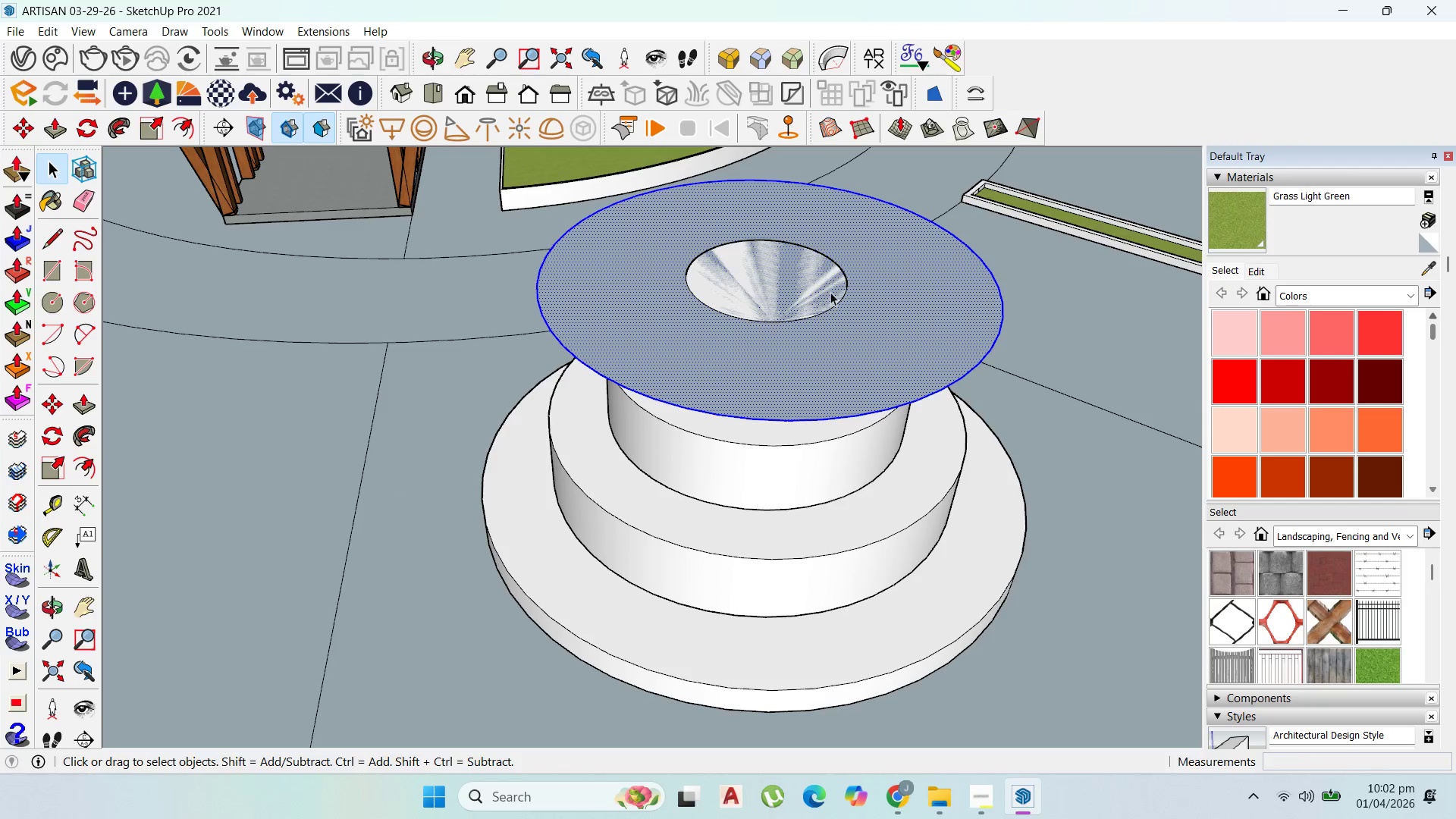 
double_click([889, 328])
 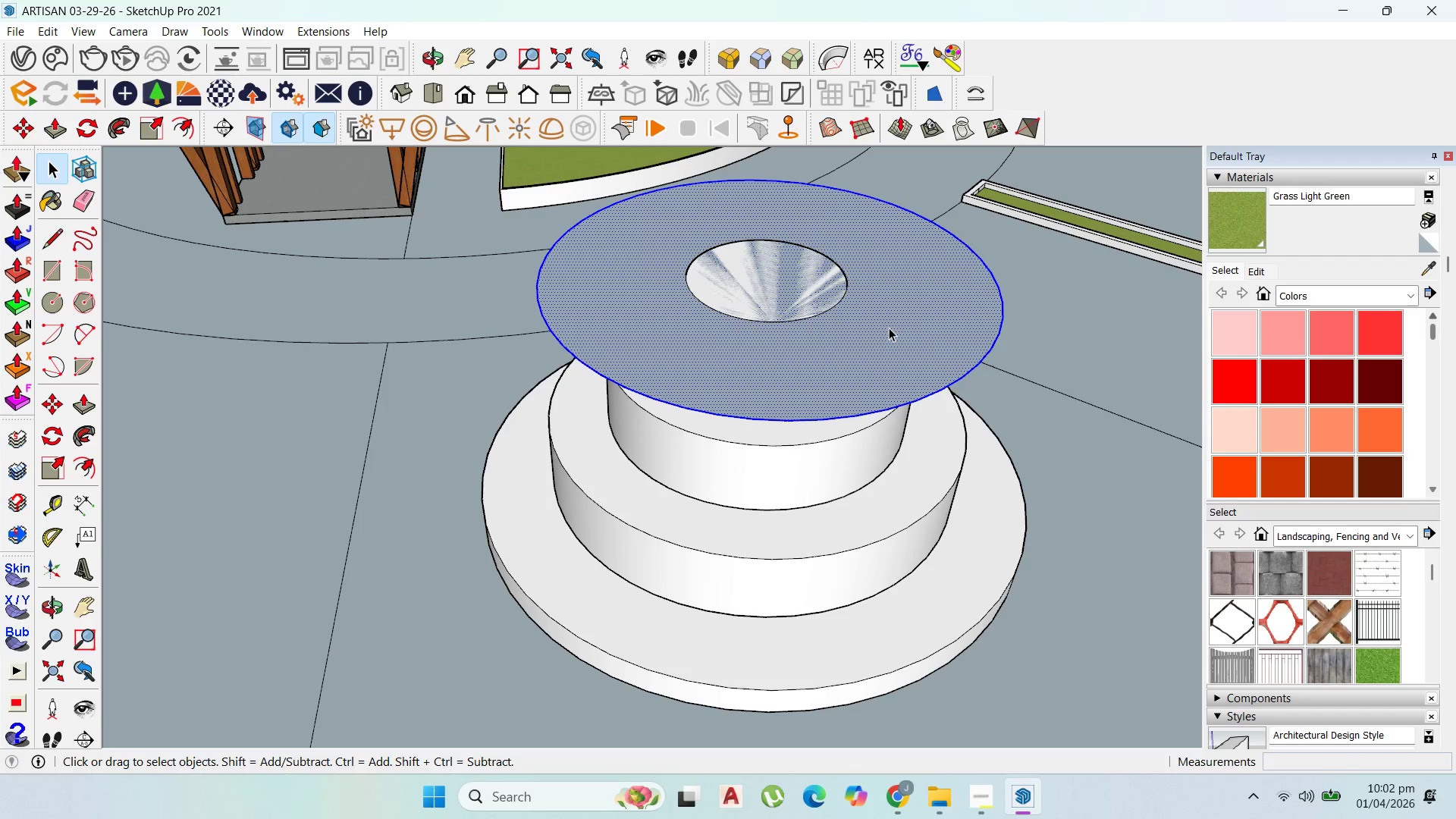 
triple_click([889, 328])
 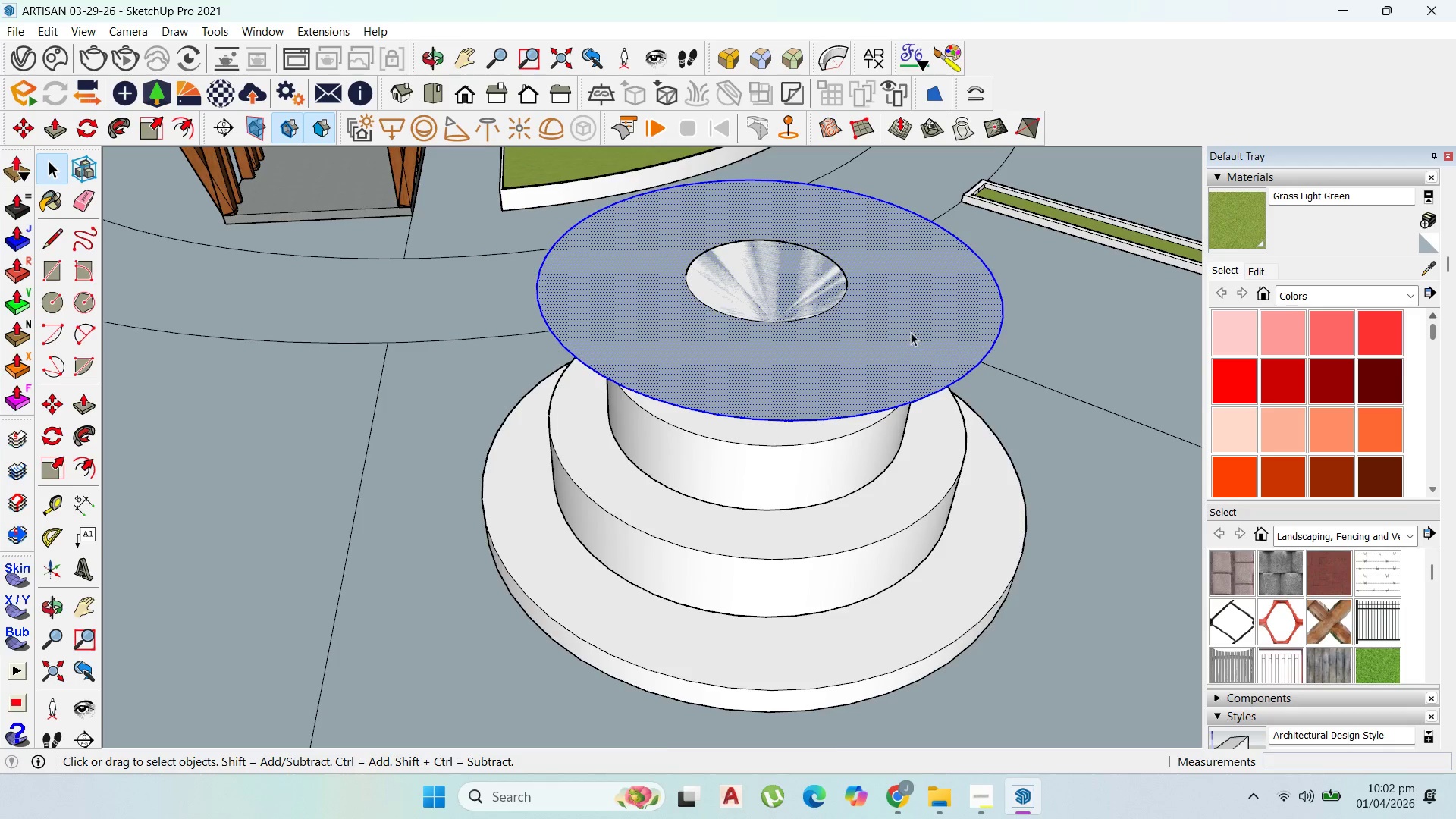 
scroll: coordinate [915, 333], scroll_direction: up, amount: 3.0
 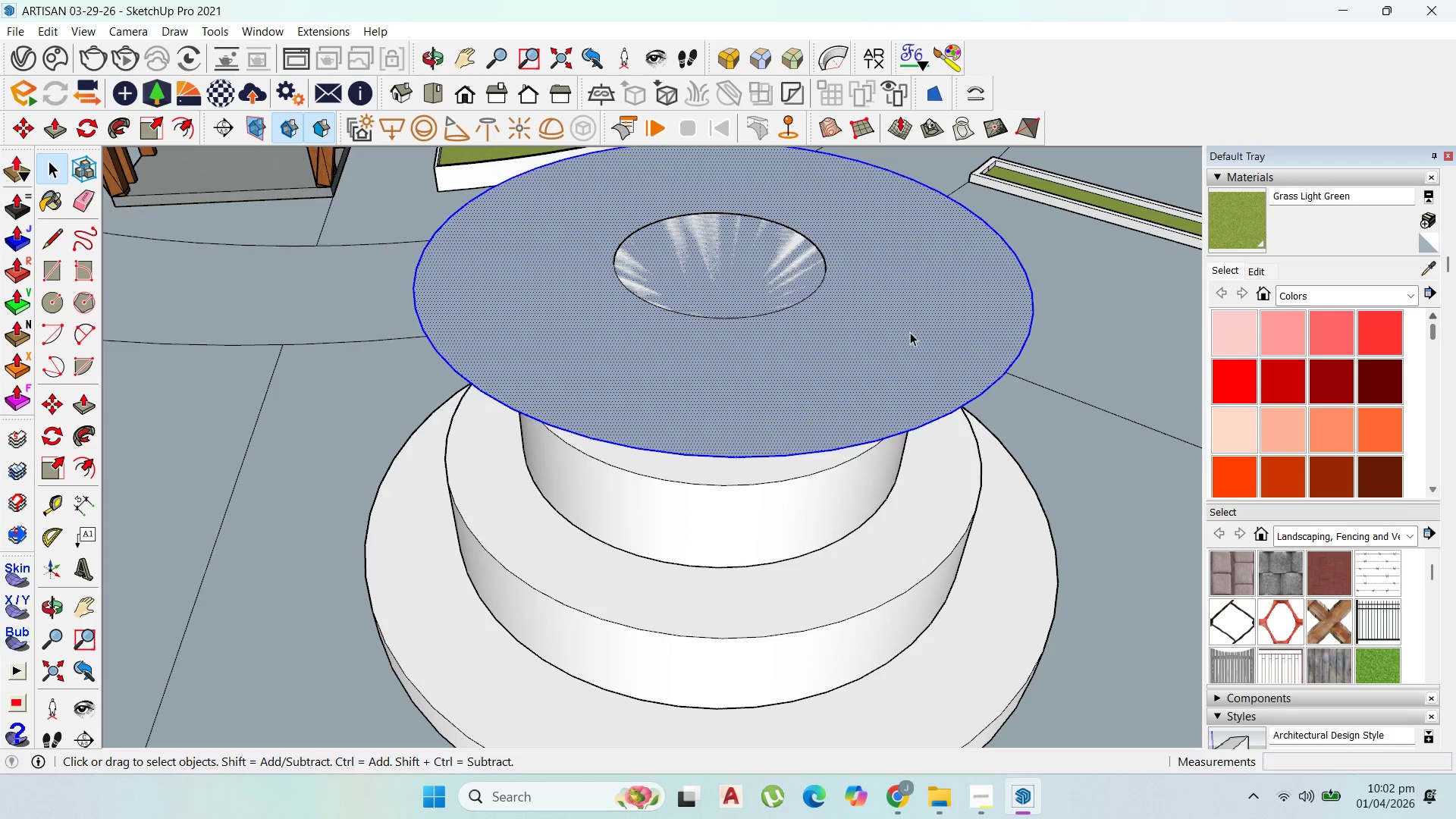 
scroll: coordinate [907, 328], scroll_direction: down, amount: 1.0
 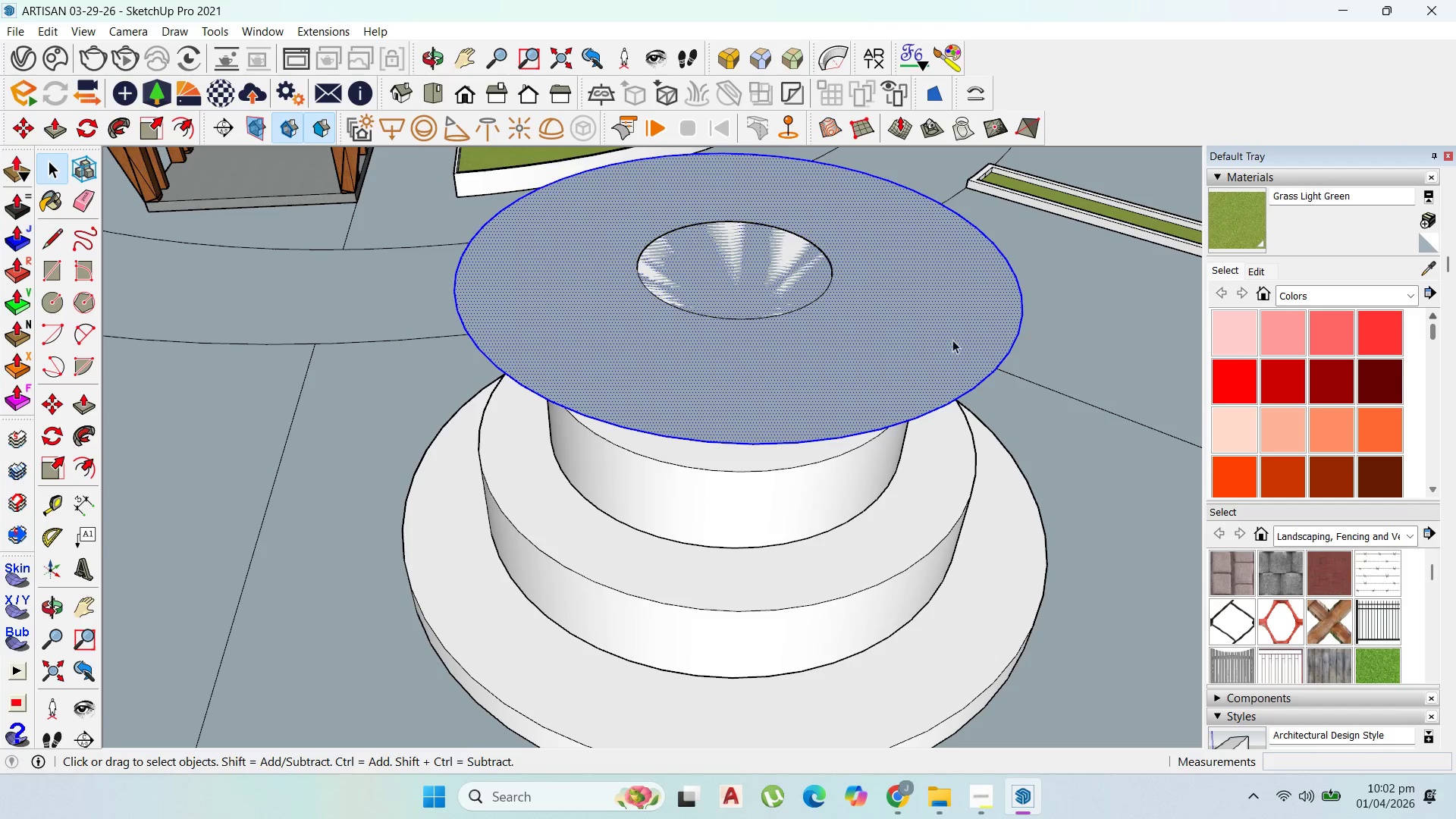 
scroll: coordinate [971, 356], scroll_direction: up, amount: 2.0
 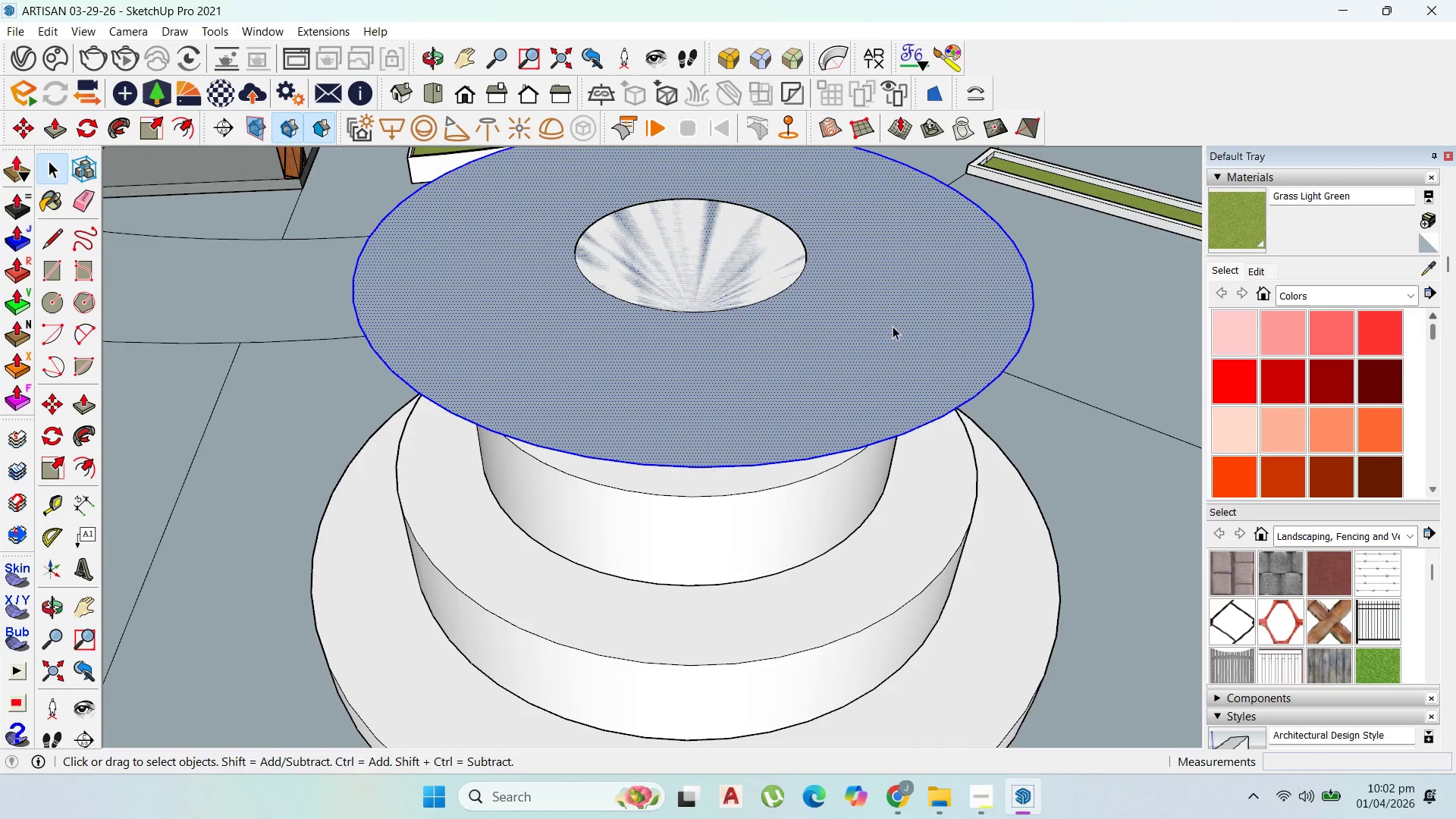 
hold_key(key=ShiftLeft, duration=0.47)
 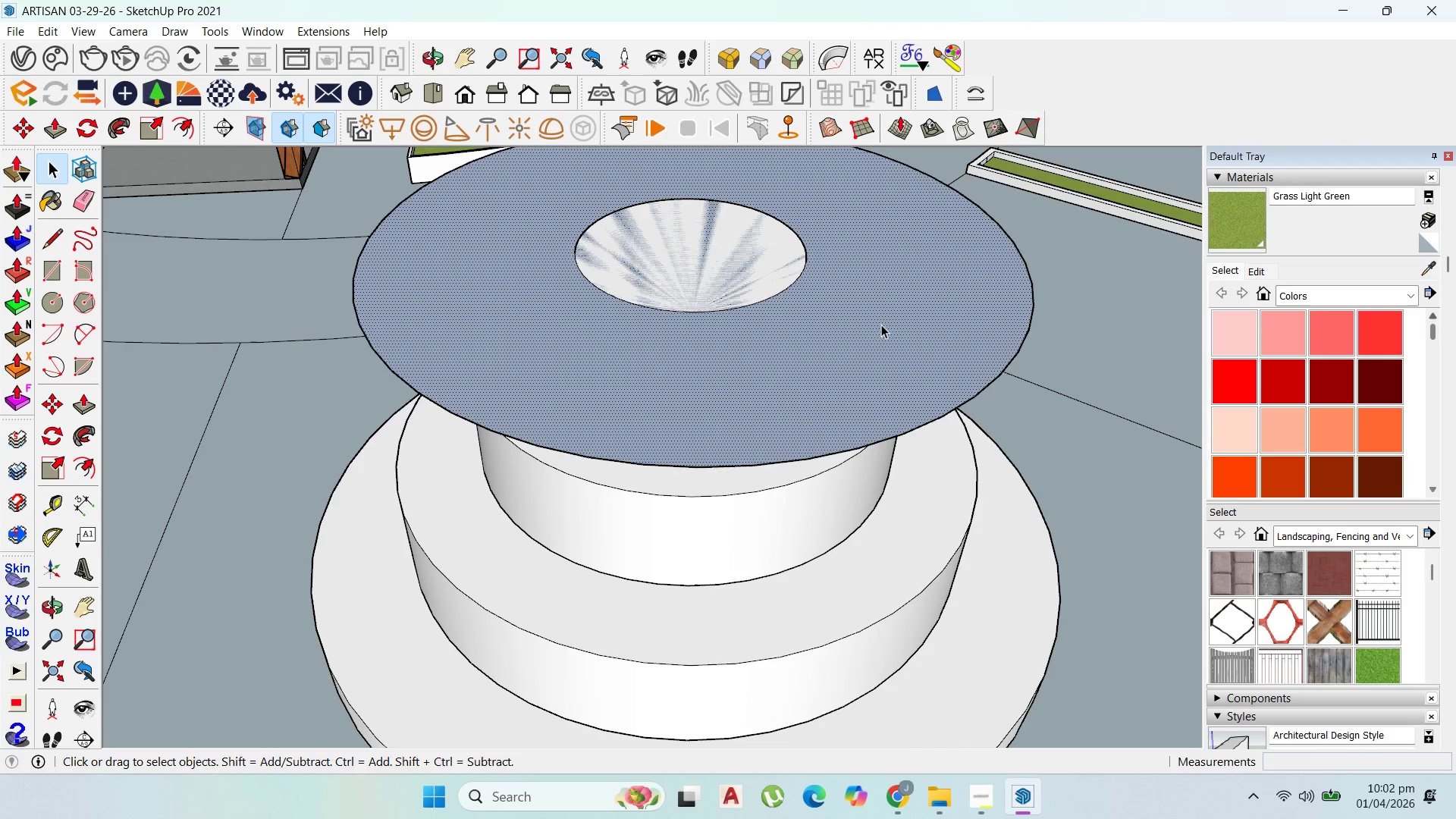 
left_click([881, 325])
 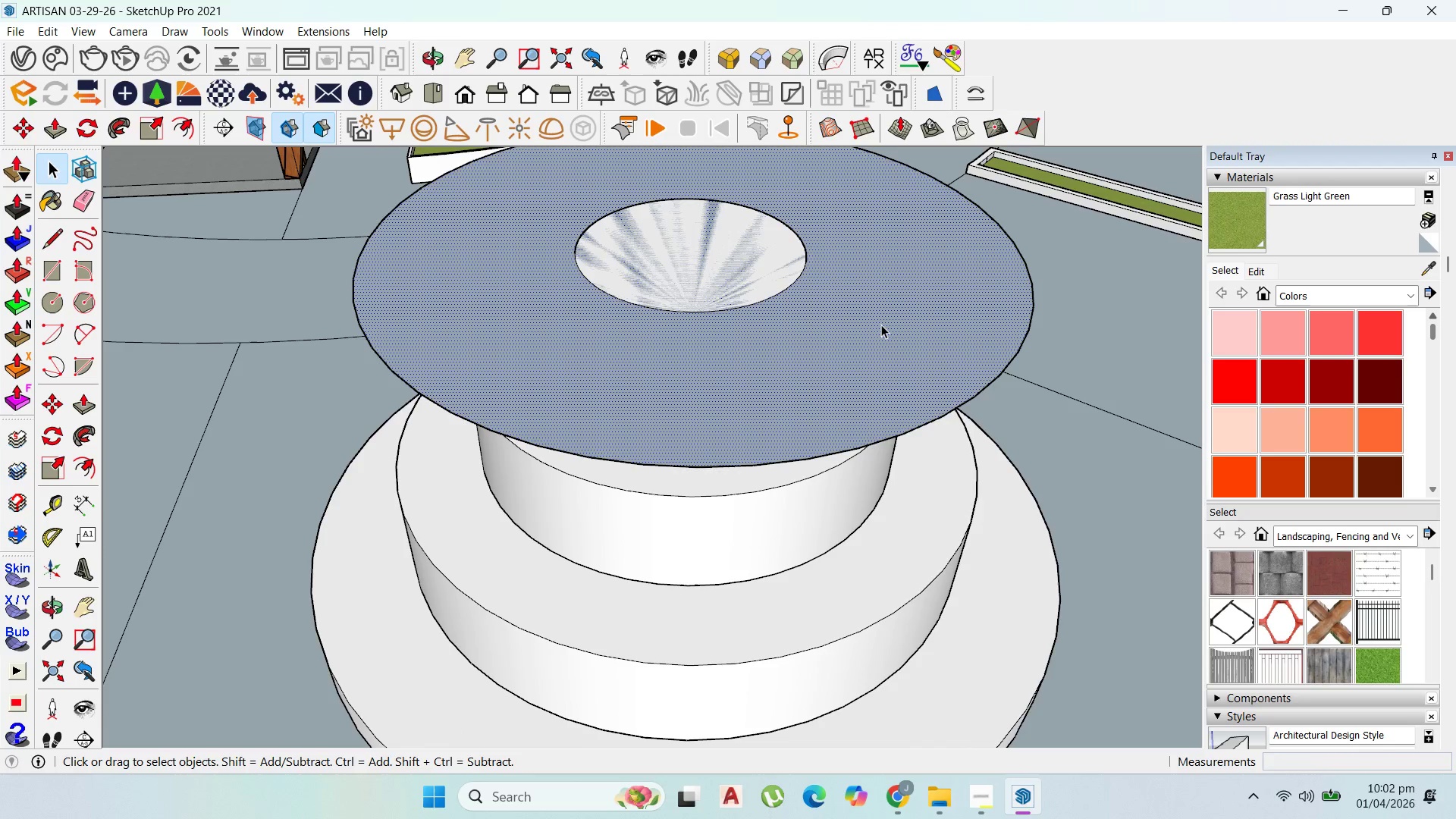 
double_click([881, 325])
 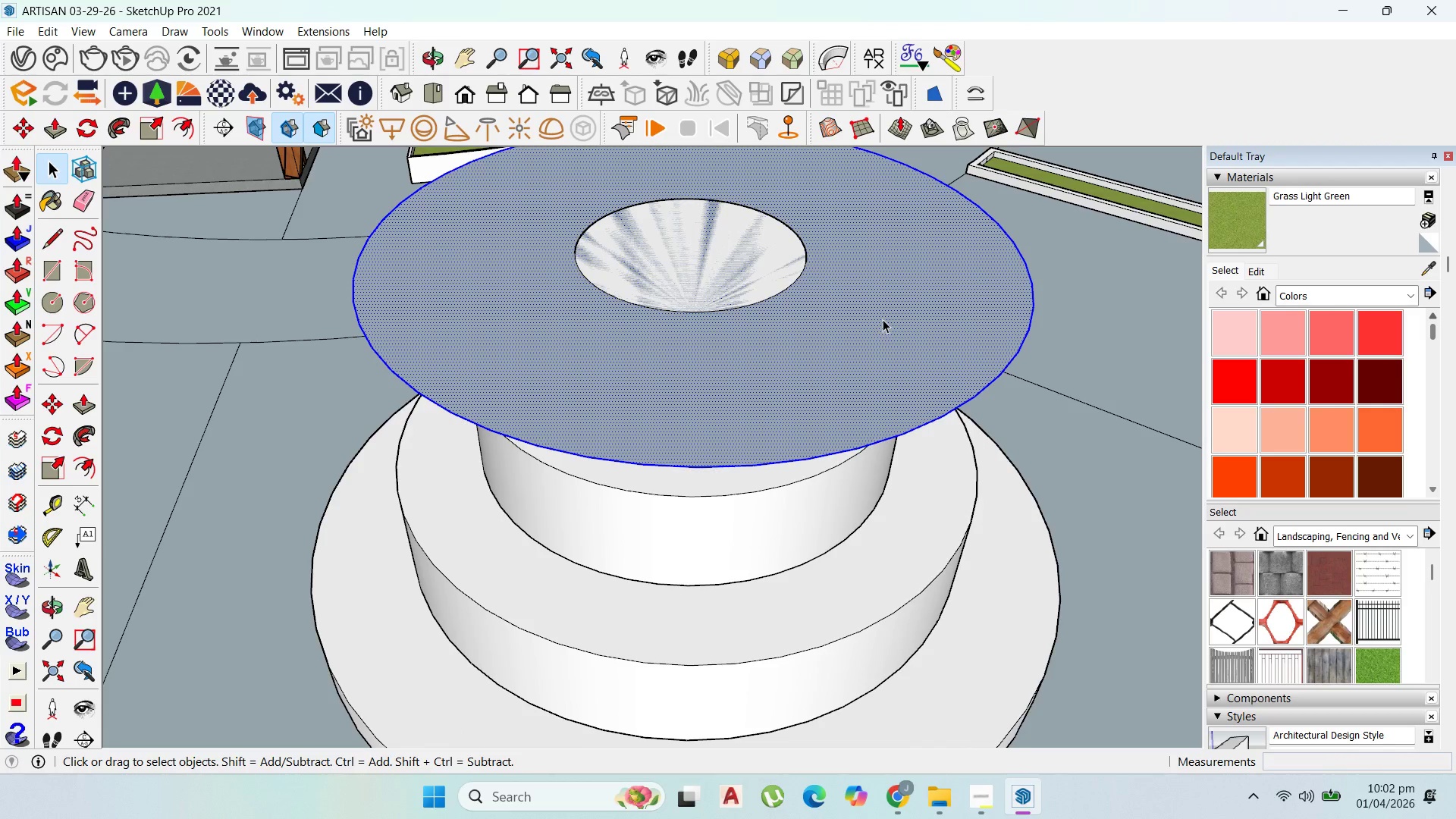 
scroll: coordinate [883, 318], scroll_direction: down, amount: 3.0
 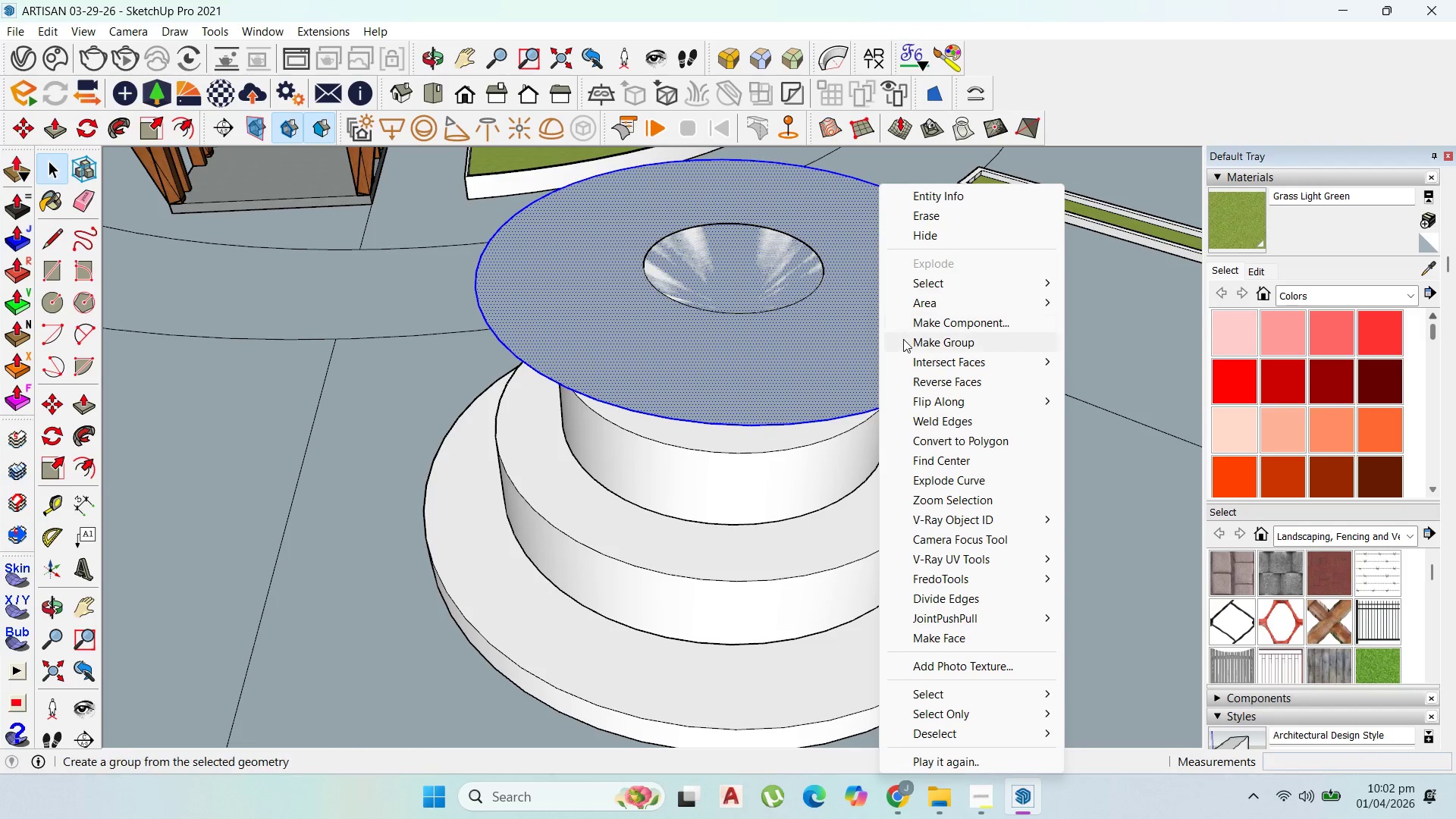 
left_click([908, 339])
 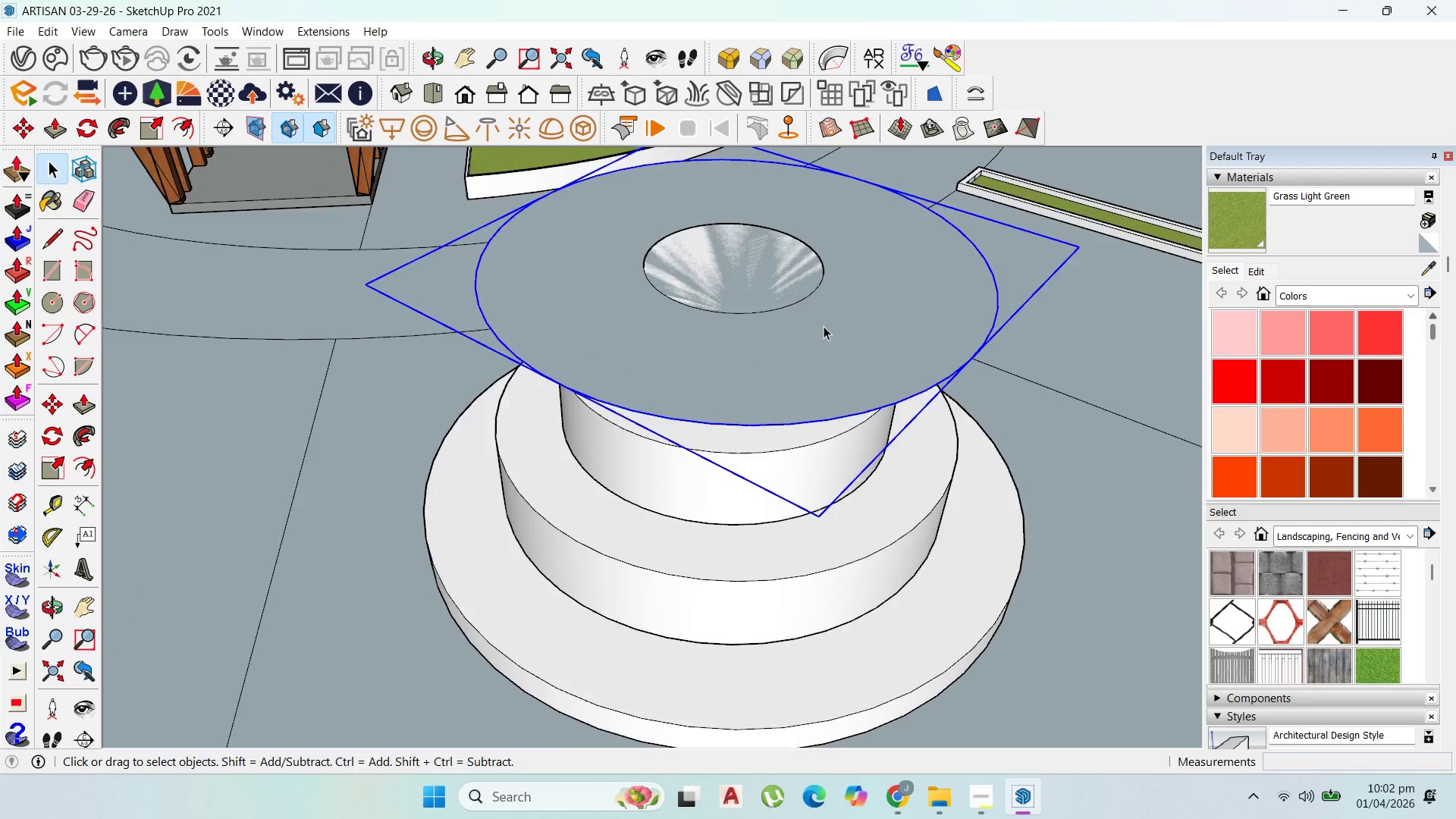 
scroll: coordinate [824, 331], scroll_direction: down, amount: 3.0
 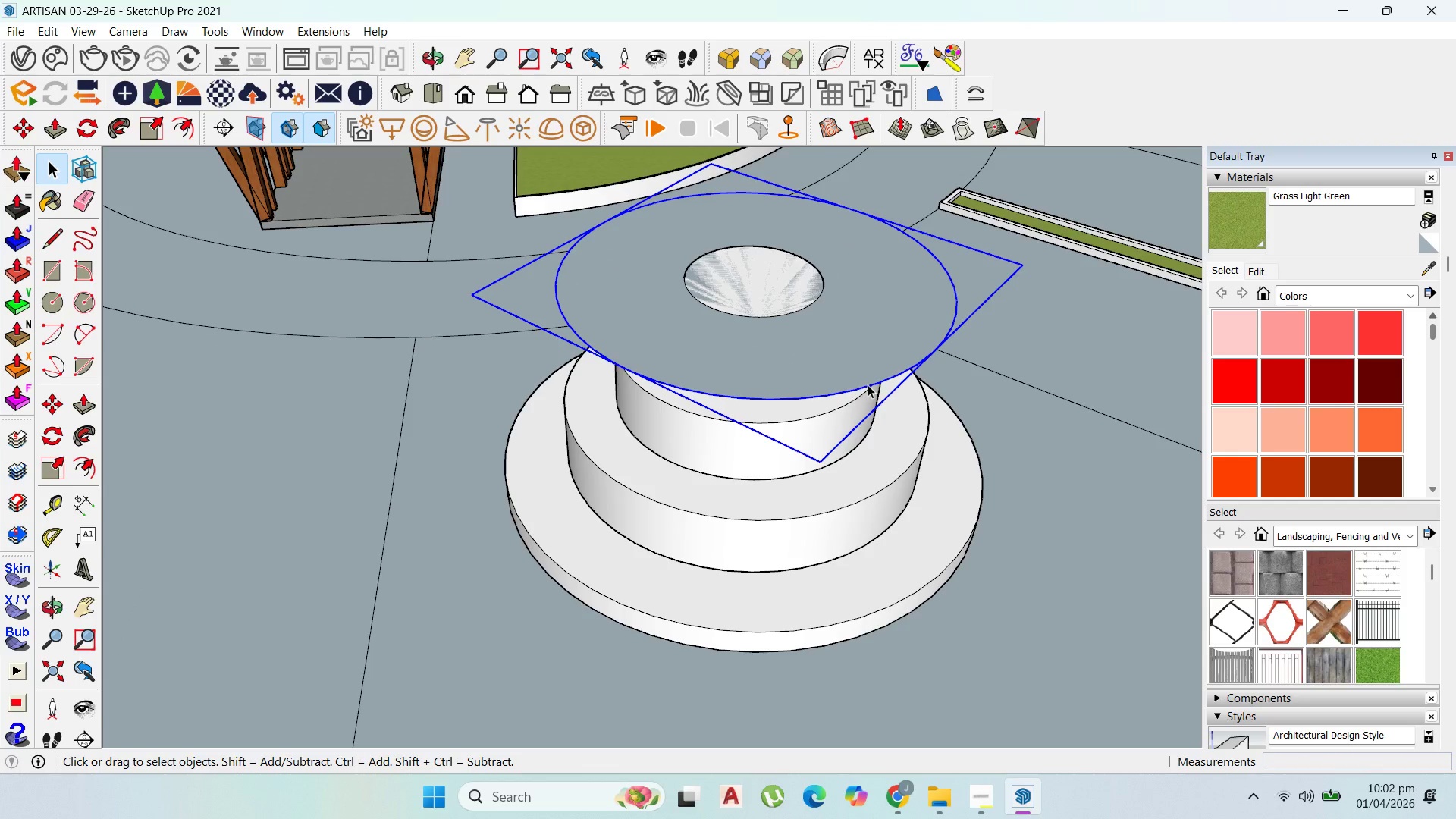 
left_click([869, 387])
 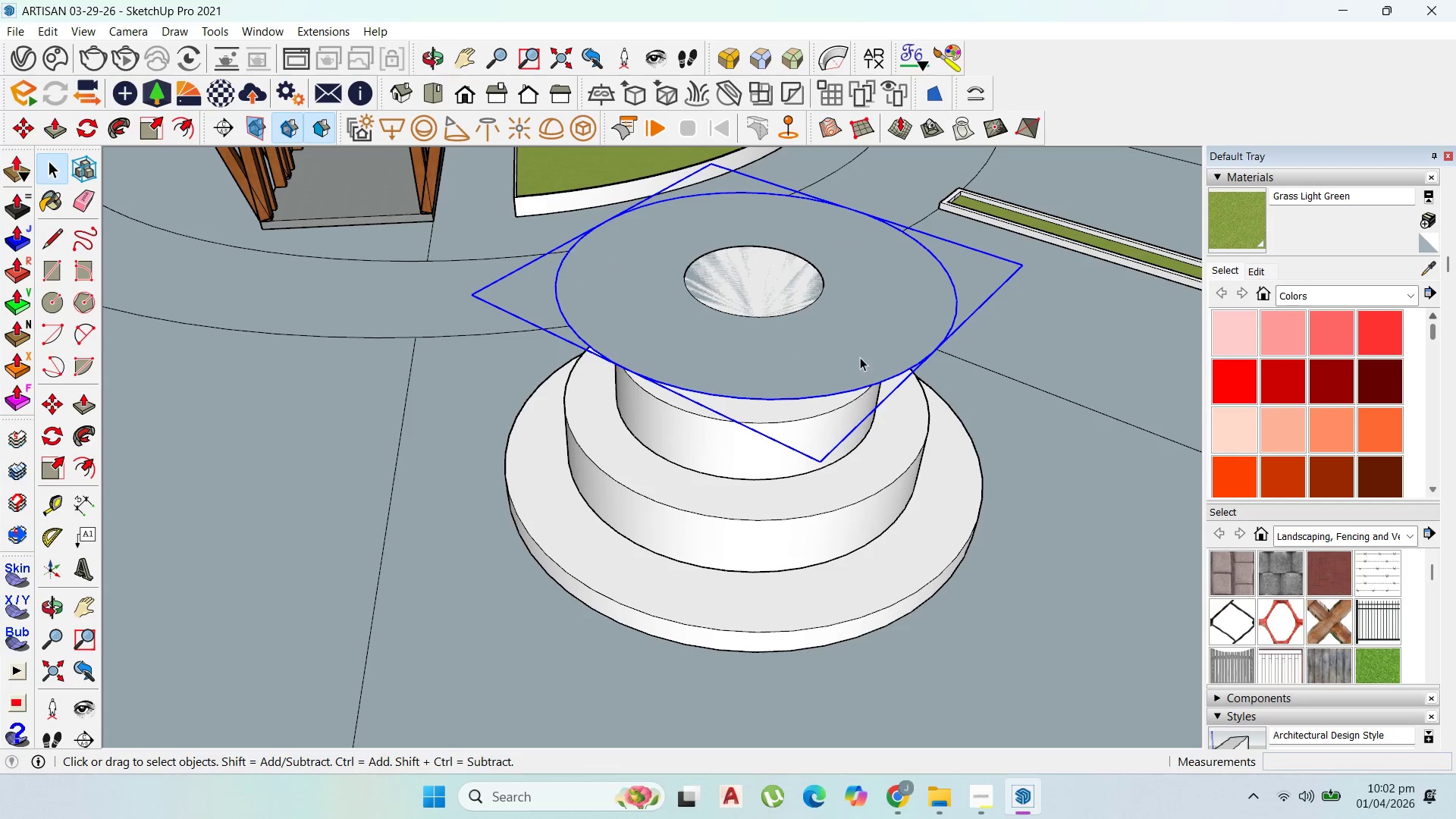 
double_click([860, 356])
 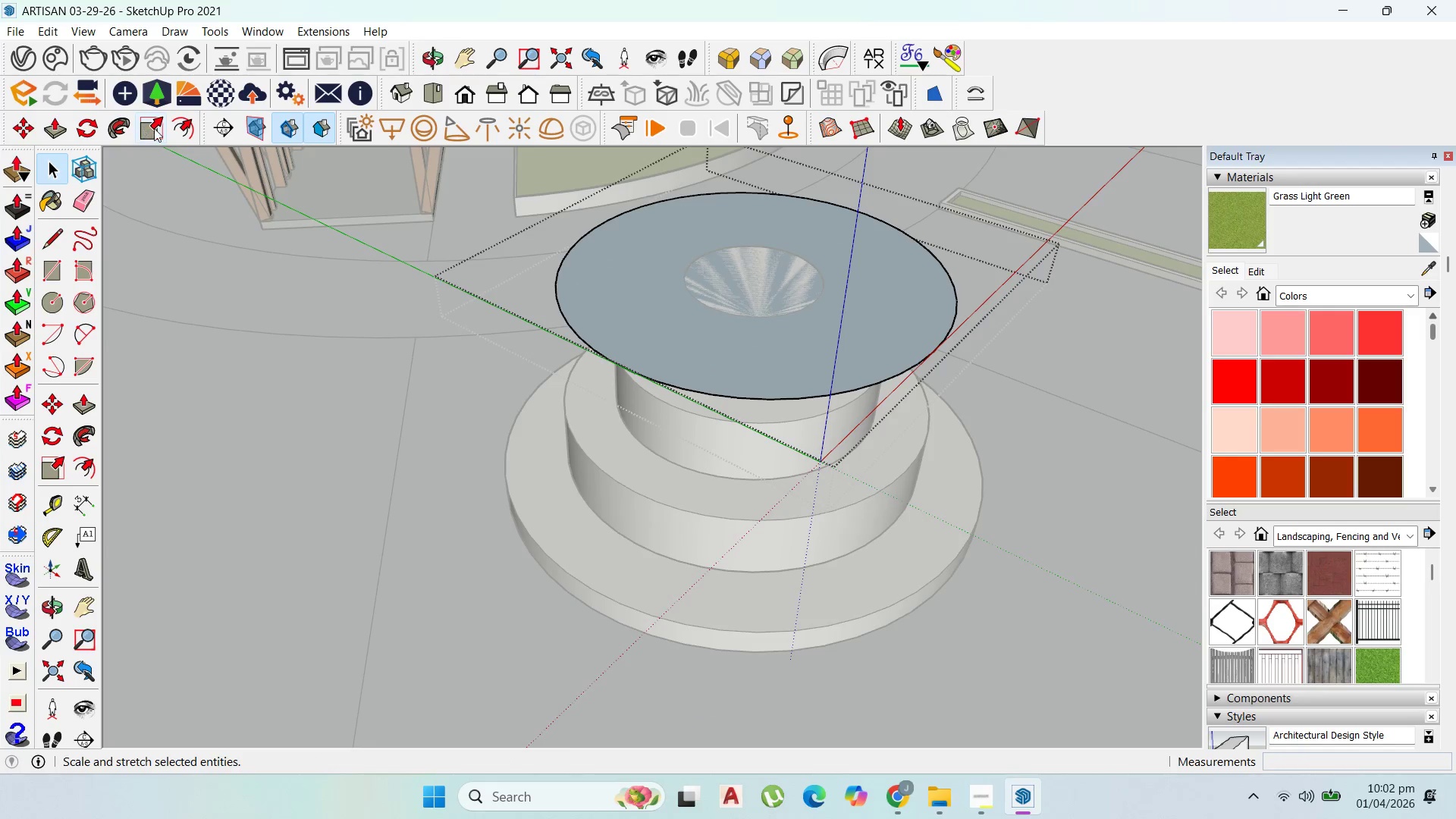 
left_click_drag(start_coordinate=[177, 130], to_coordinate=[186, 130])
 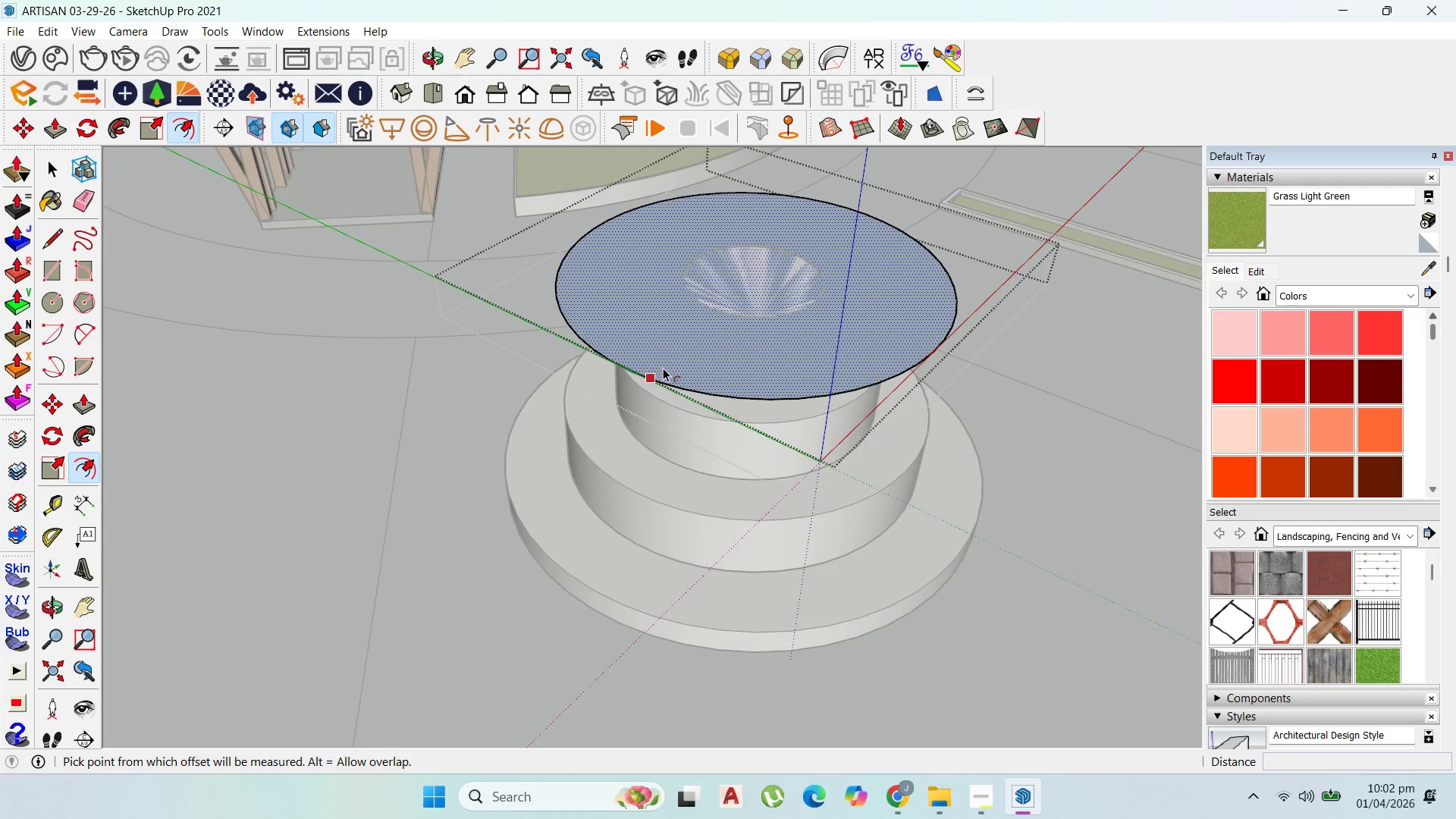 
left_click_drag(start_coordinate=[663, 368], to_coordinate=[579, 383])
 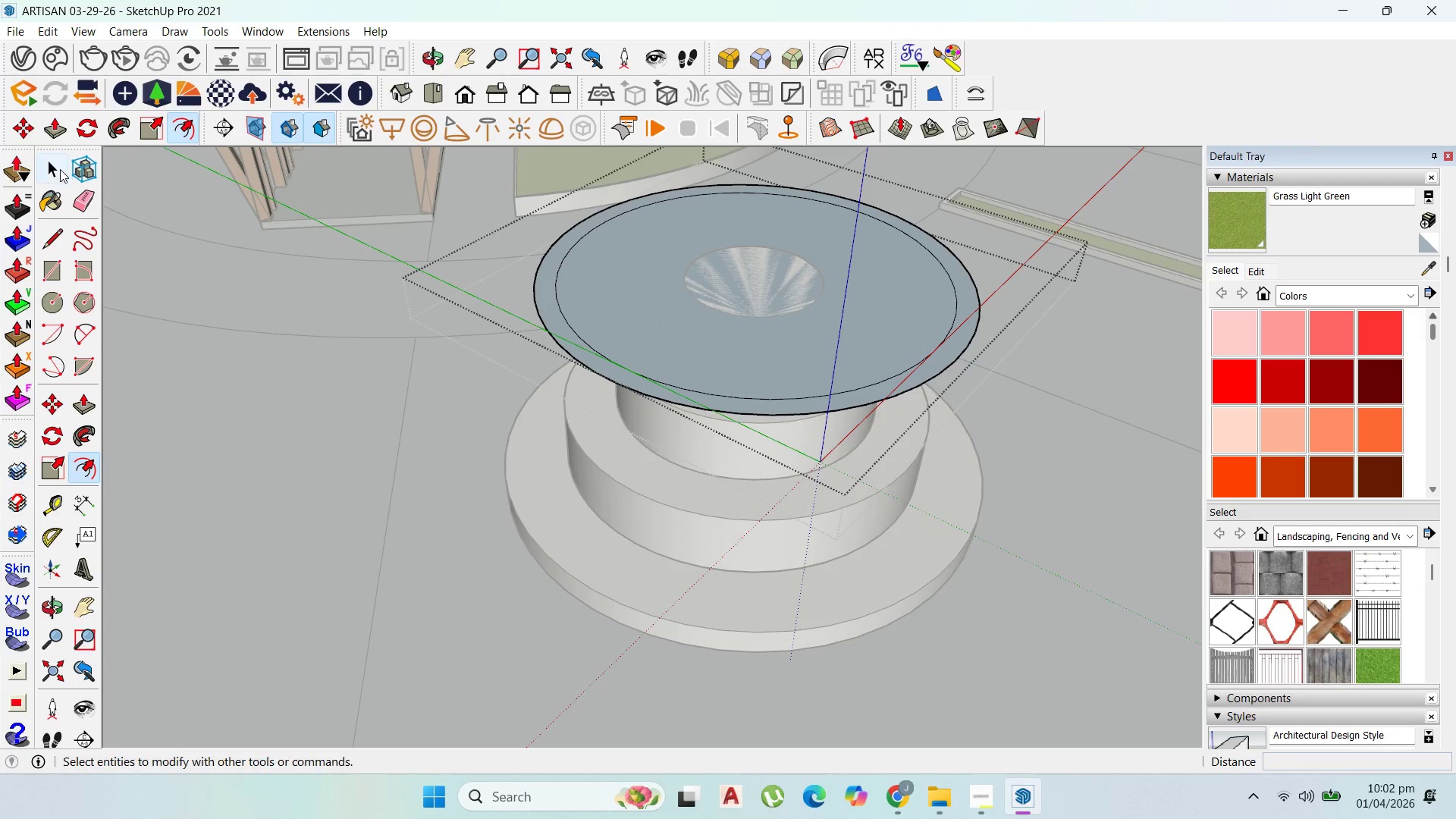 
type(300)
 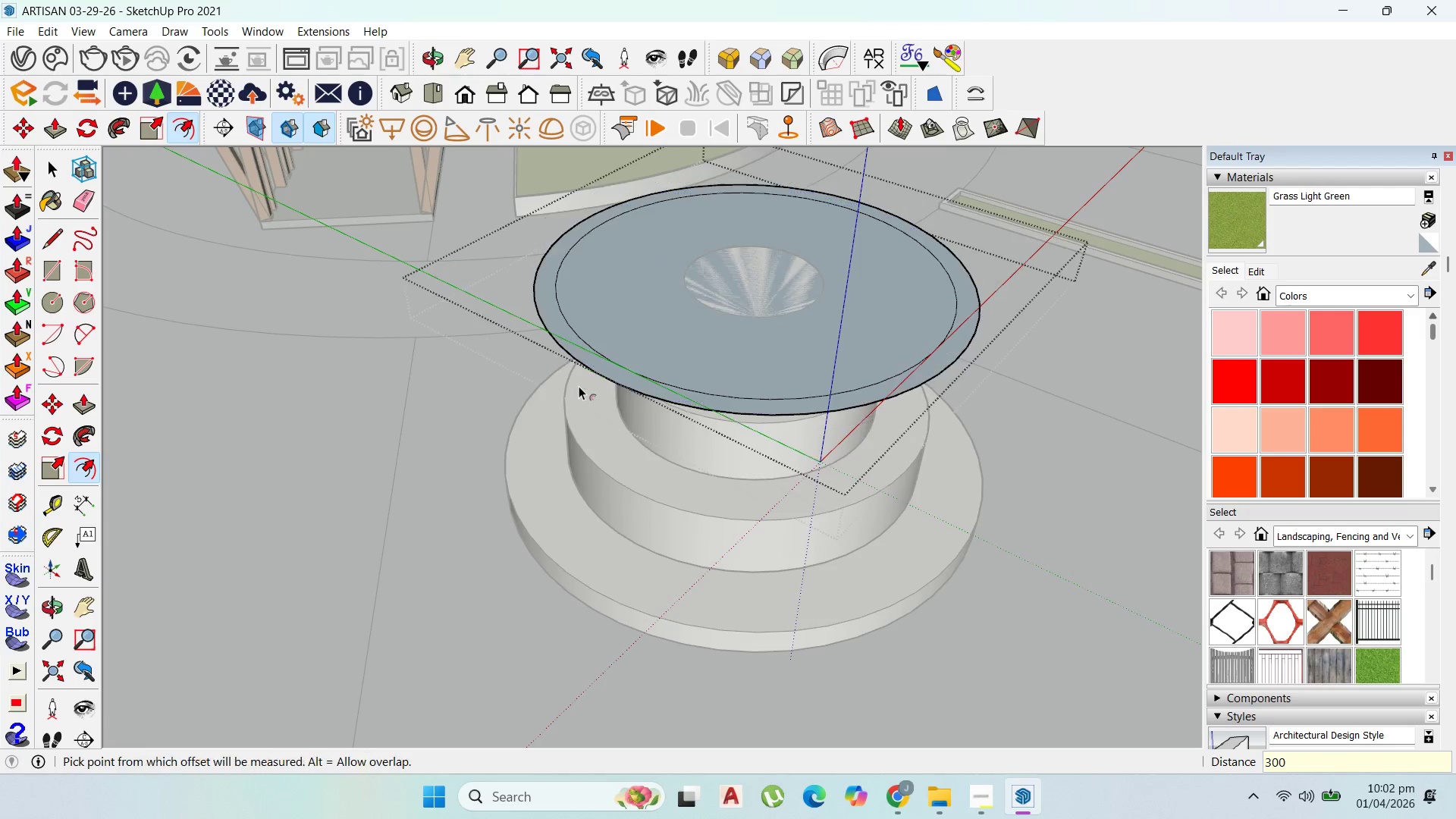 
key(Enter)
 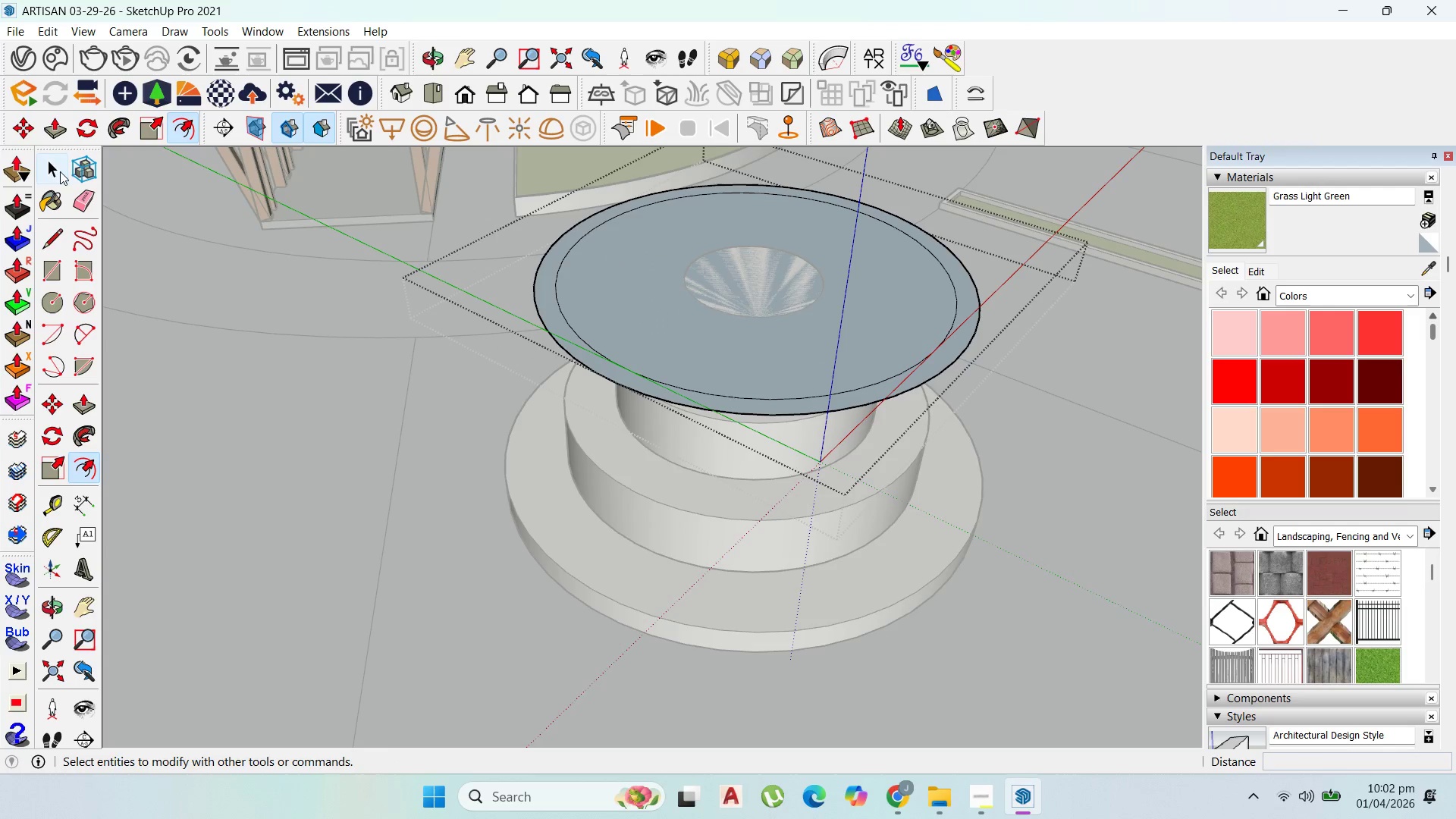 
left_click_drag(start_coordinate=[58, 168], to_coordinate=[77, 176])
 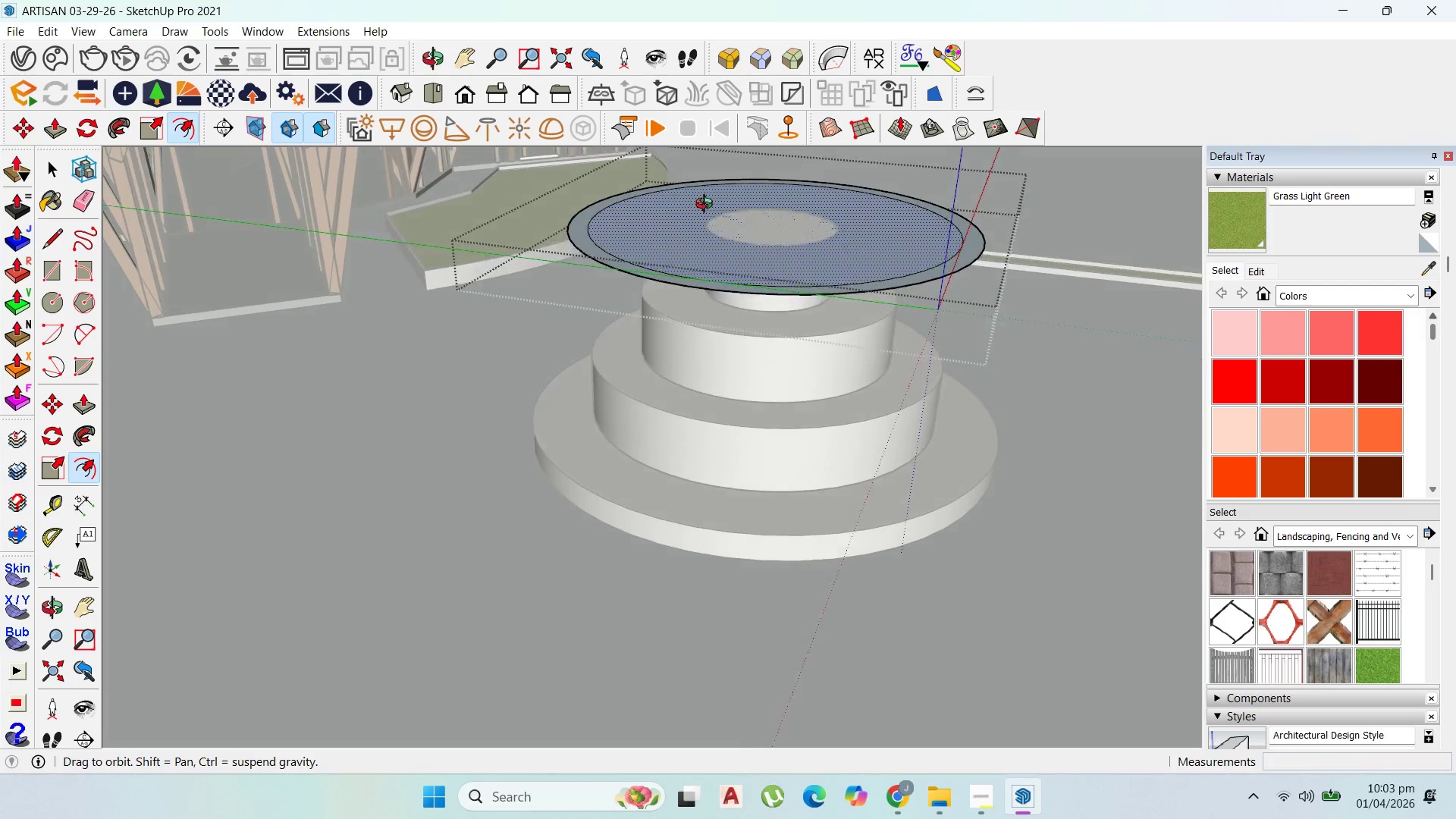 
key(Control+Z)
 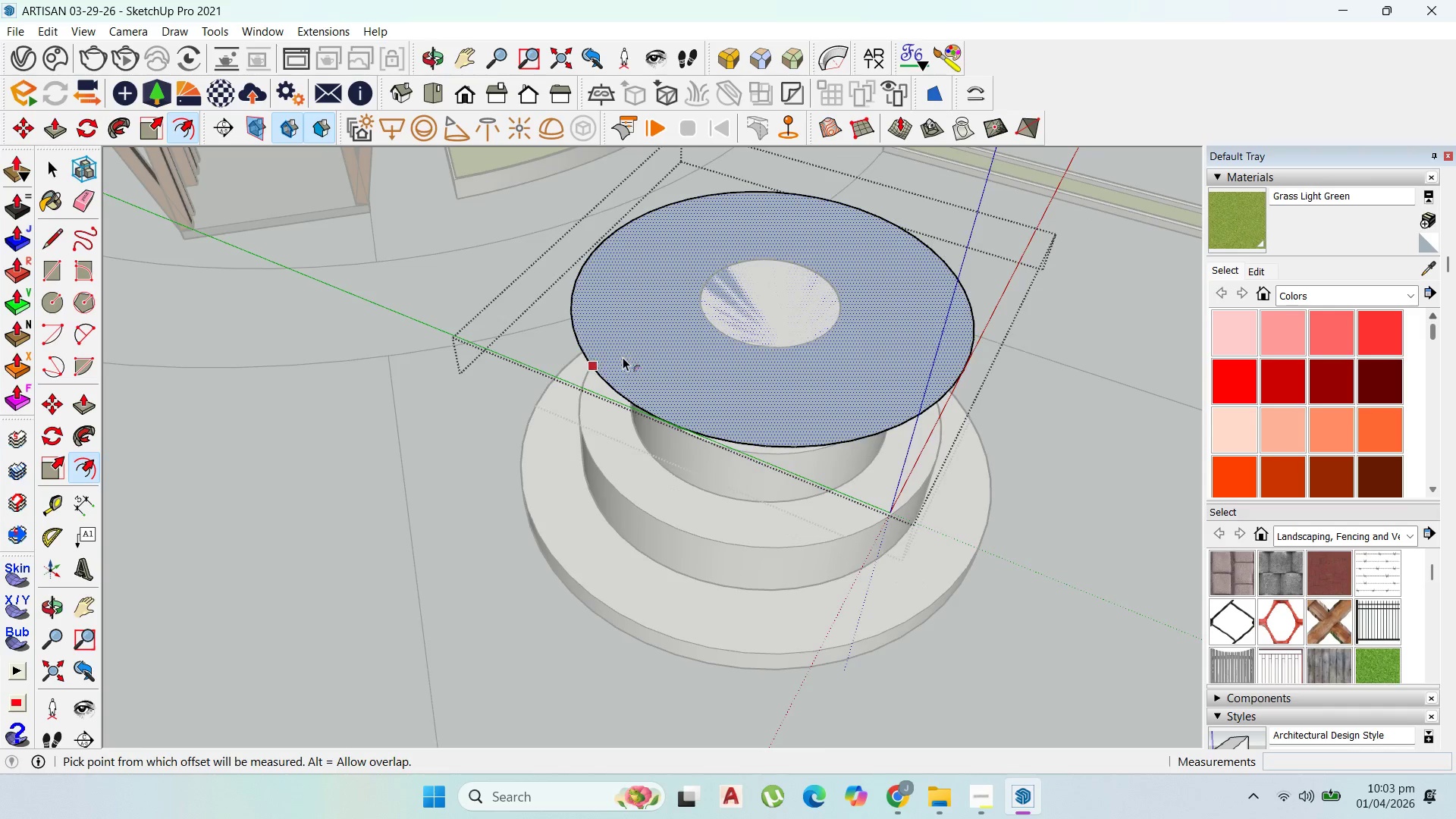 
left_click_drag(start_coordinate=[616, 372], to_coordinate=[544, 429])
 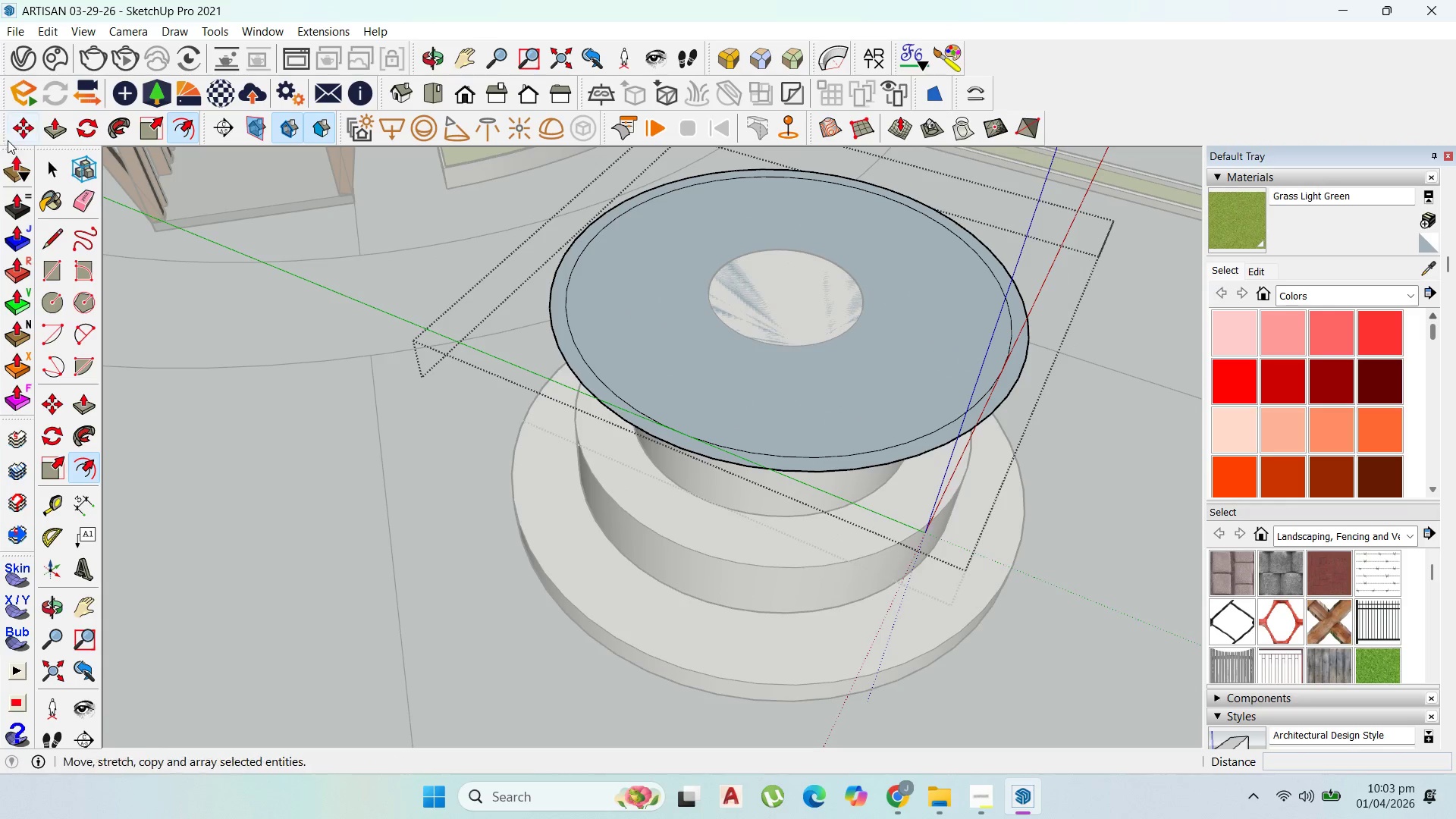 
scroll: coordinate [622, 360], scroll_direction: up, amount: 1.0
 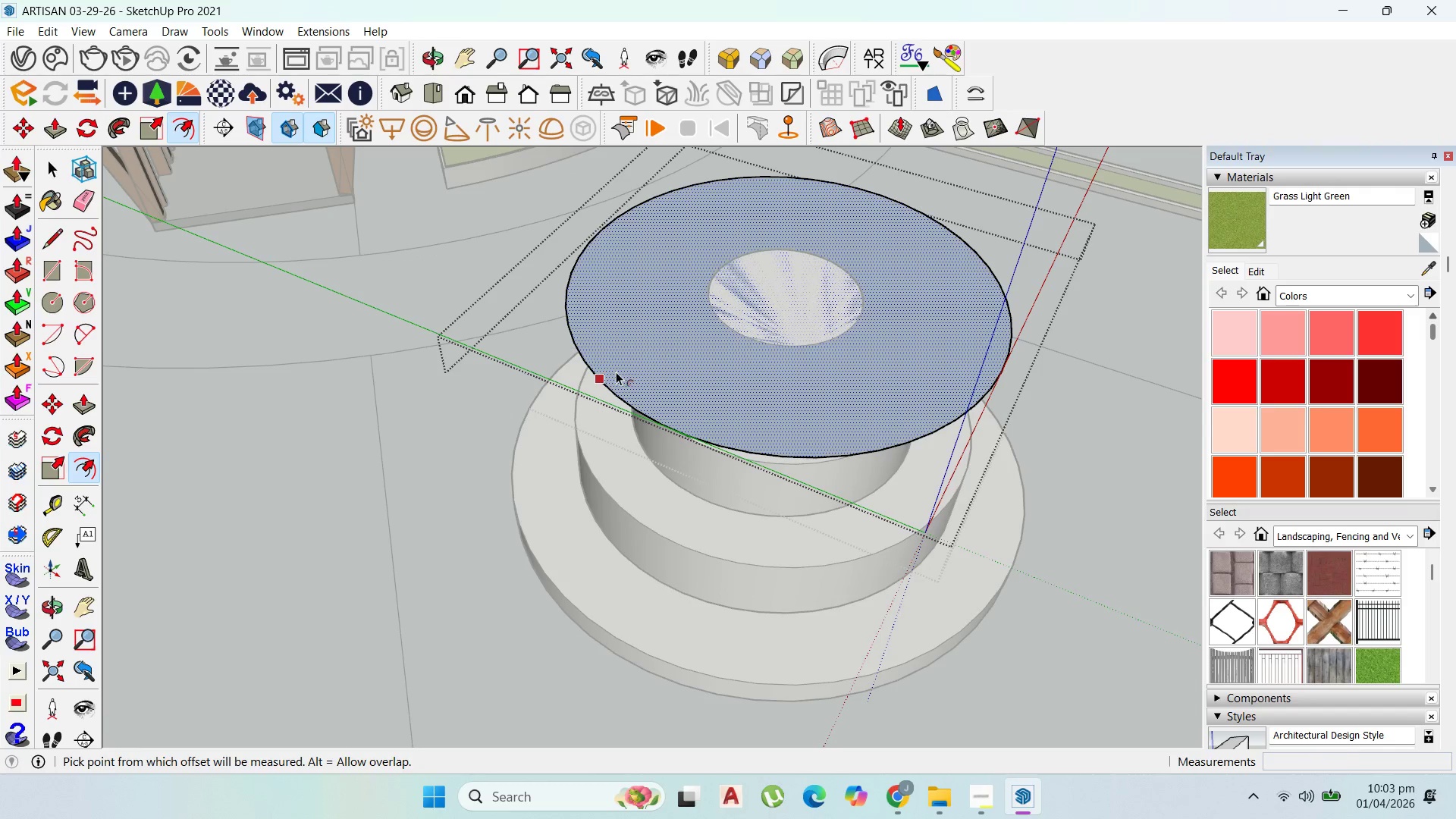 
type(200)
 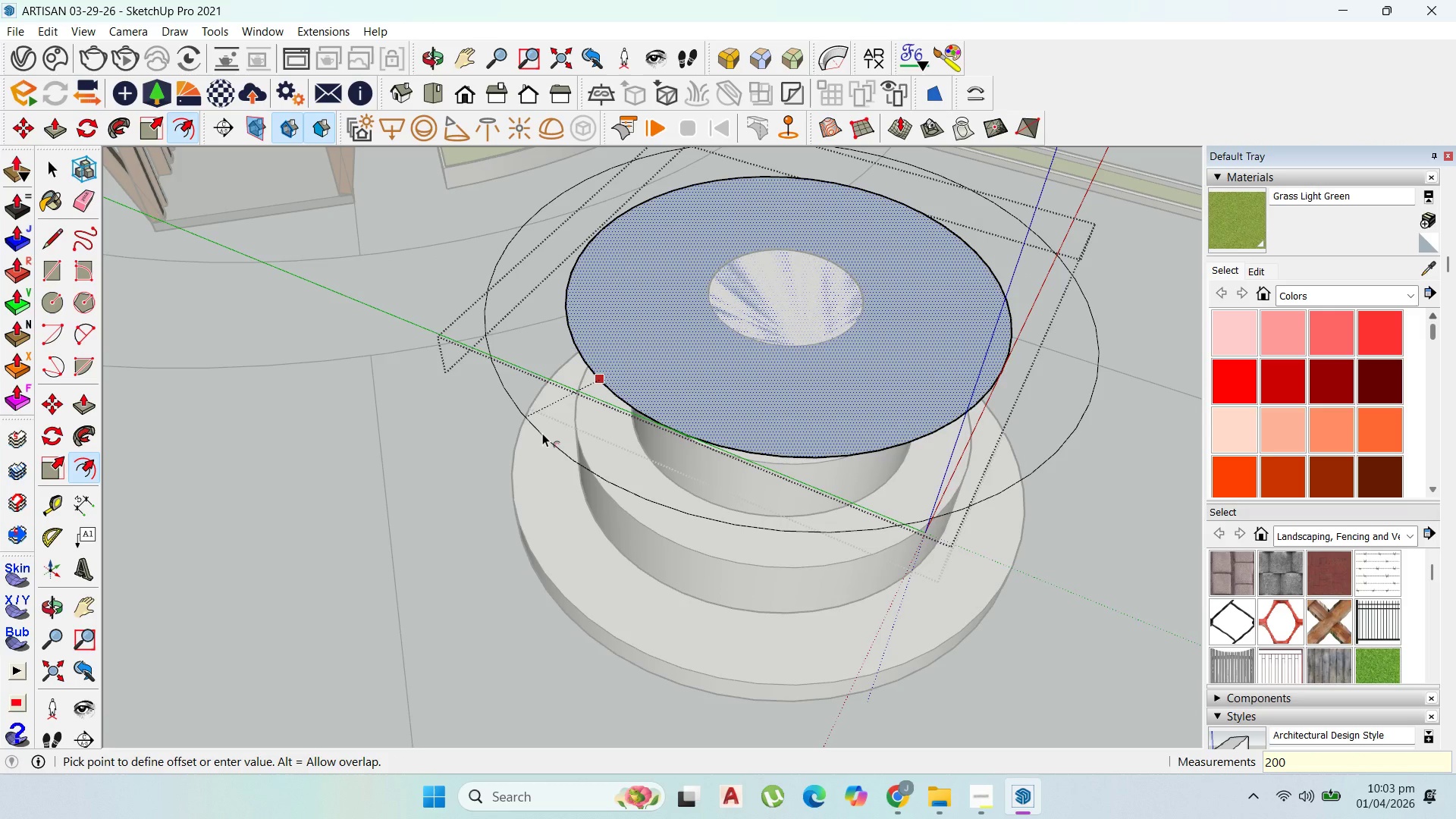 
key(Enter)
 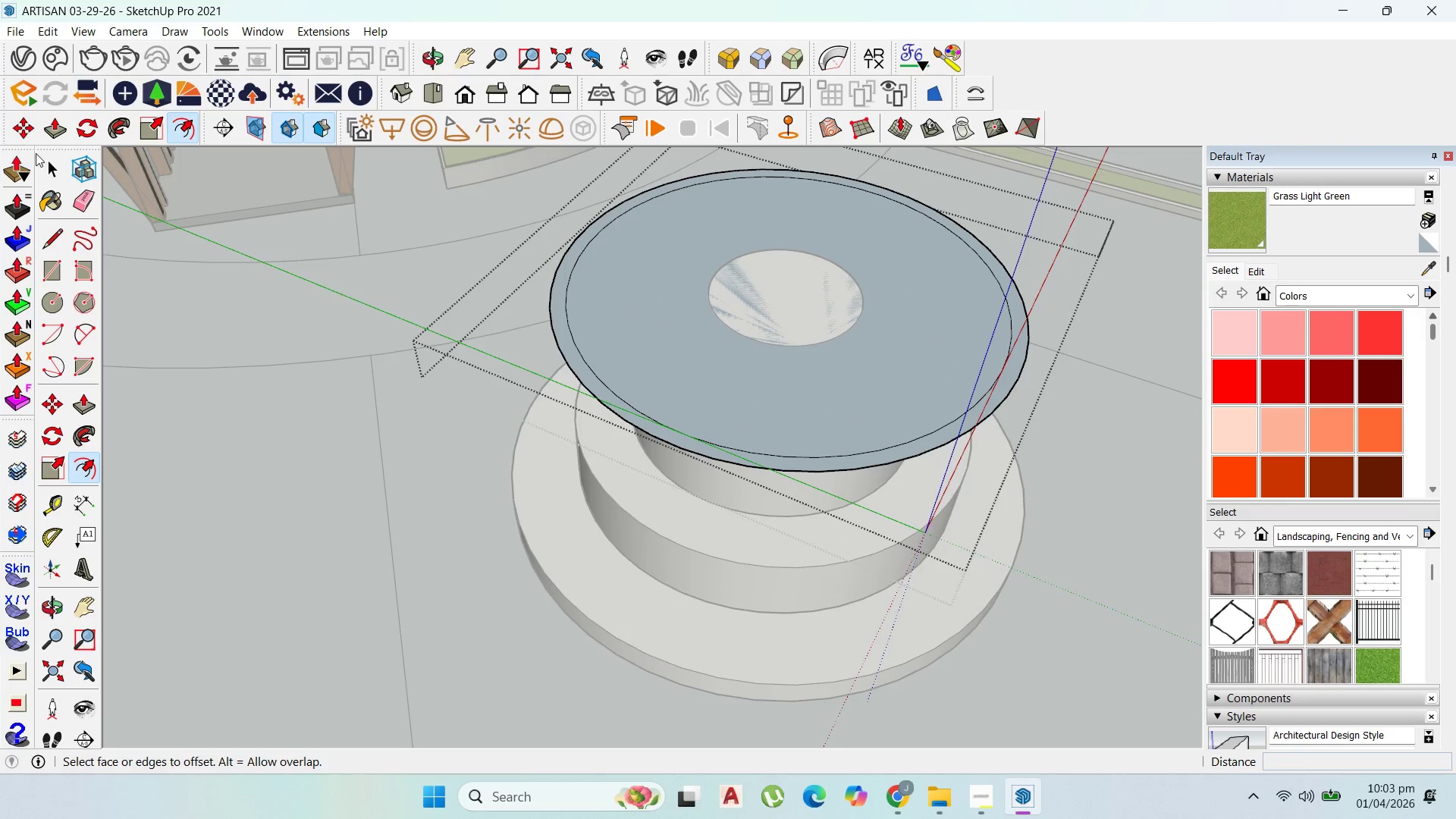 
left_click_drag(start_coordinate=[51, 158], to_coordinate=[61, 164])
 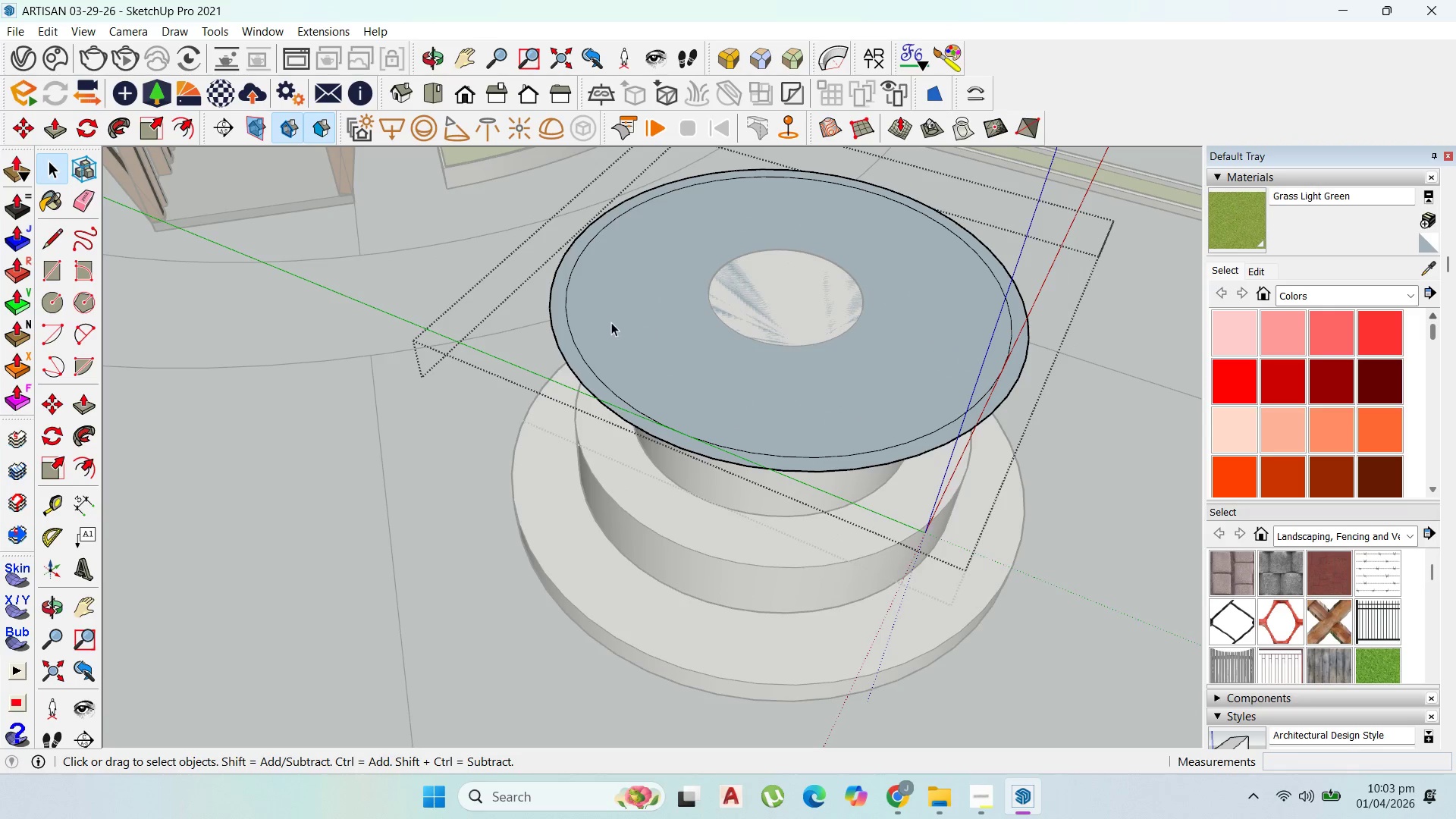 
double_click([611, 322])
 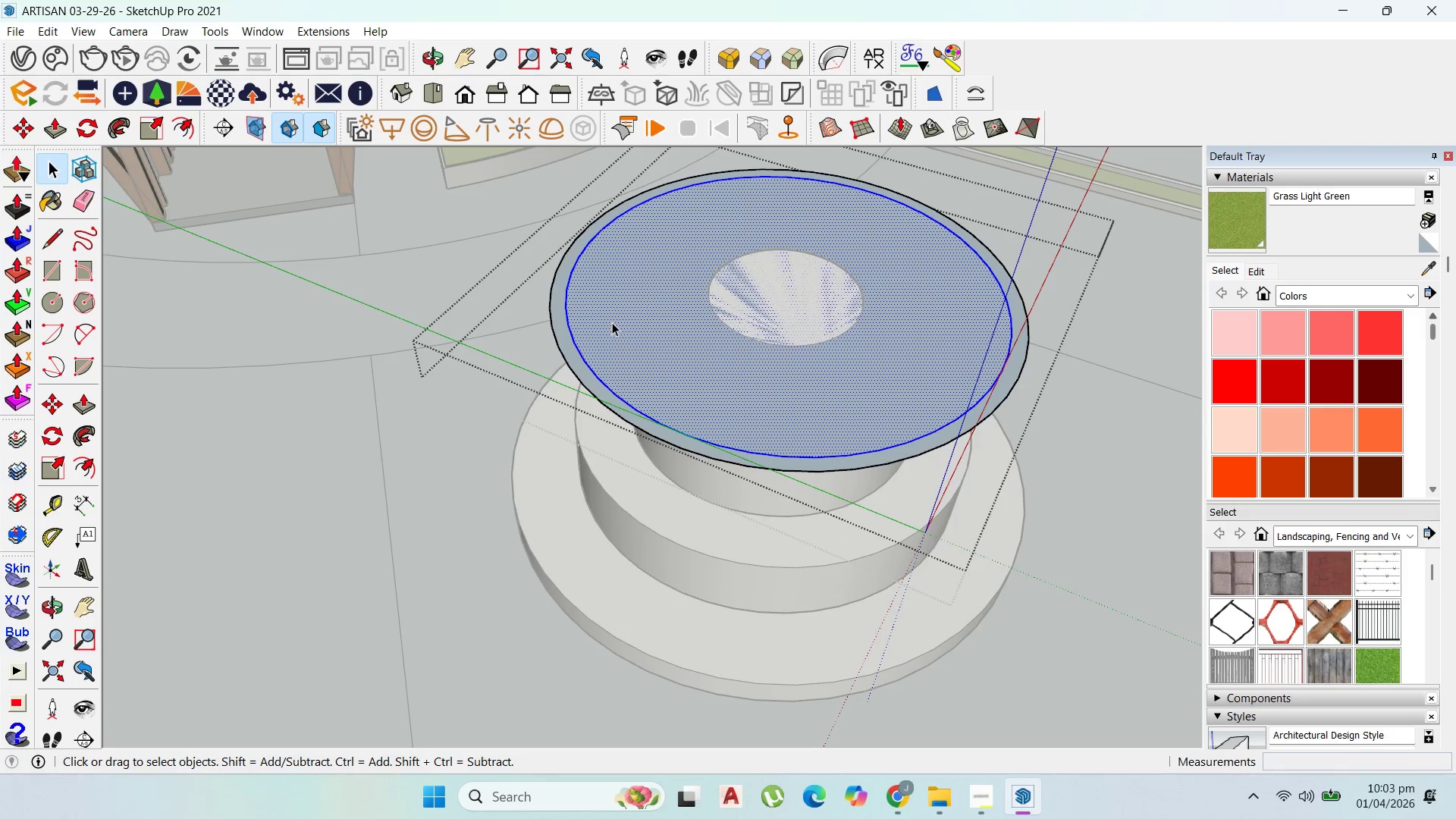 
hold_key(key=ShiftLeft, duration=0.53)
 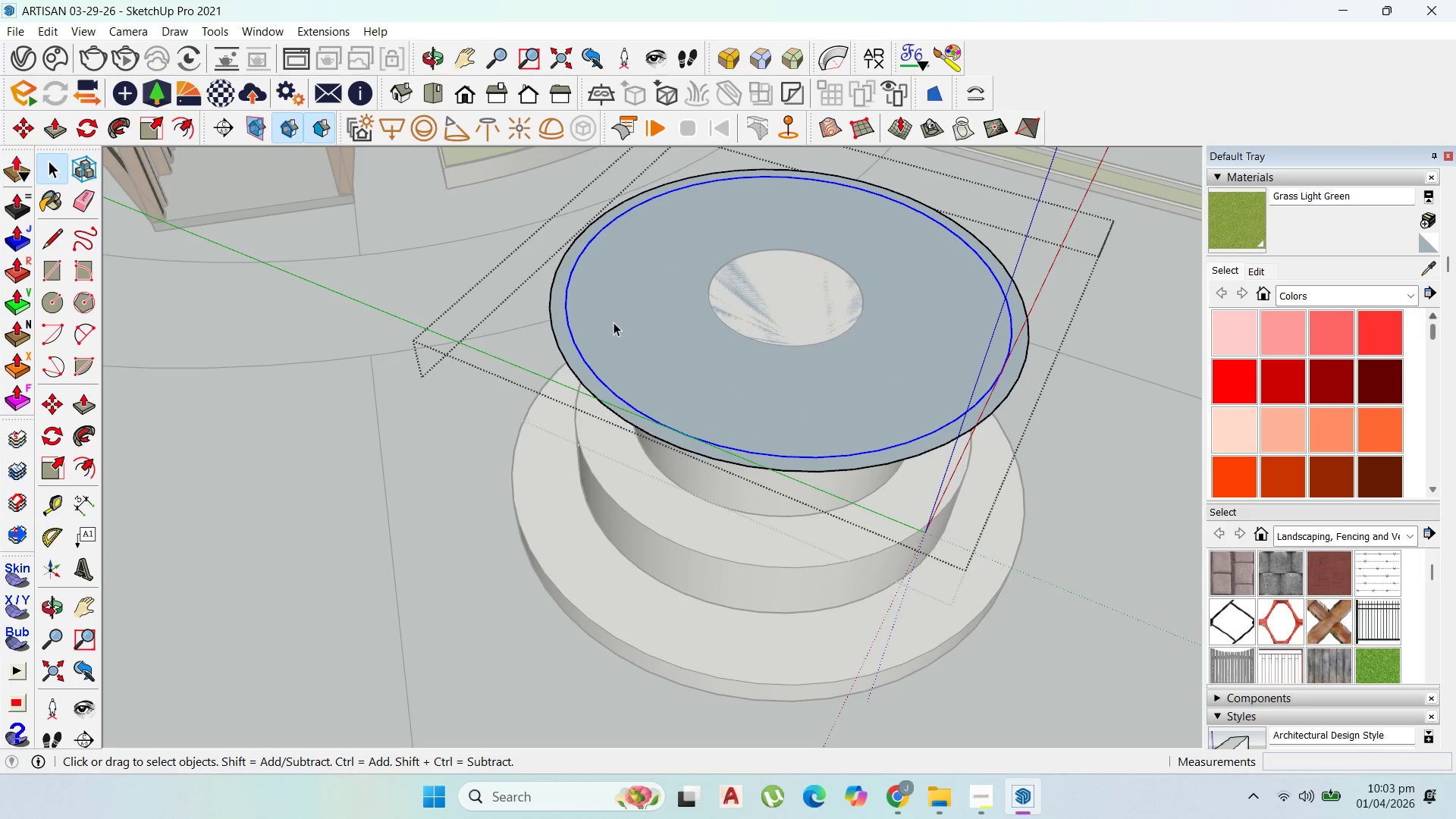 
key(Delete)
 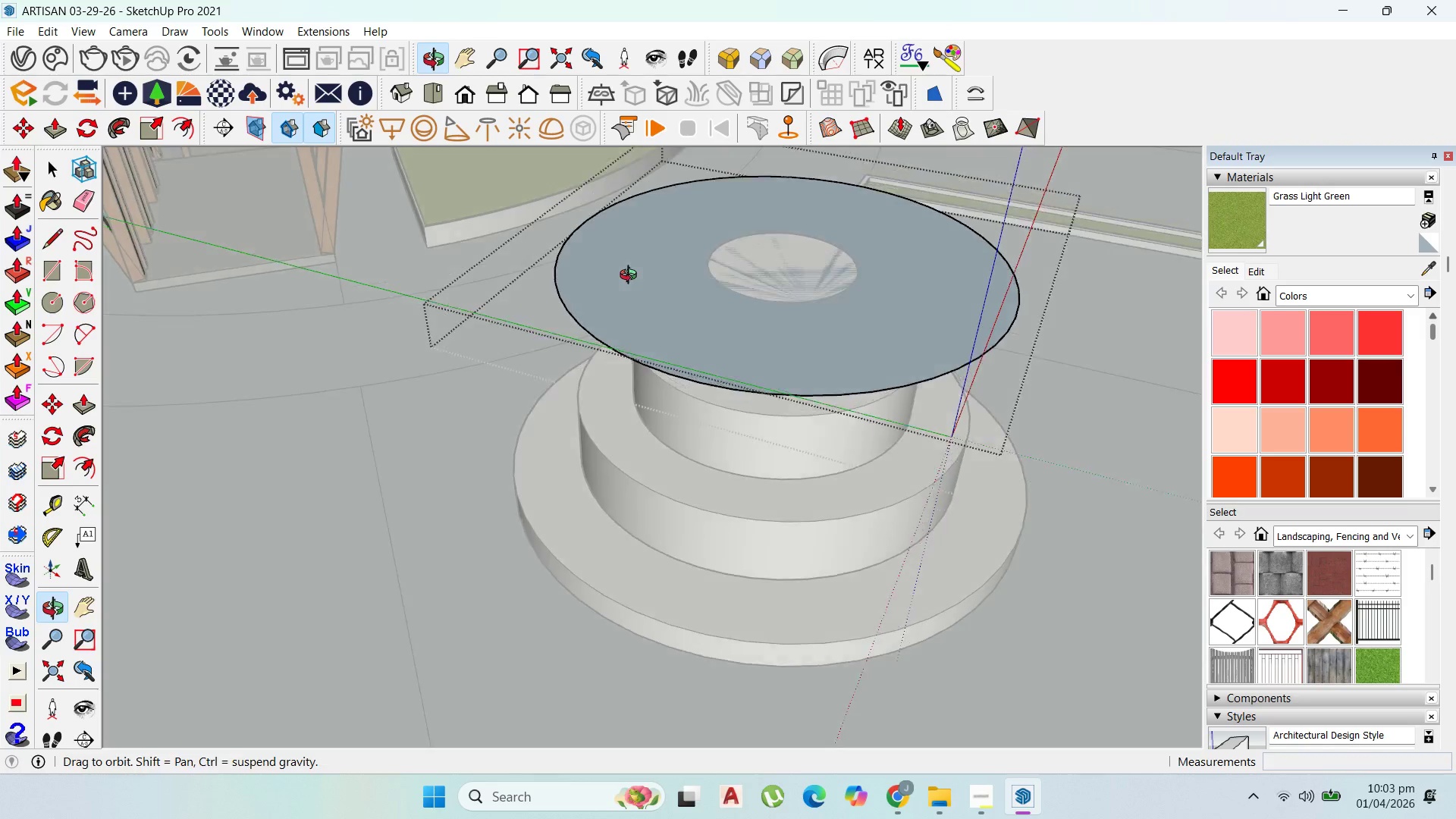 
key(Escape)
 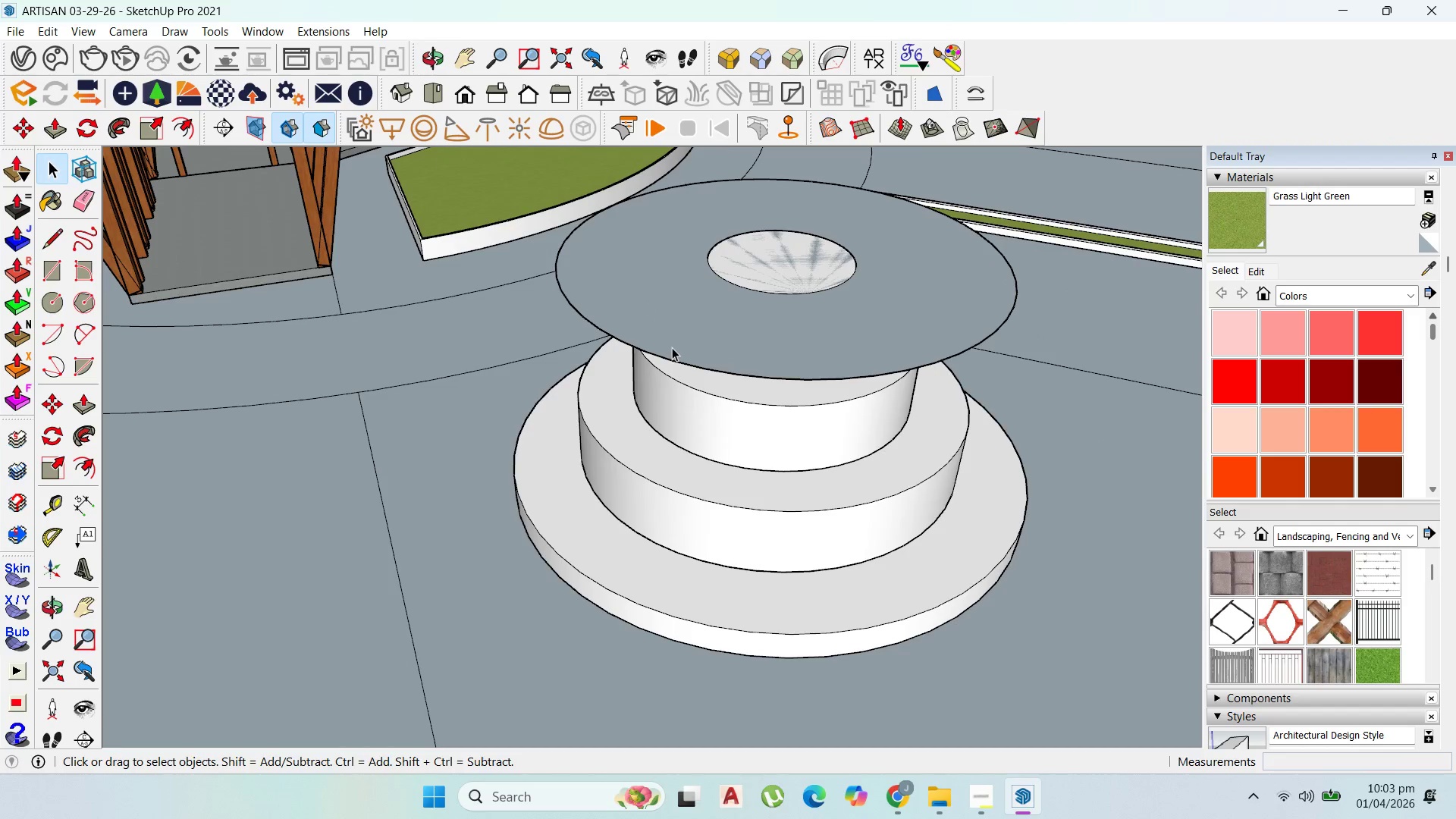 
left_click([676, 344])
 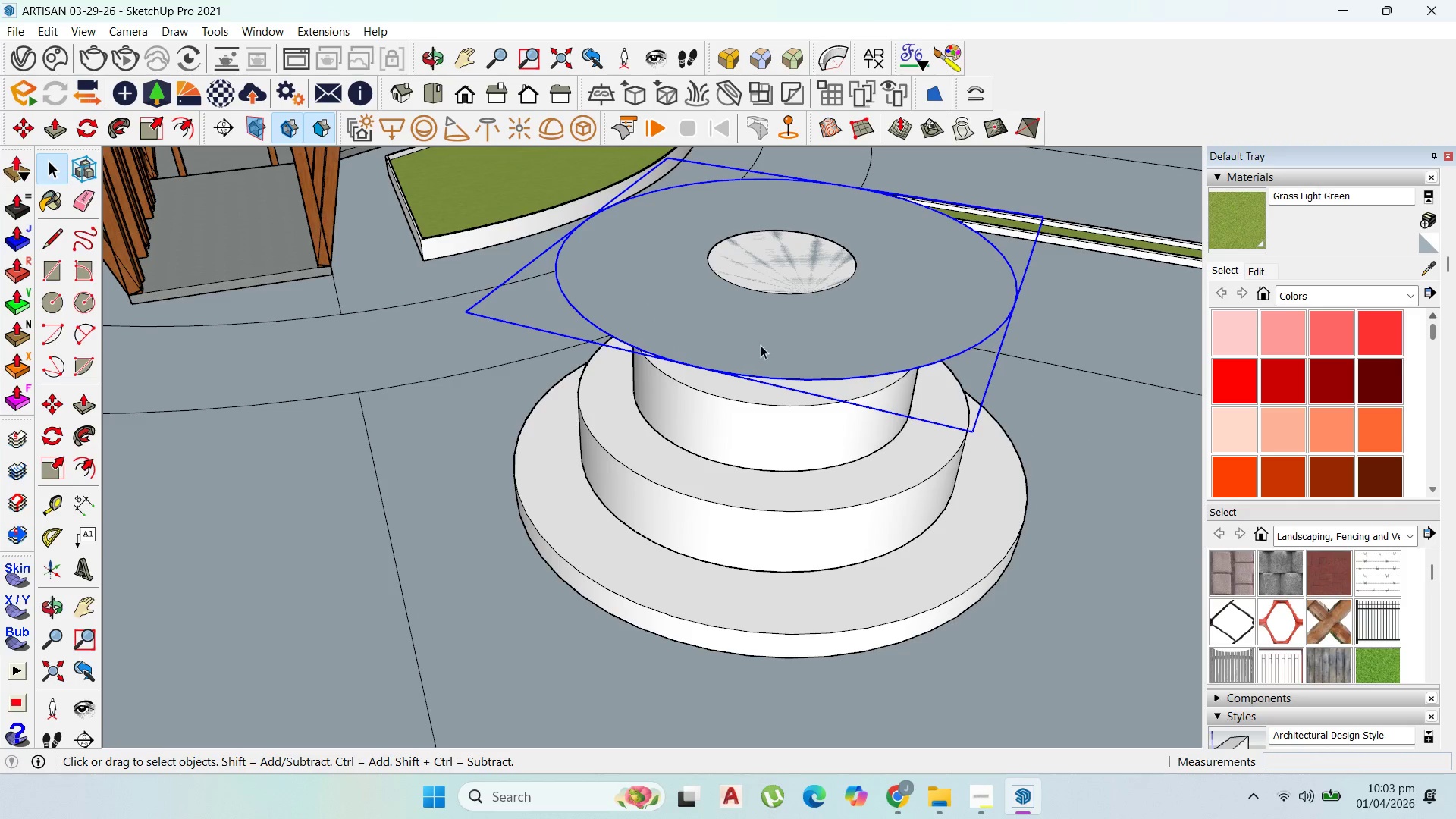 
key(M)
 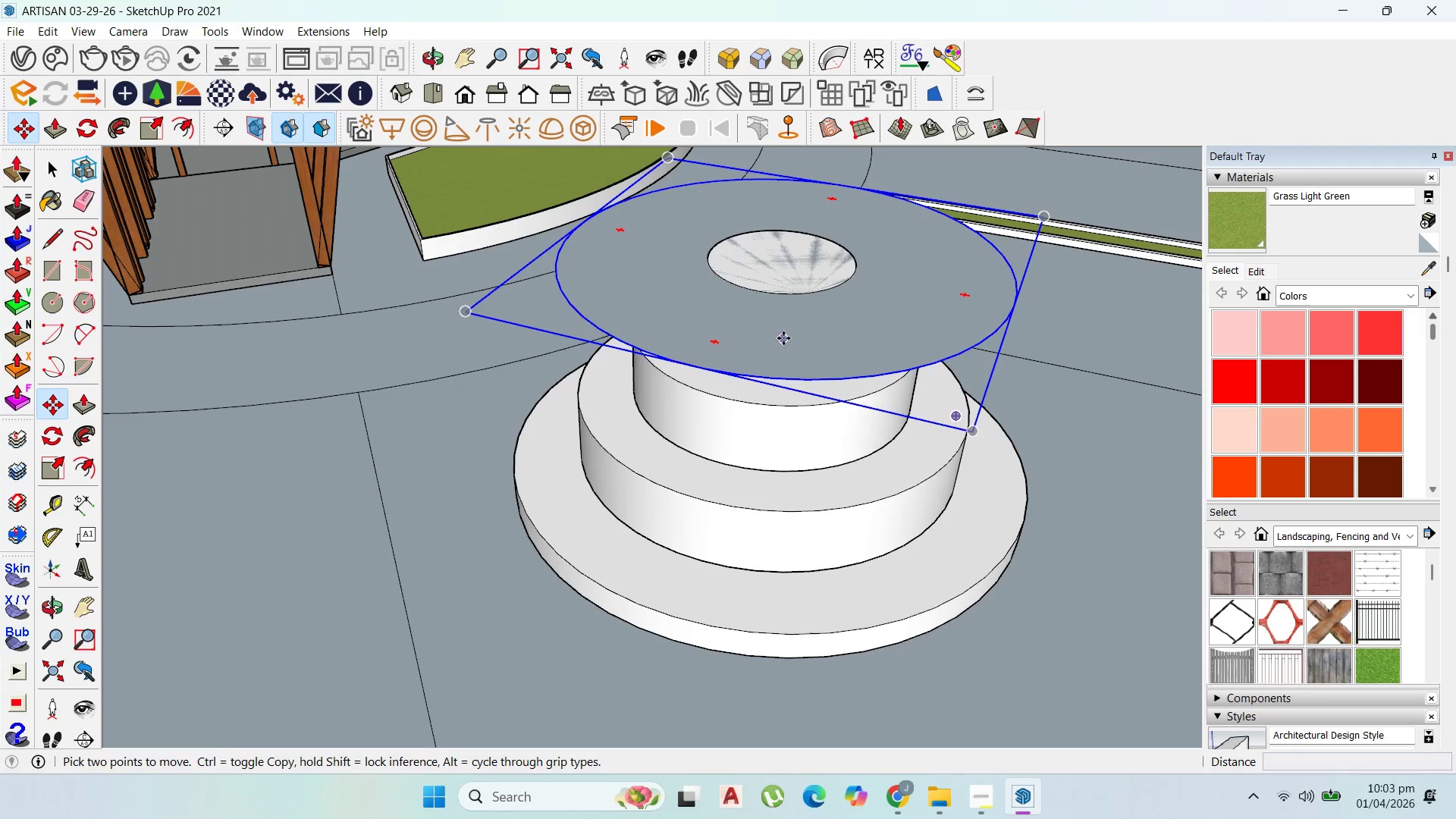 
left_click([783, 338])
 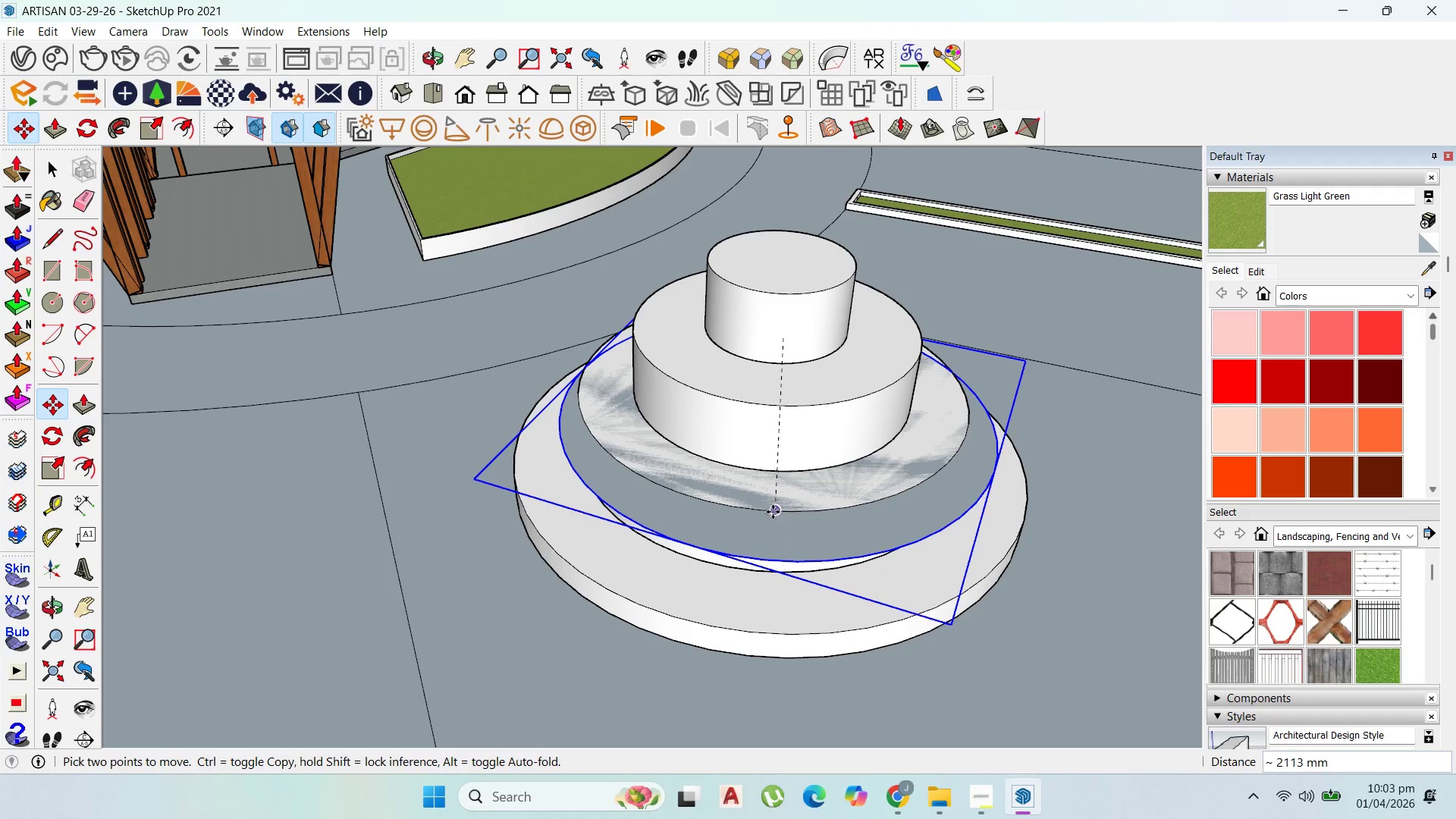 
hold_key(key=ShiftLeft, duration=0.95)
left_click([770, 500])
 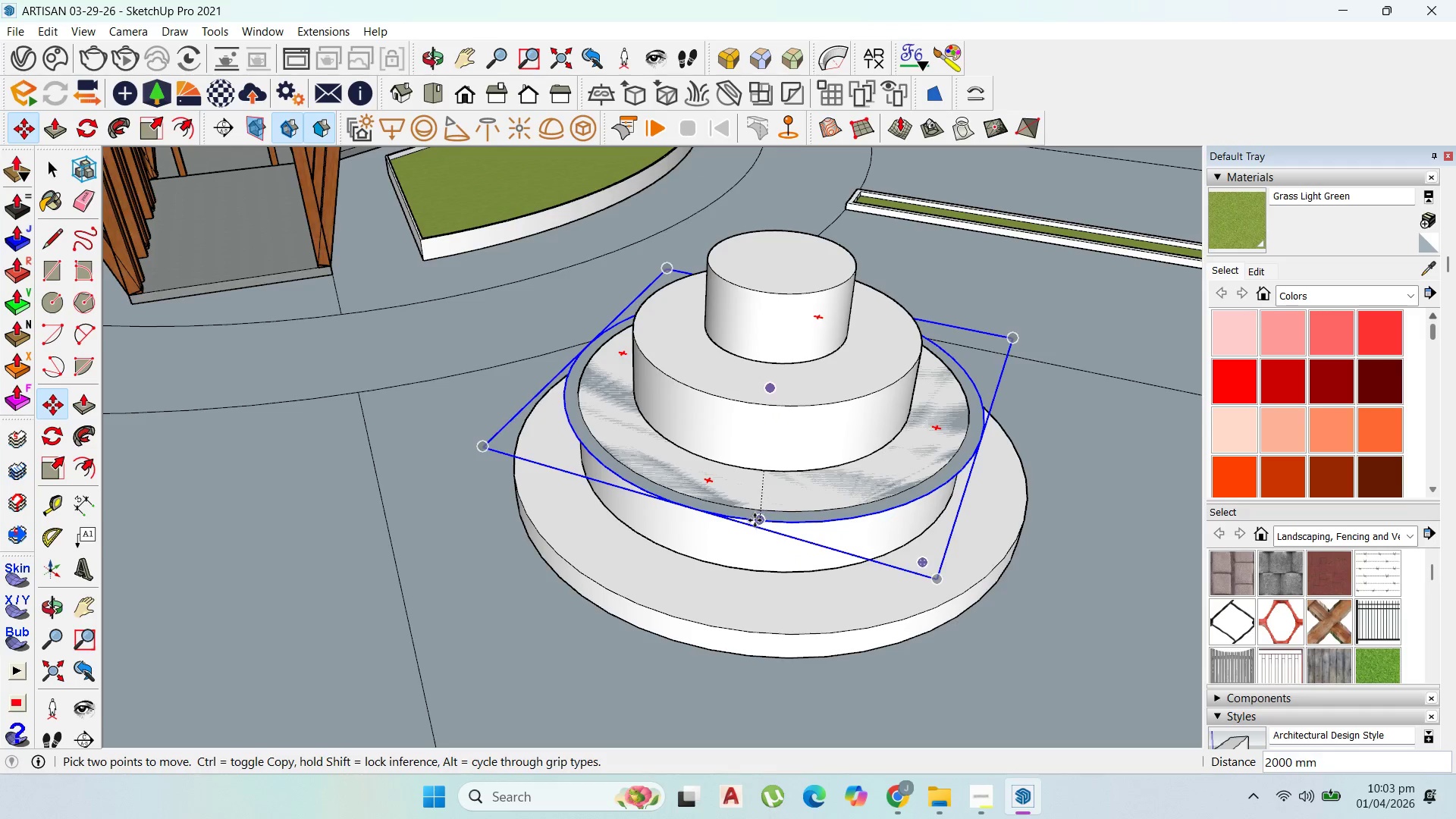 
scroll: coordinate [755, 520], scroll_direction: up, amount: 1.0
 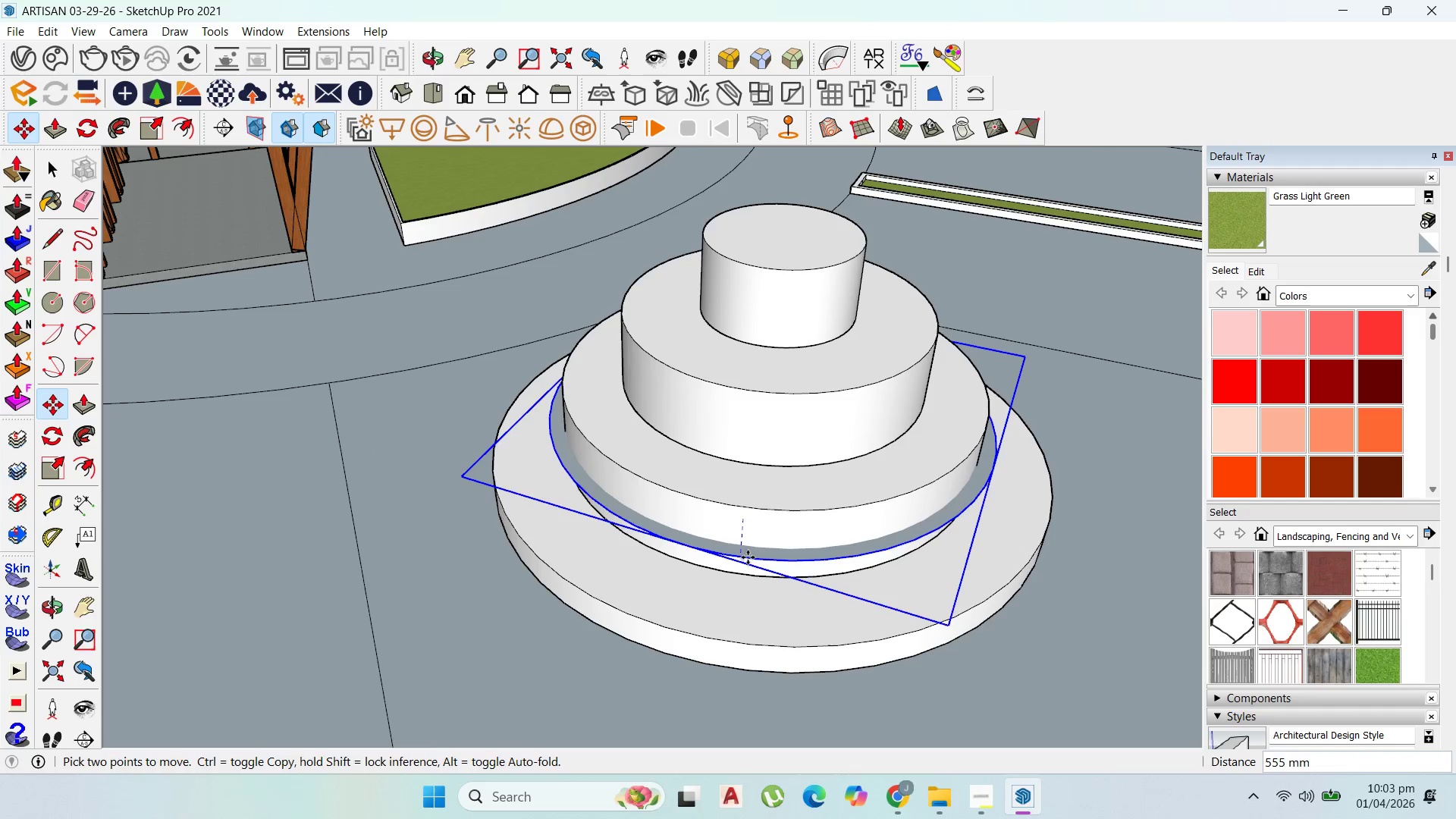 
left_click([748, 560])
 